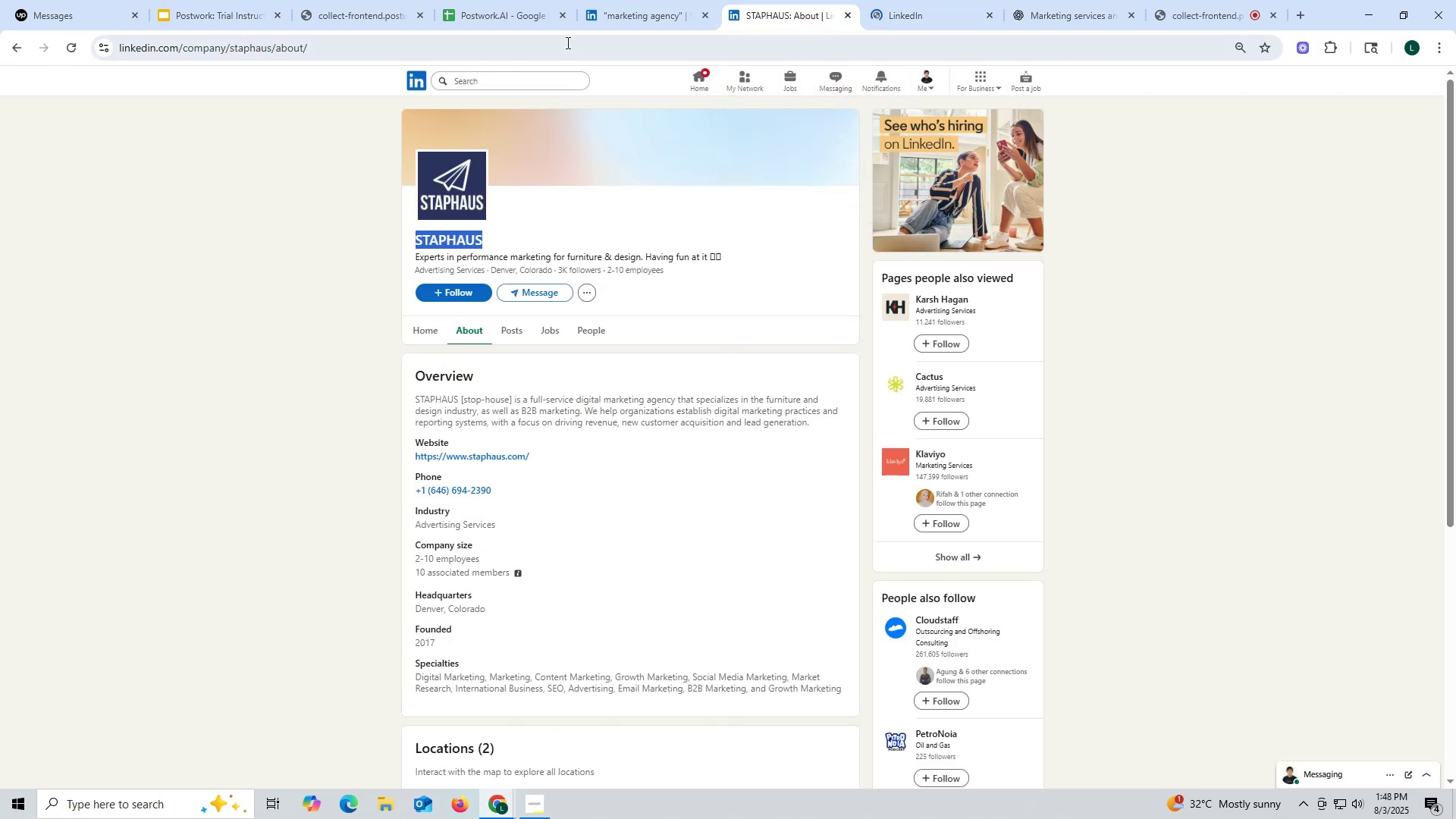 
key(Control+C)
 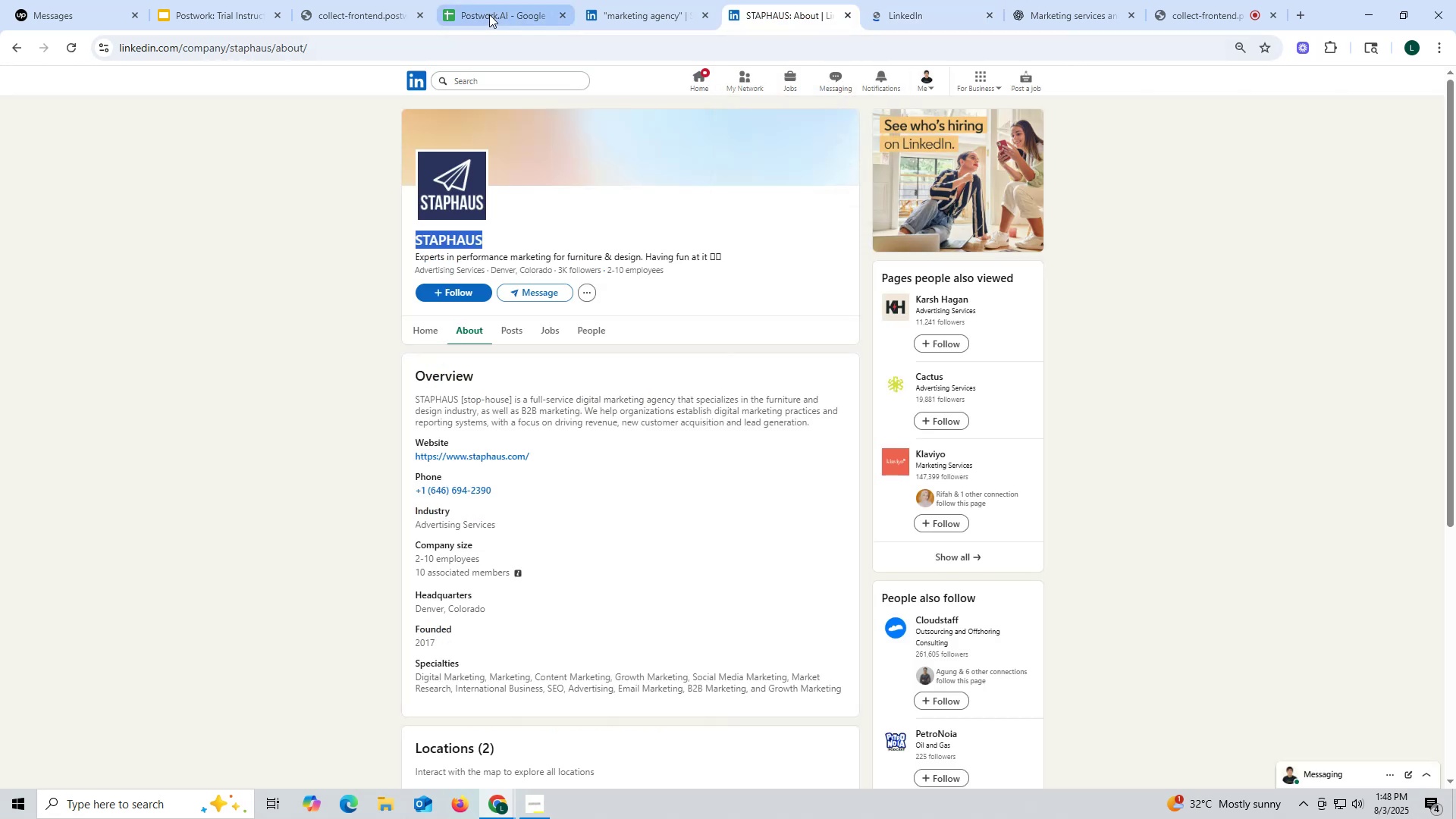 
left_click([489, 14])
 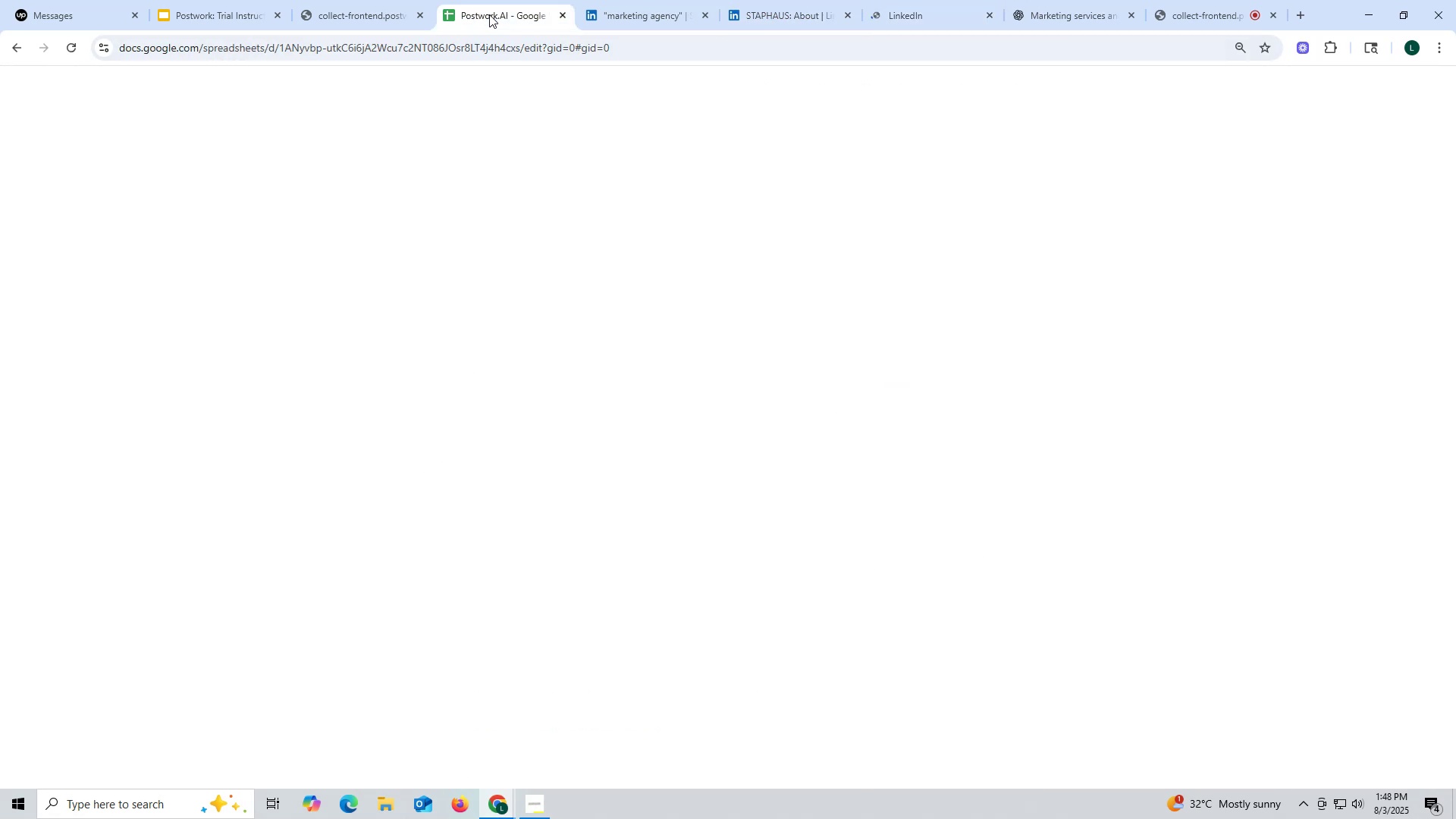 
key(Control+ControlLeft)
 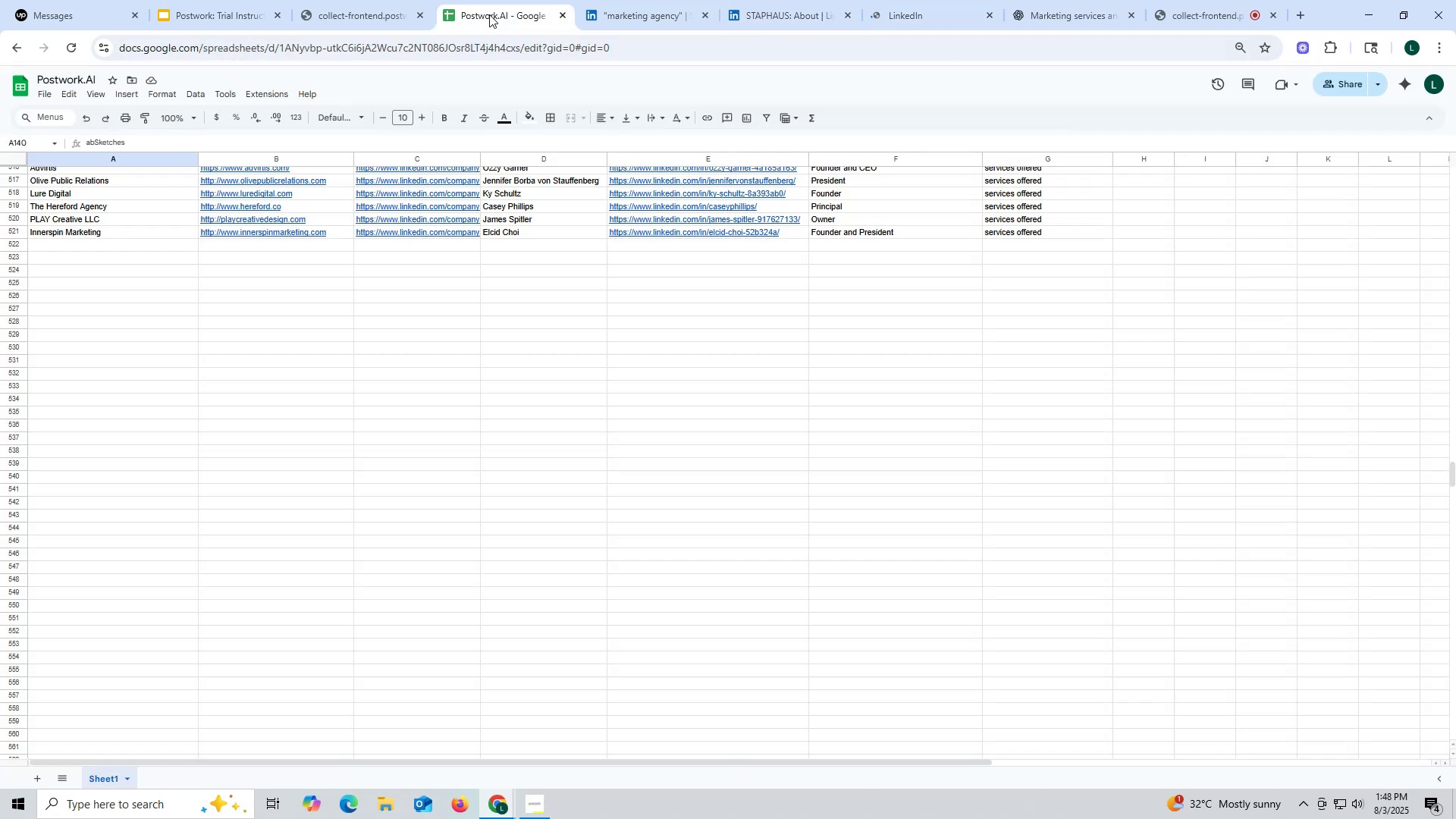 
key(Control+F)
 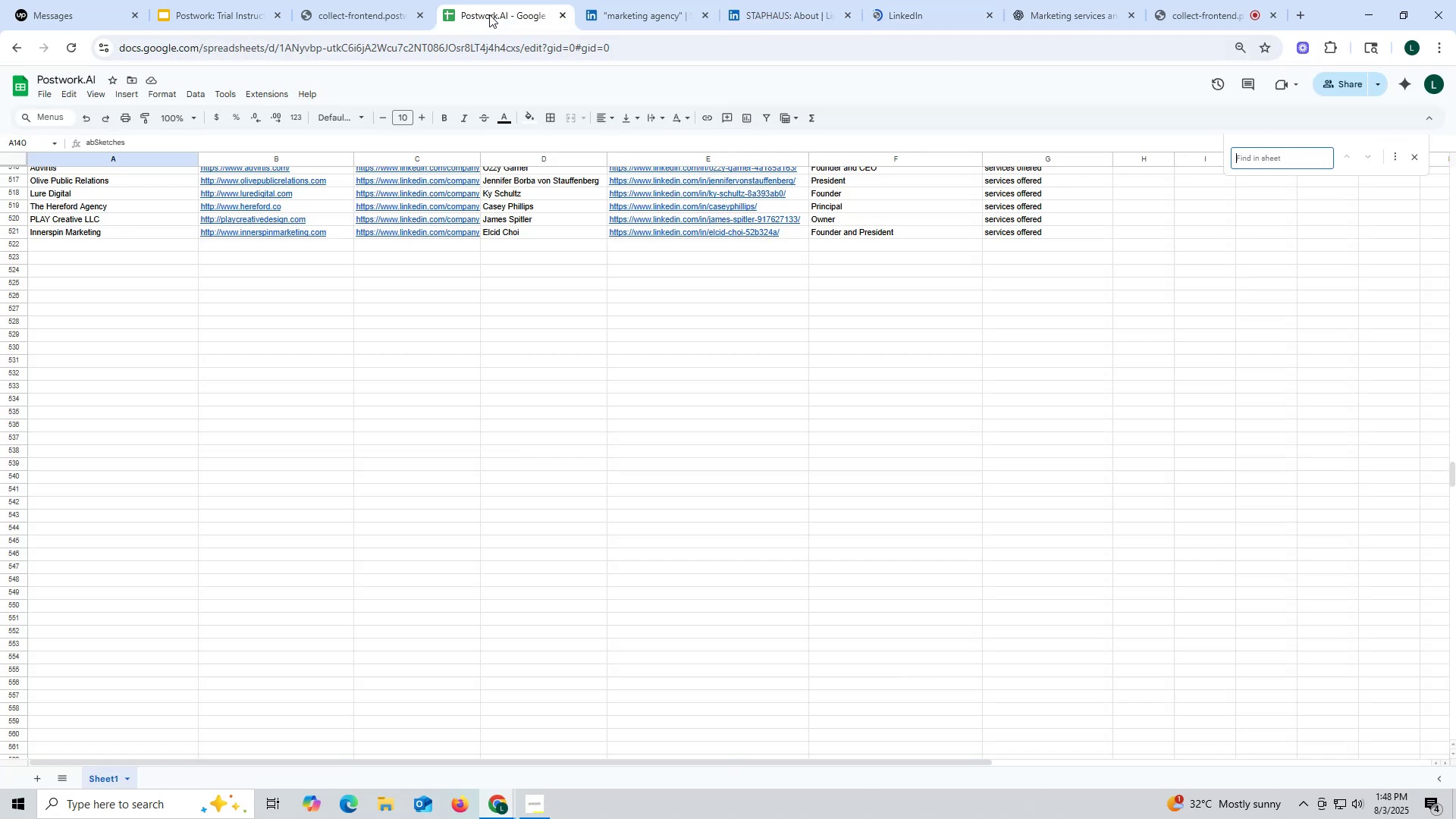 
key(Control+ControlLeft)
 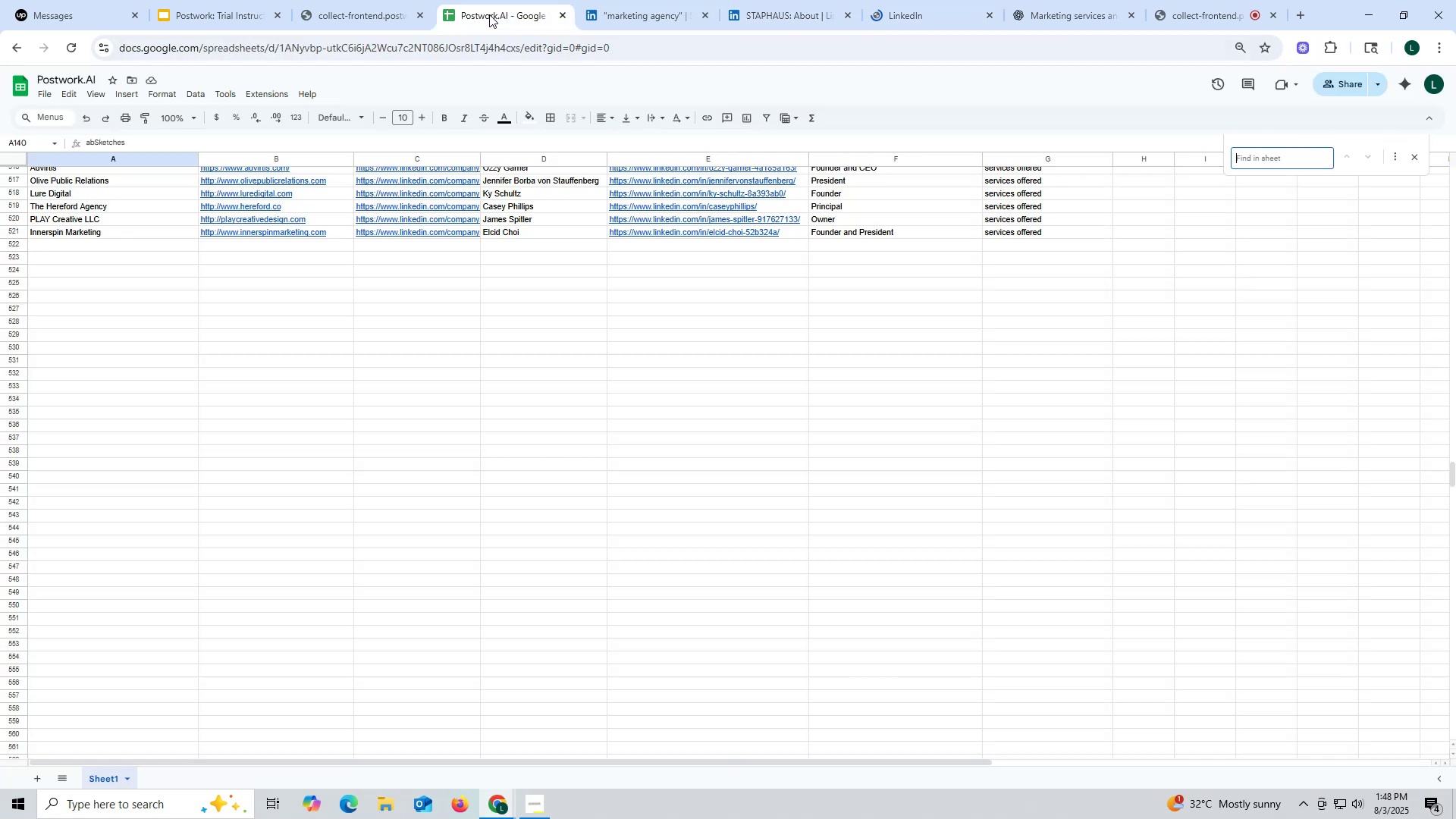 
key(Control+V)
 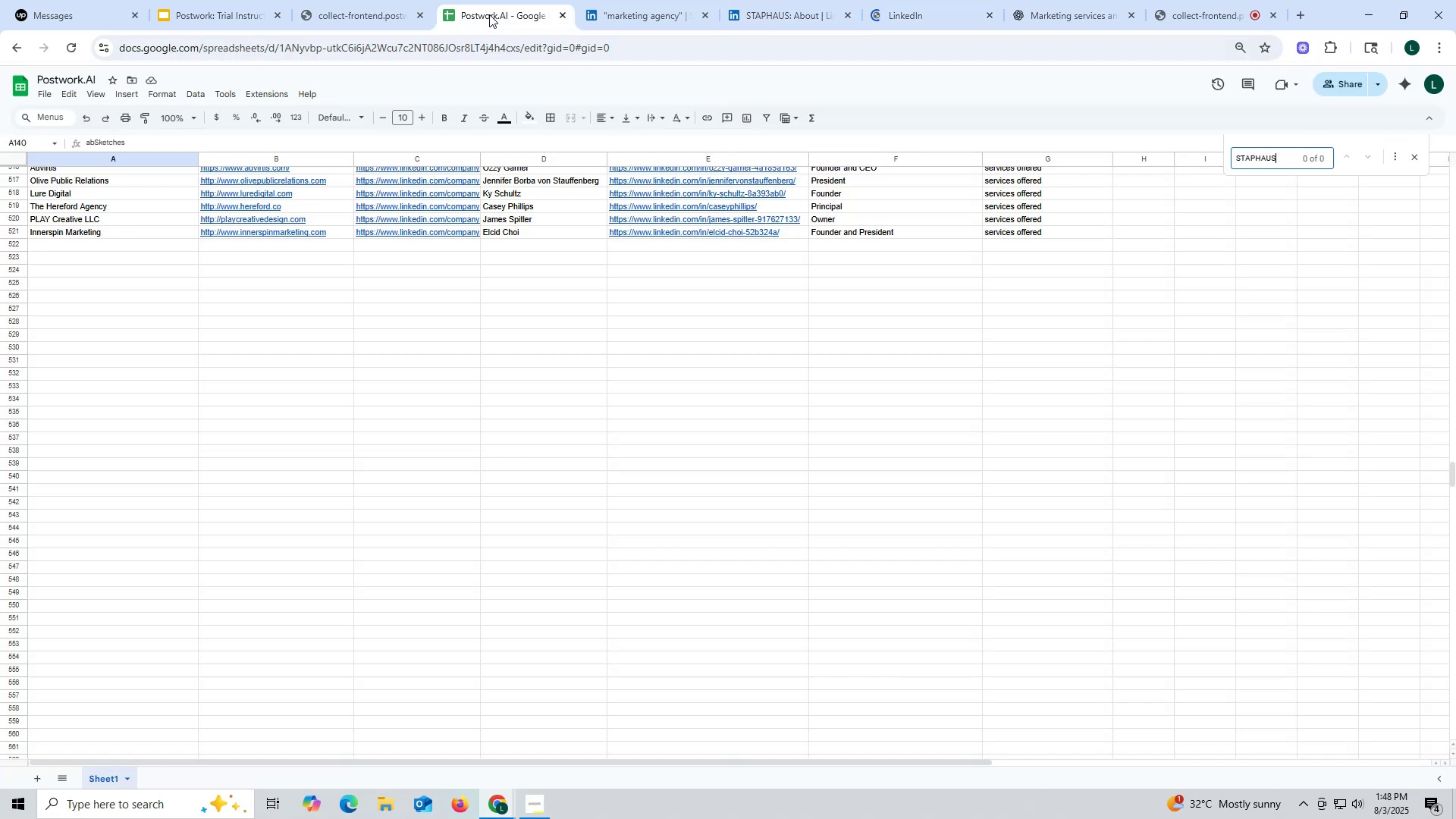 
key(Enter)
 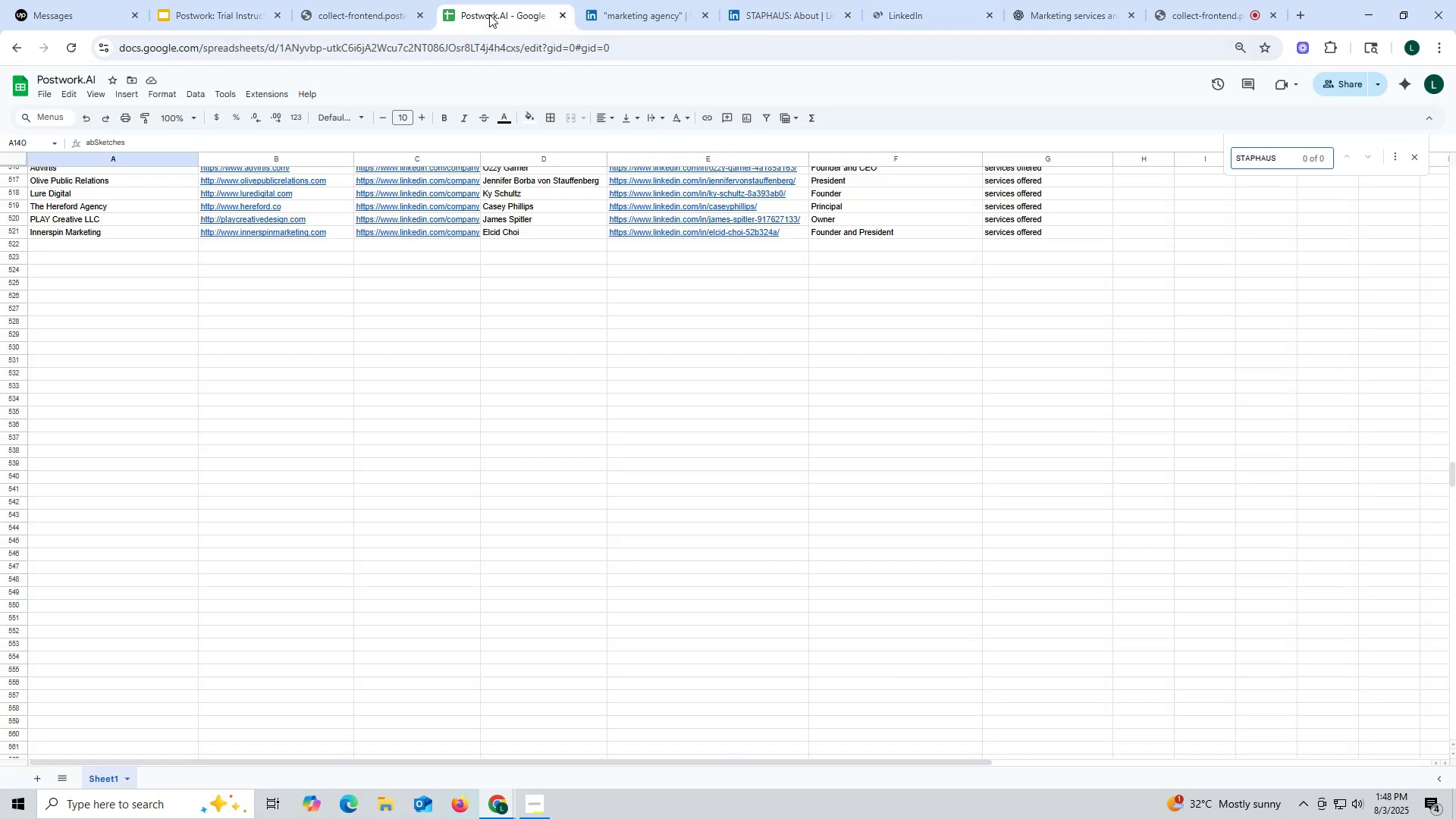 
key(Enter)
 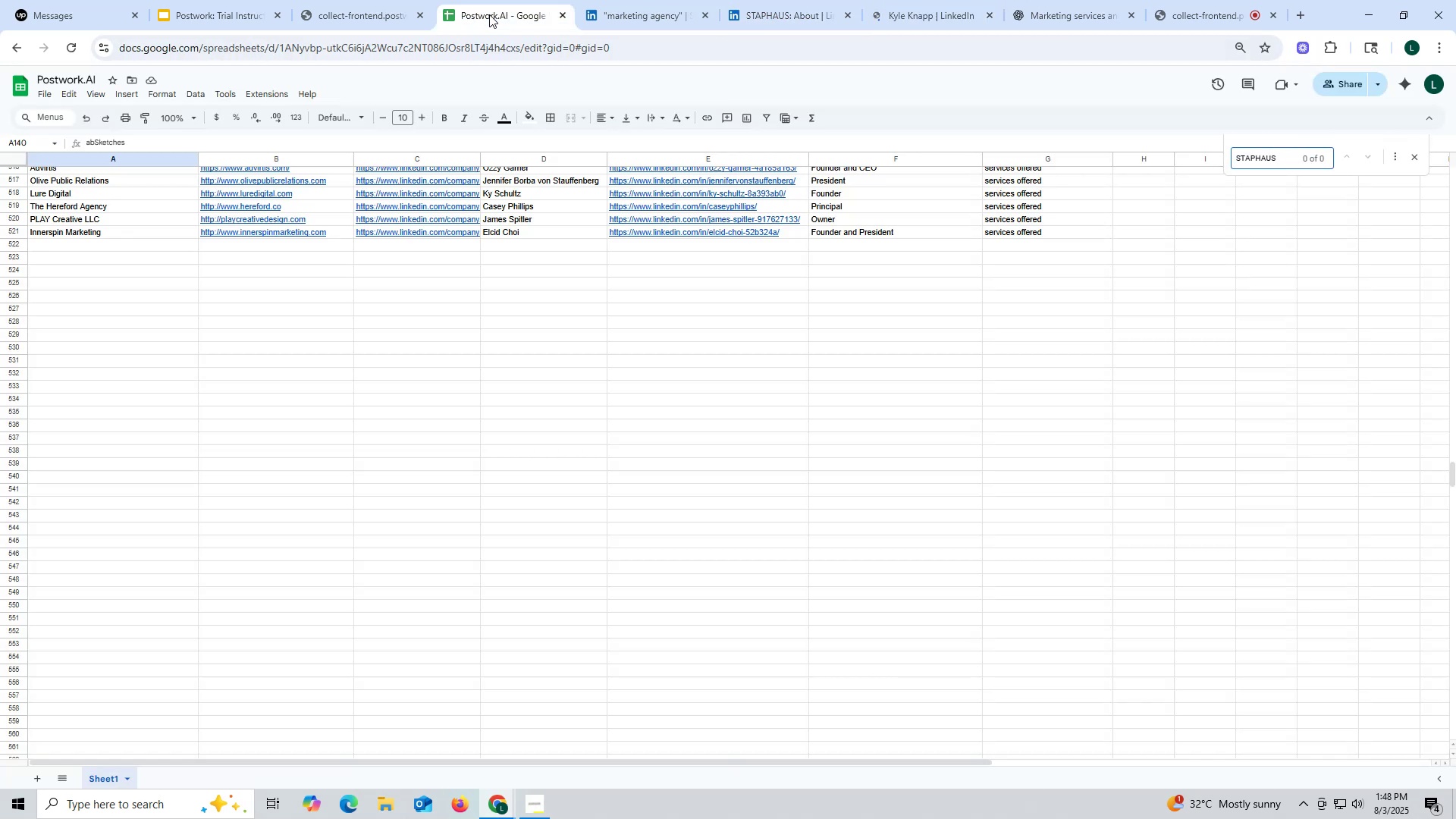 
key(Escape)
 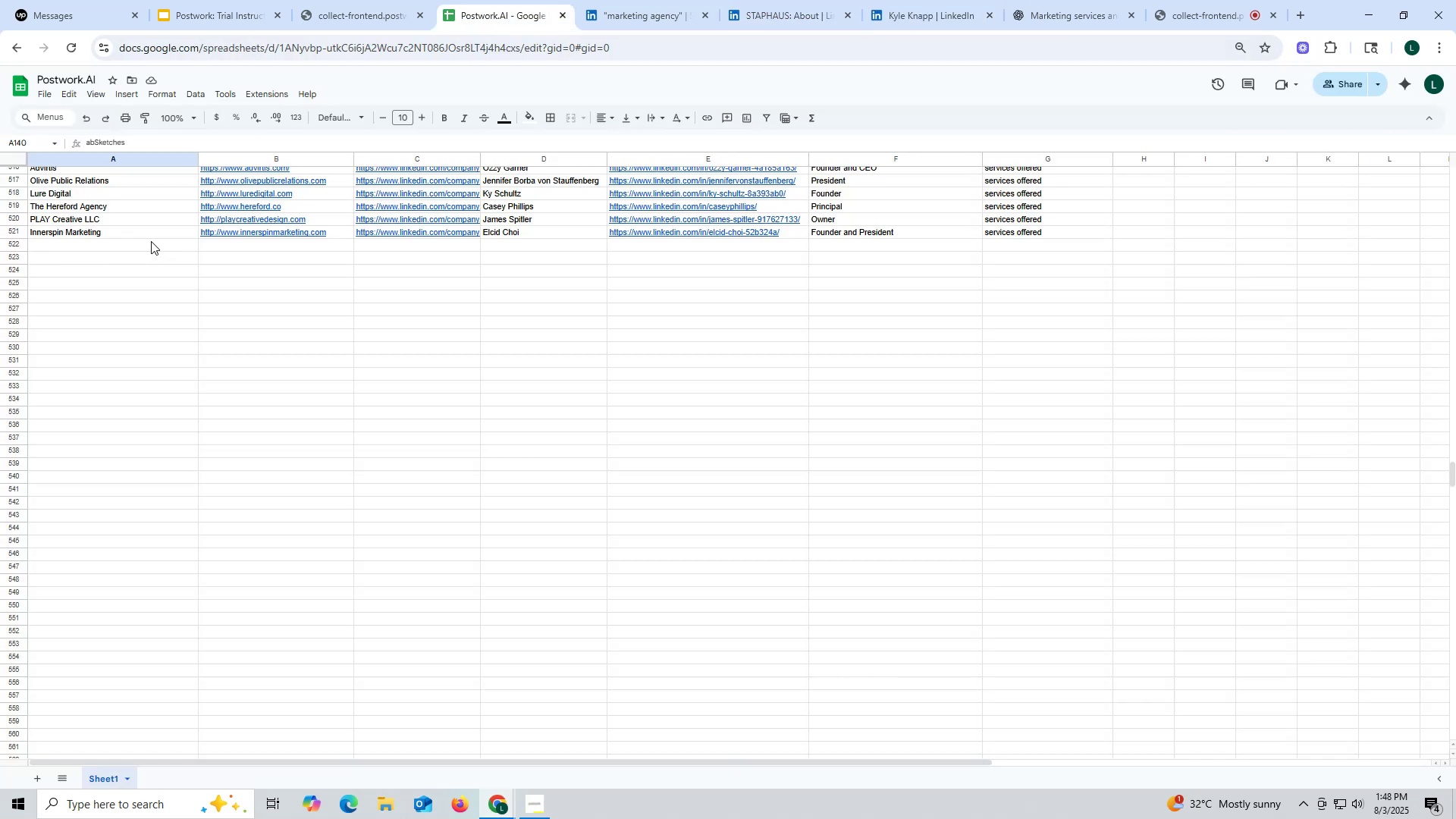 
double_click([147, 243])
 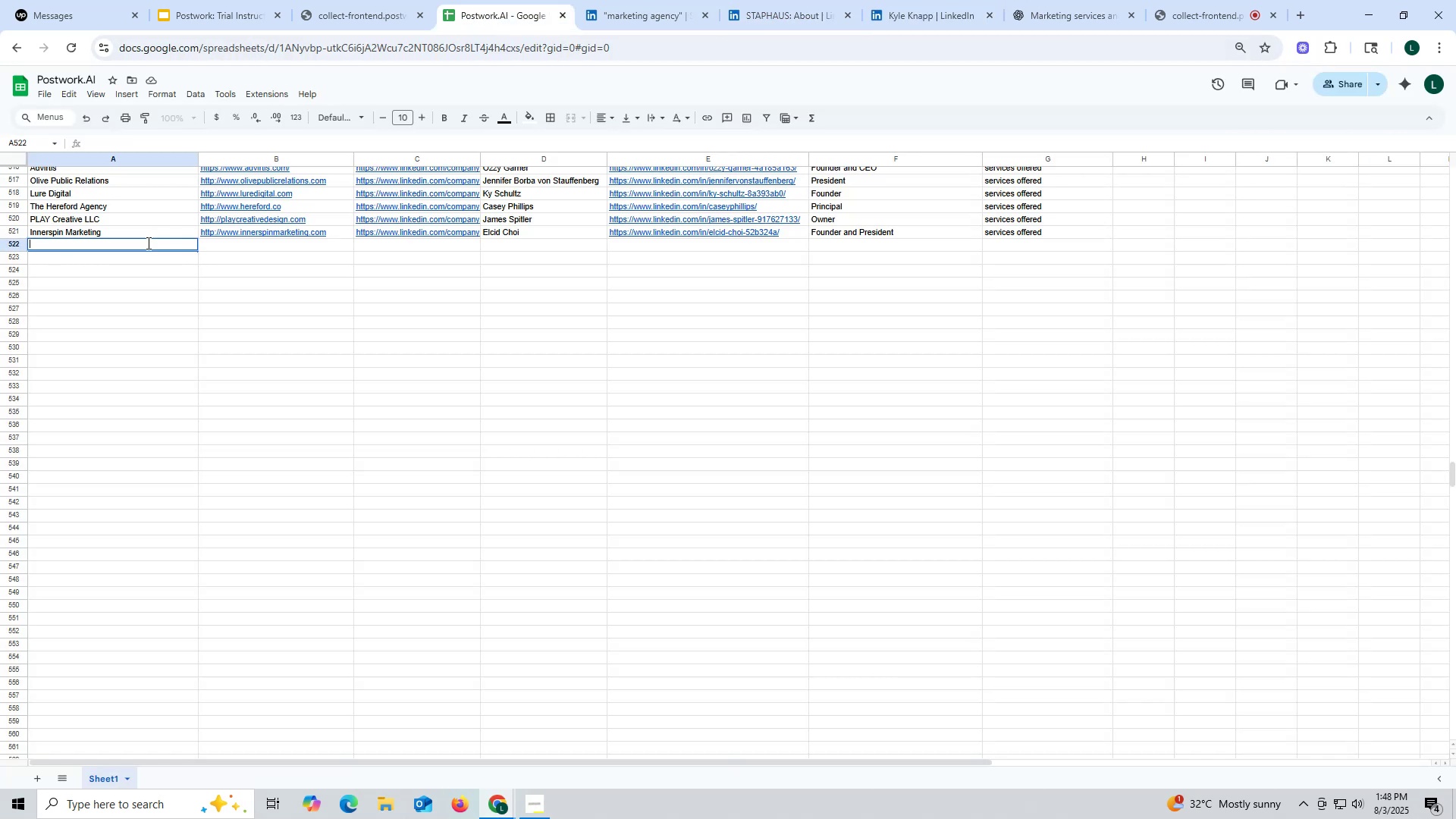 
key(Control+ControlLeft)
 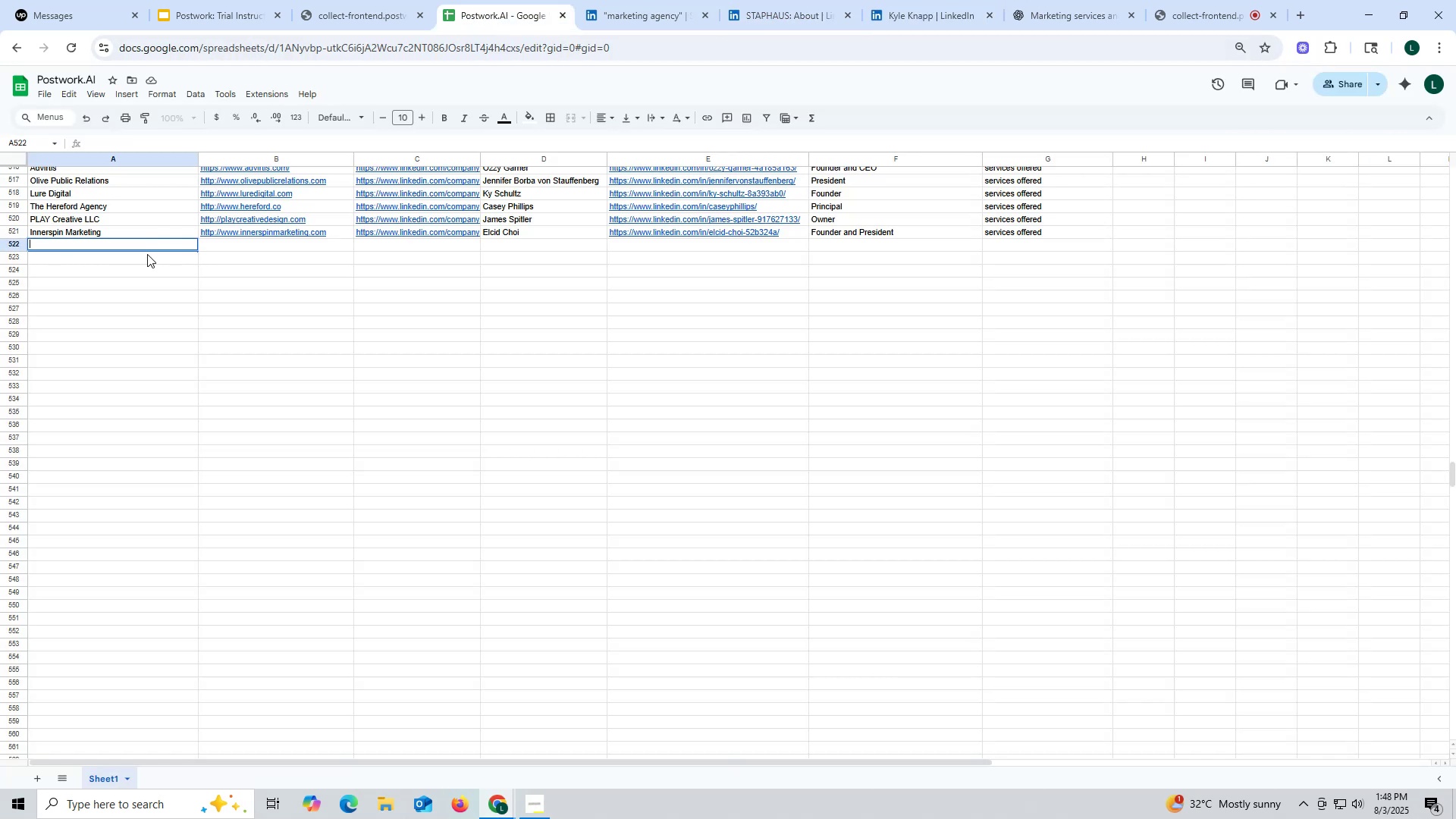 
key(Control+V)
 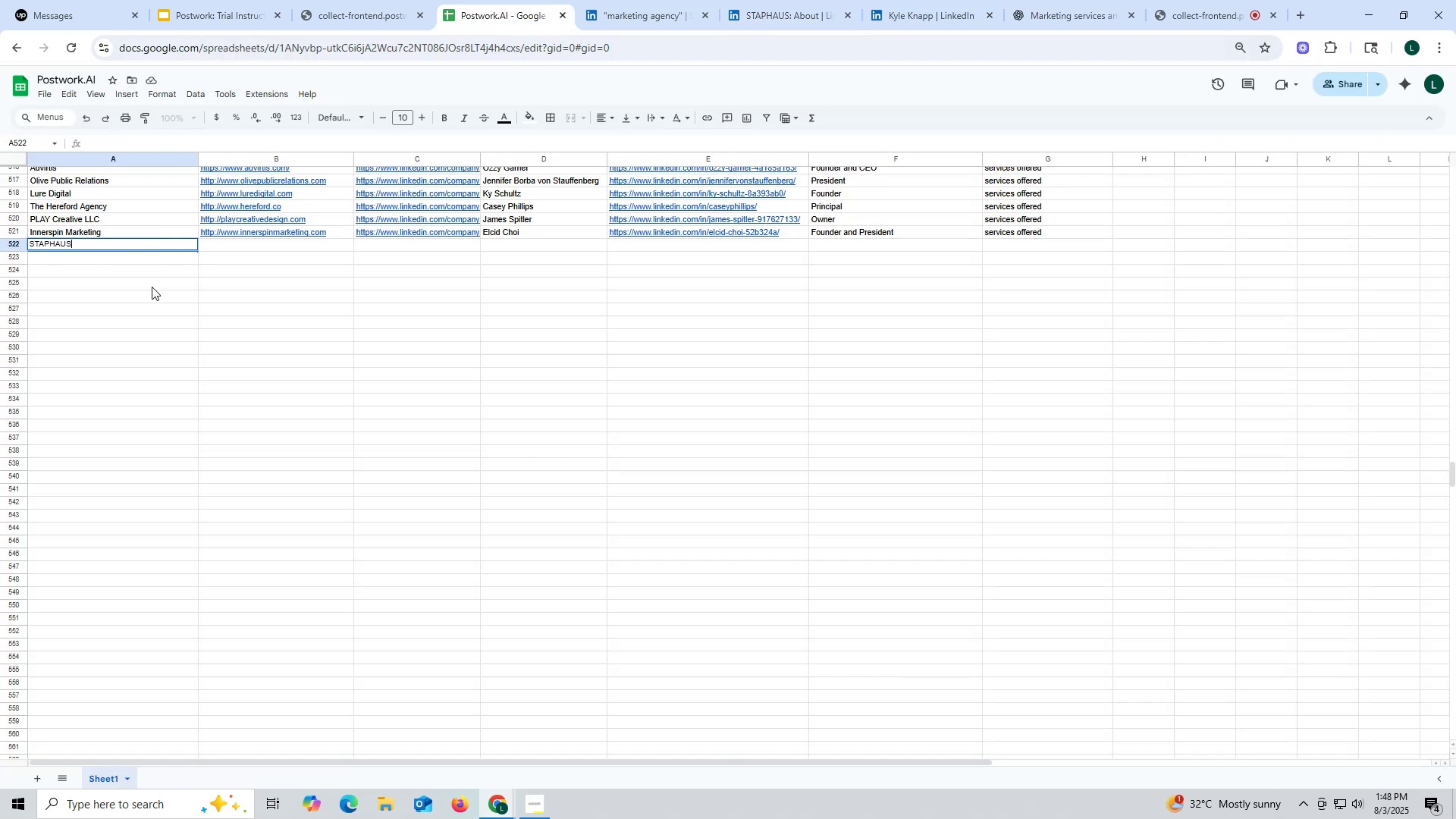 
left_click([152, 287])
 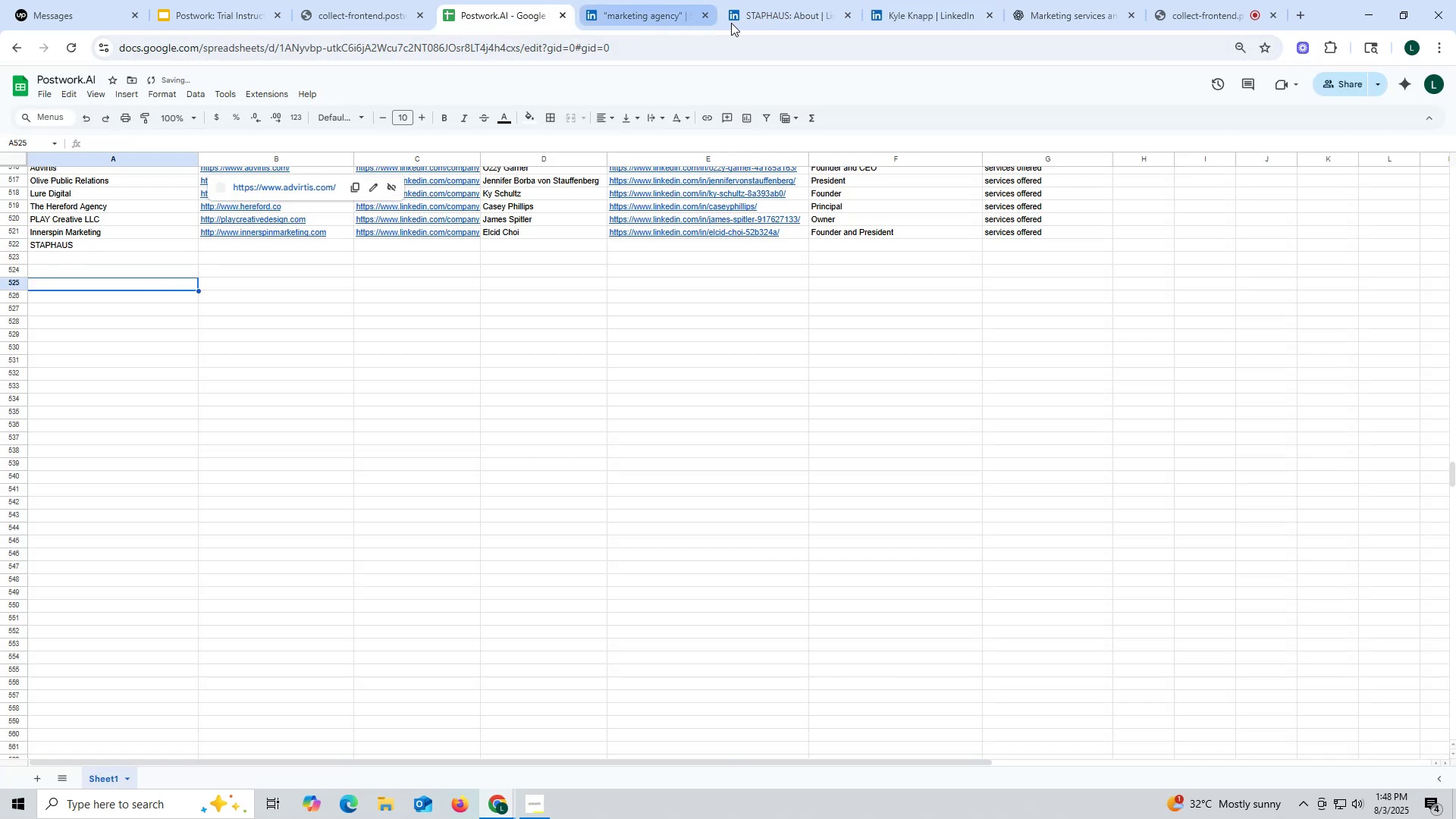 
left_click([779, 20])
 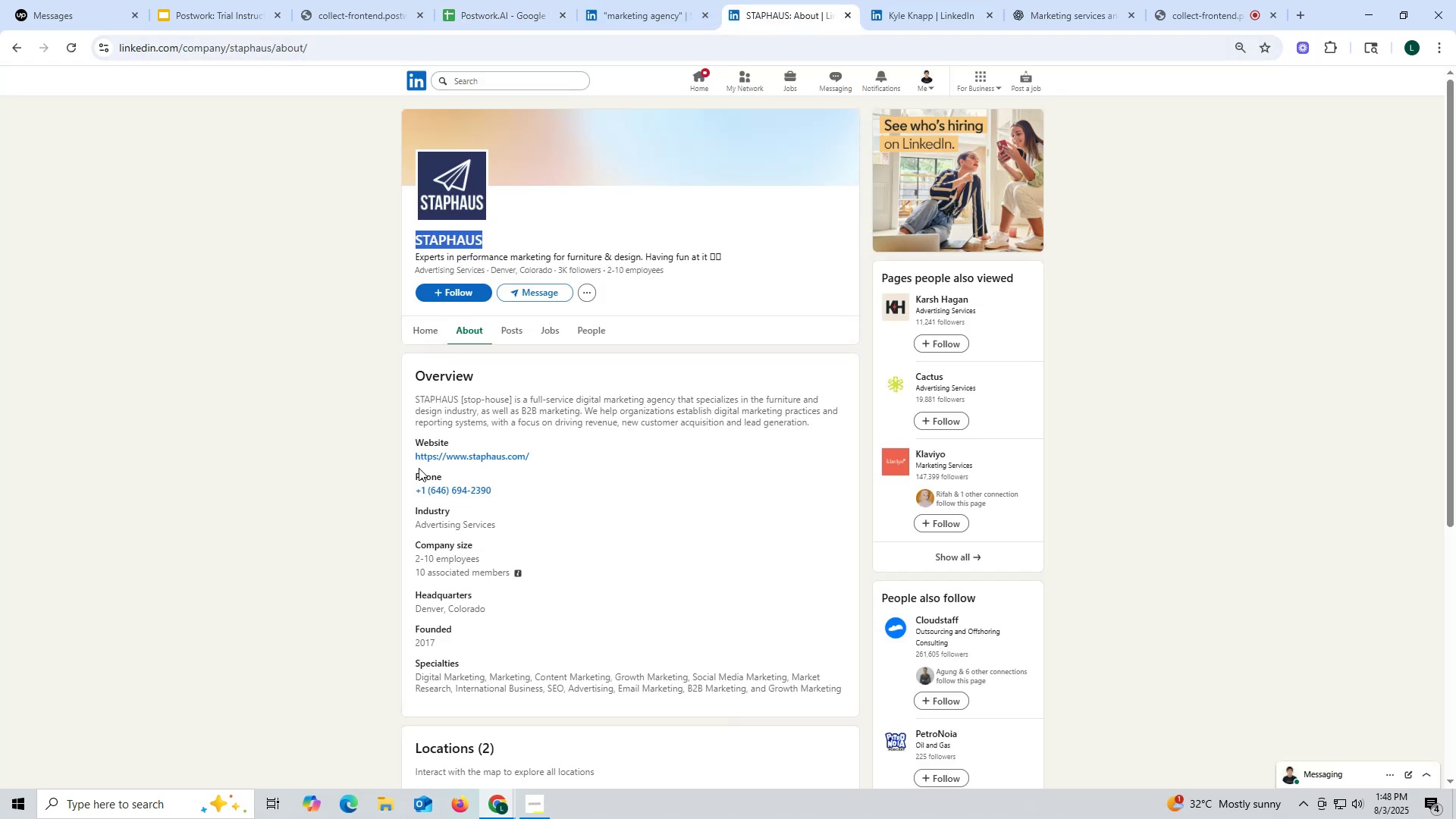 
left_click_drag(start_coordinate=[416, 458], to_coordinate=[534, 457])
 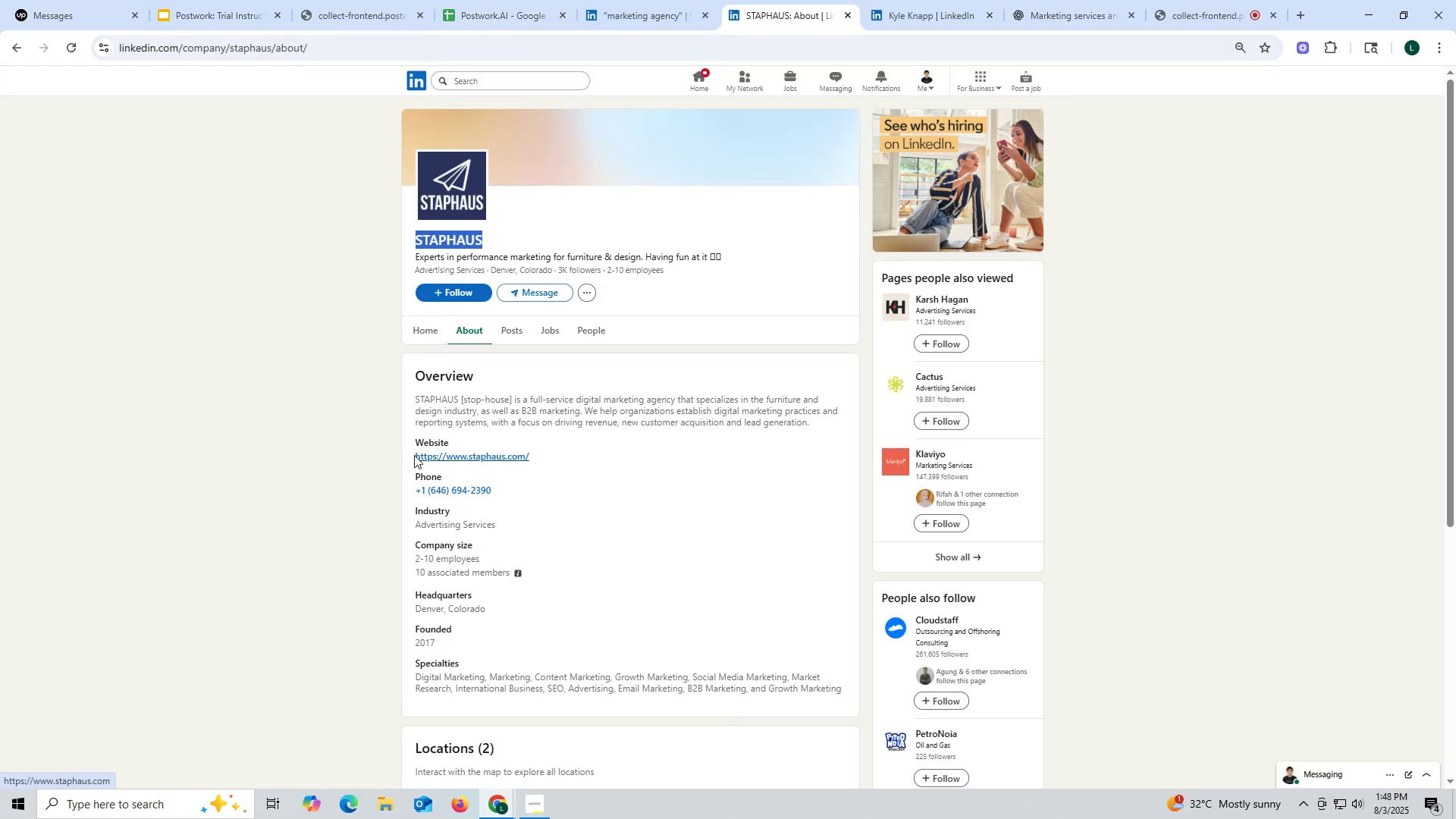 
left_click_drag(start_coordinate=[407, 454], to_coordinate=[574, 454])
 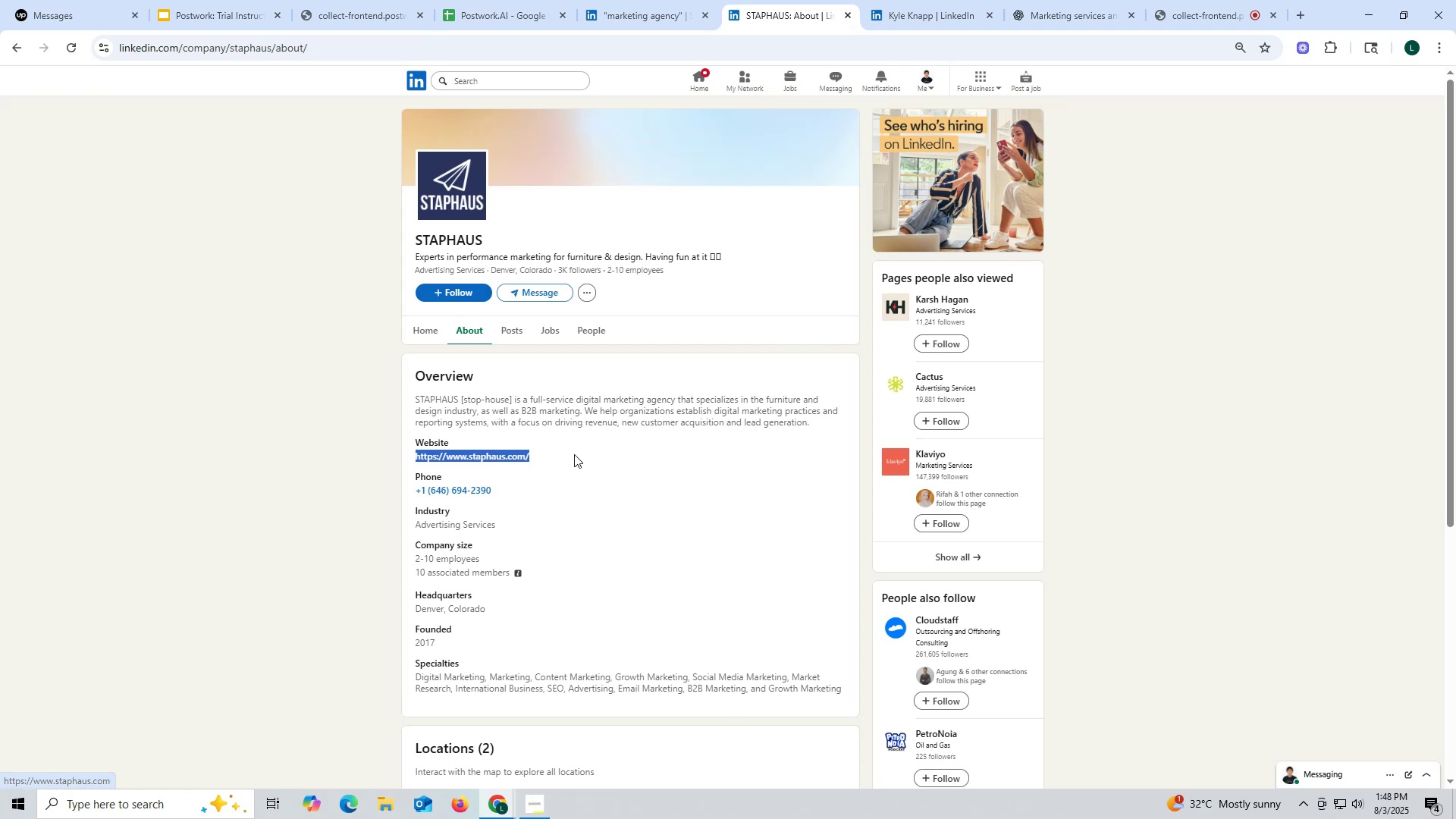 
key(Control+ControlLeft)
 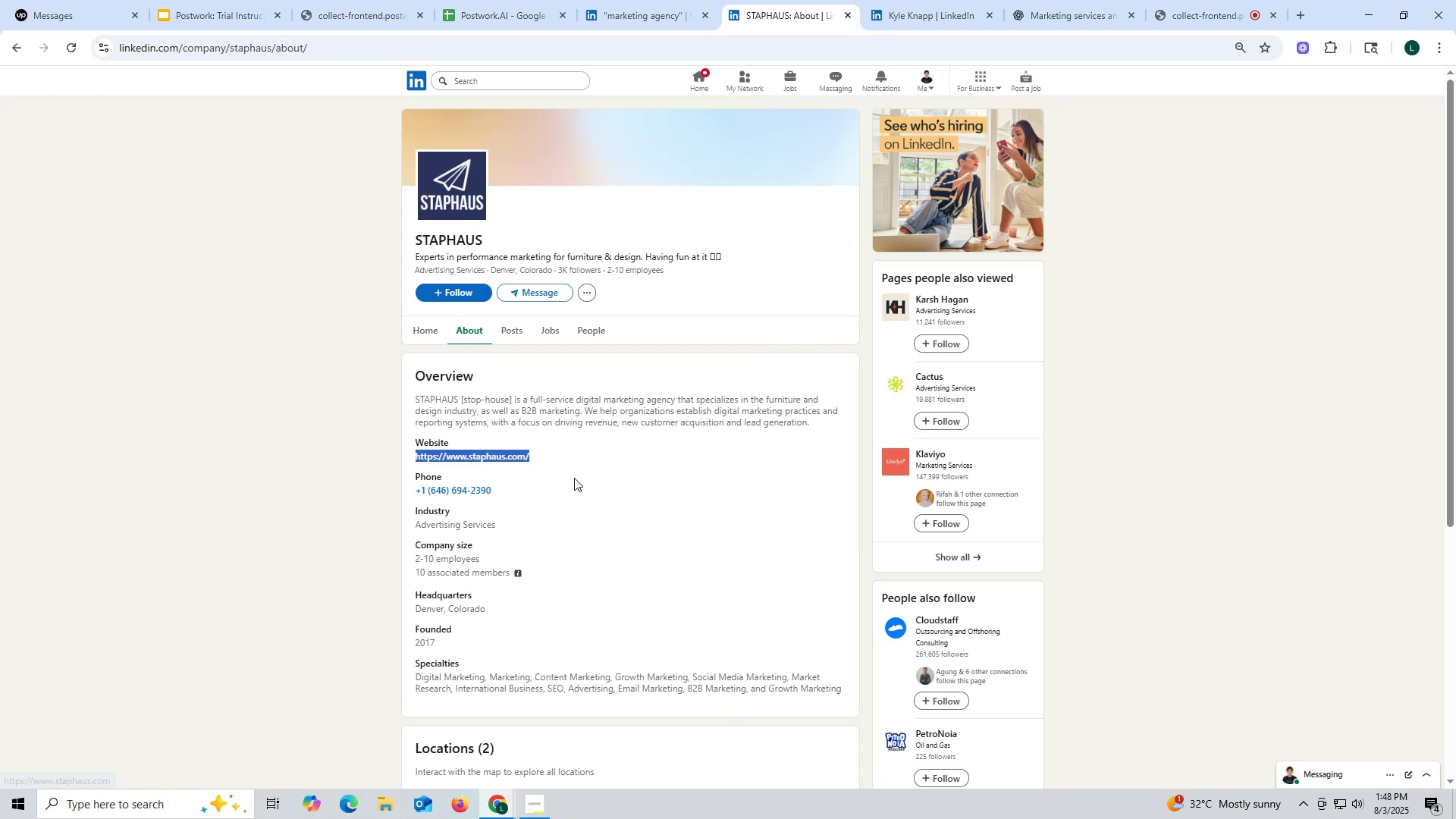 
key(Control+C)
 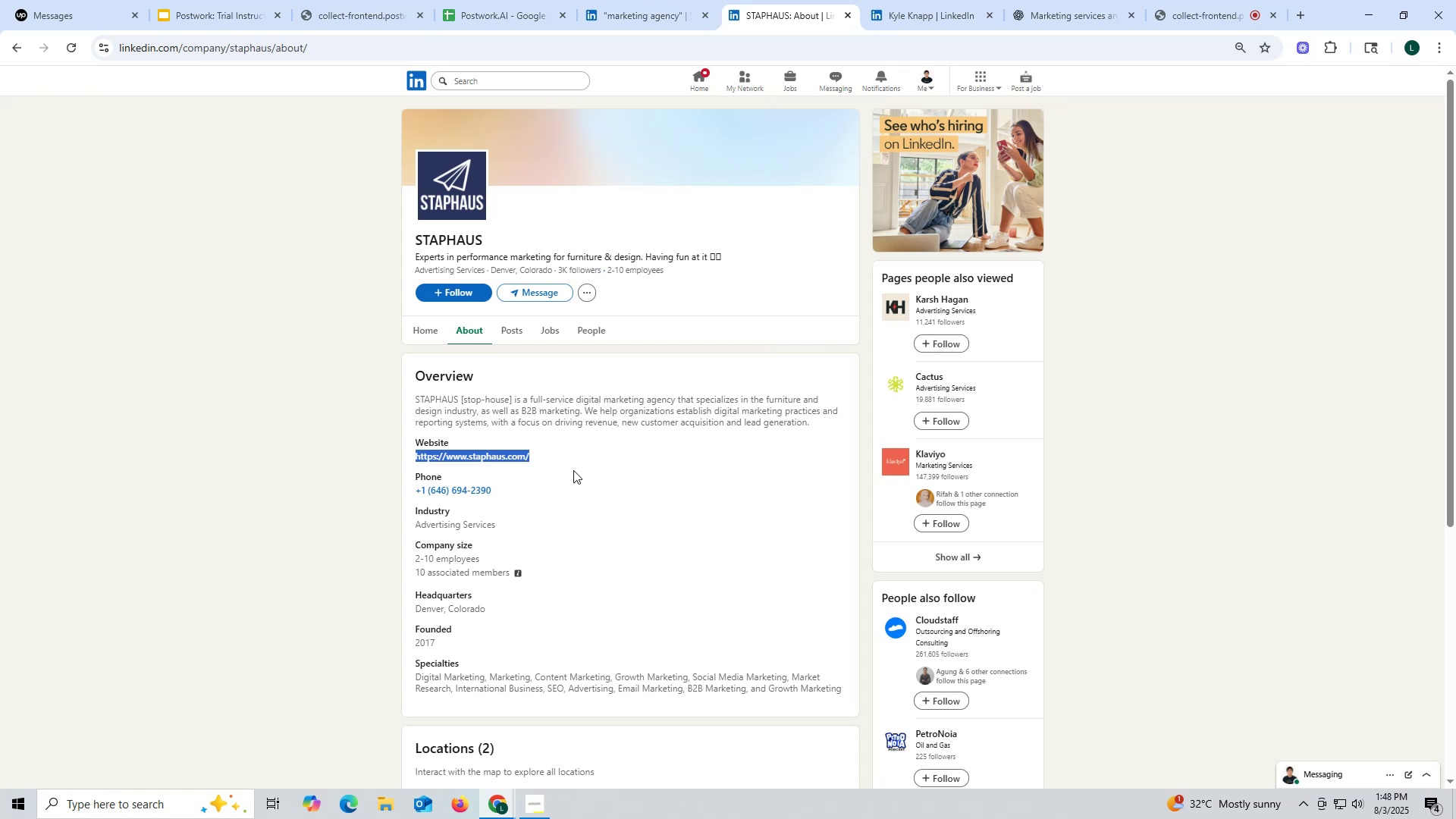 
key(Control+ControlLeft)
 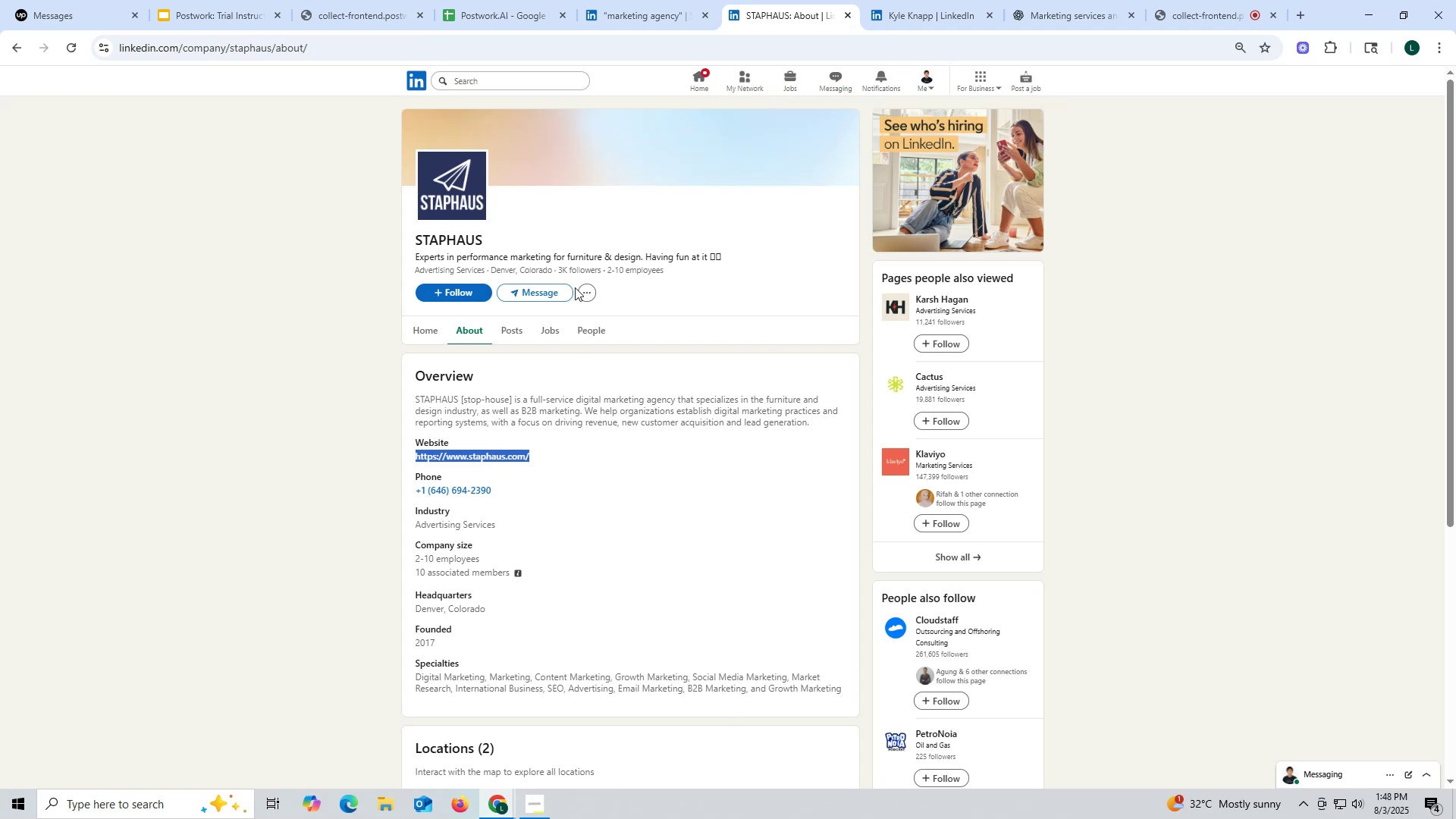 
key(Control+C)
 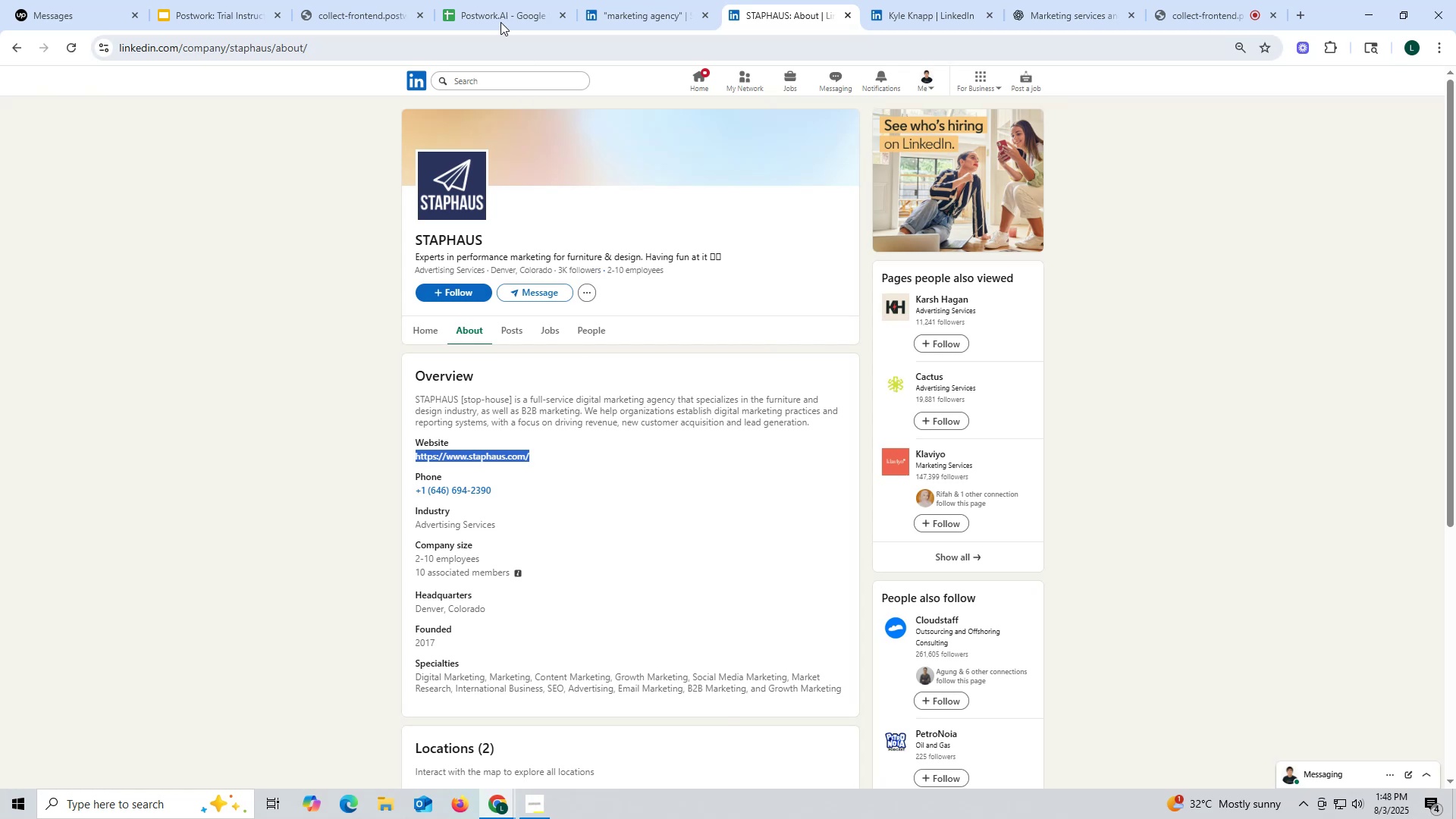 
left_click([499, 8])
 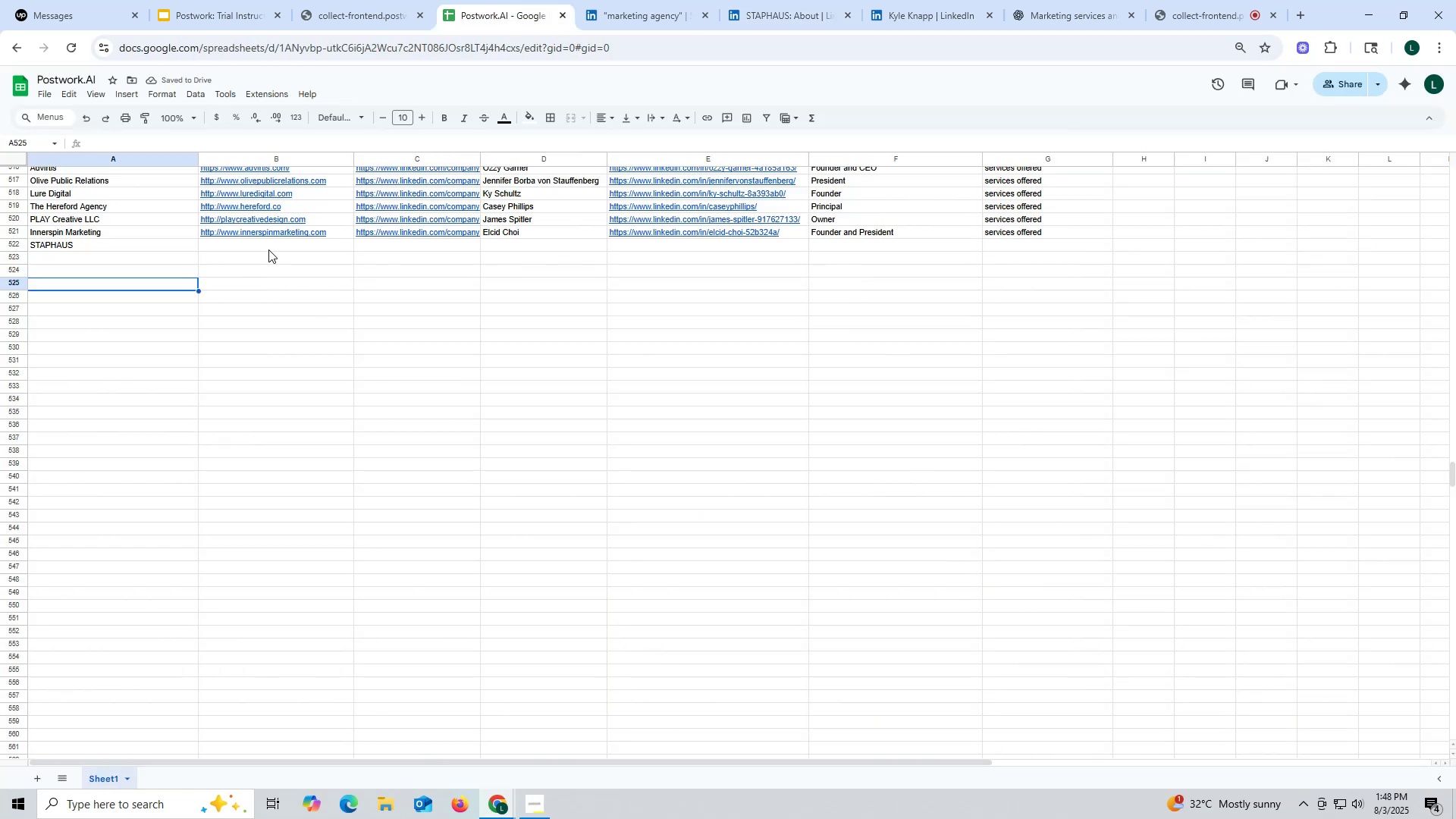 
double_click([268, 249])
 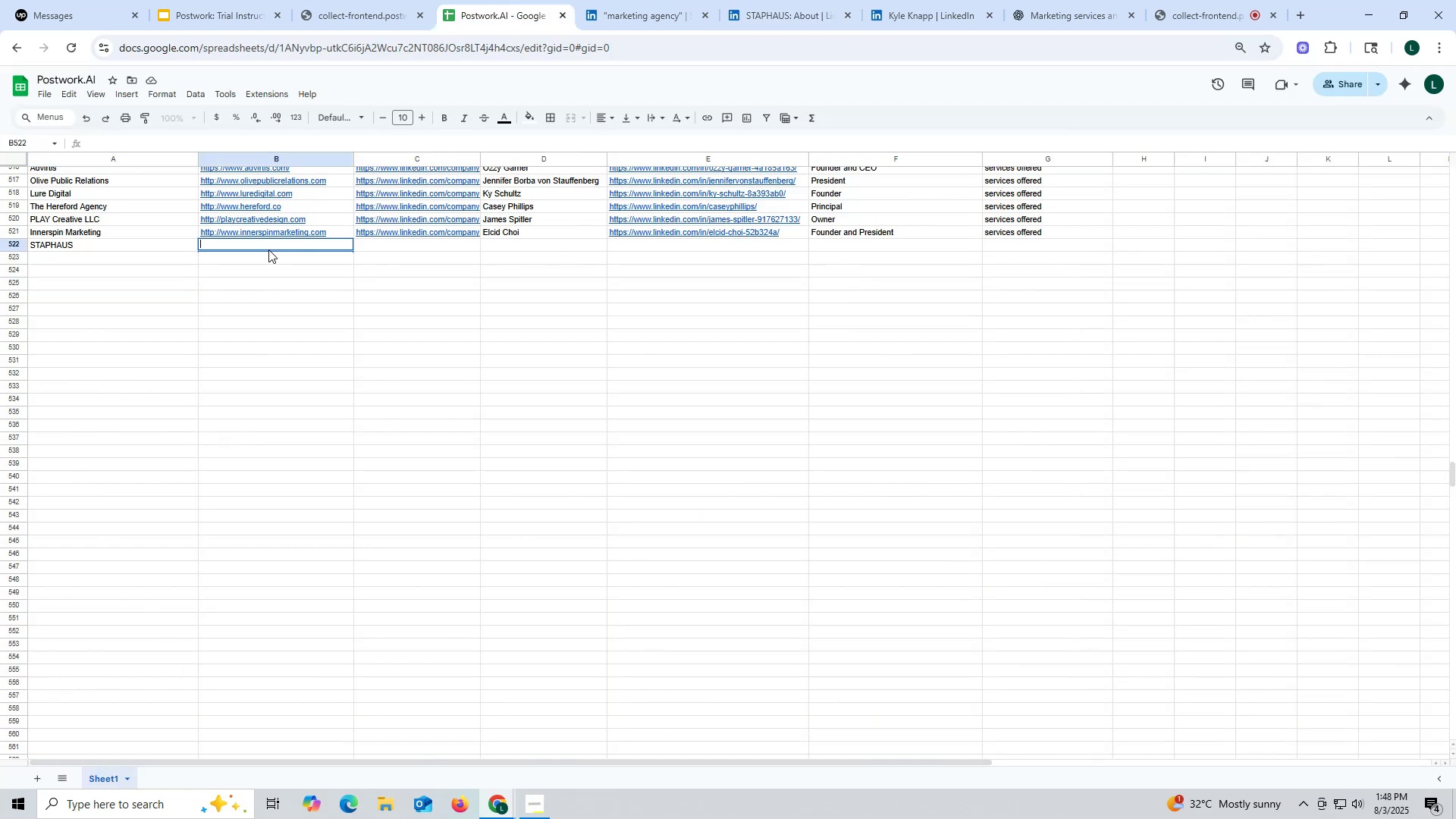 
key(Control+ControlLeft)
 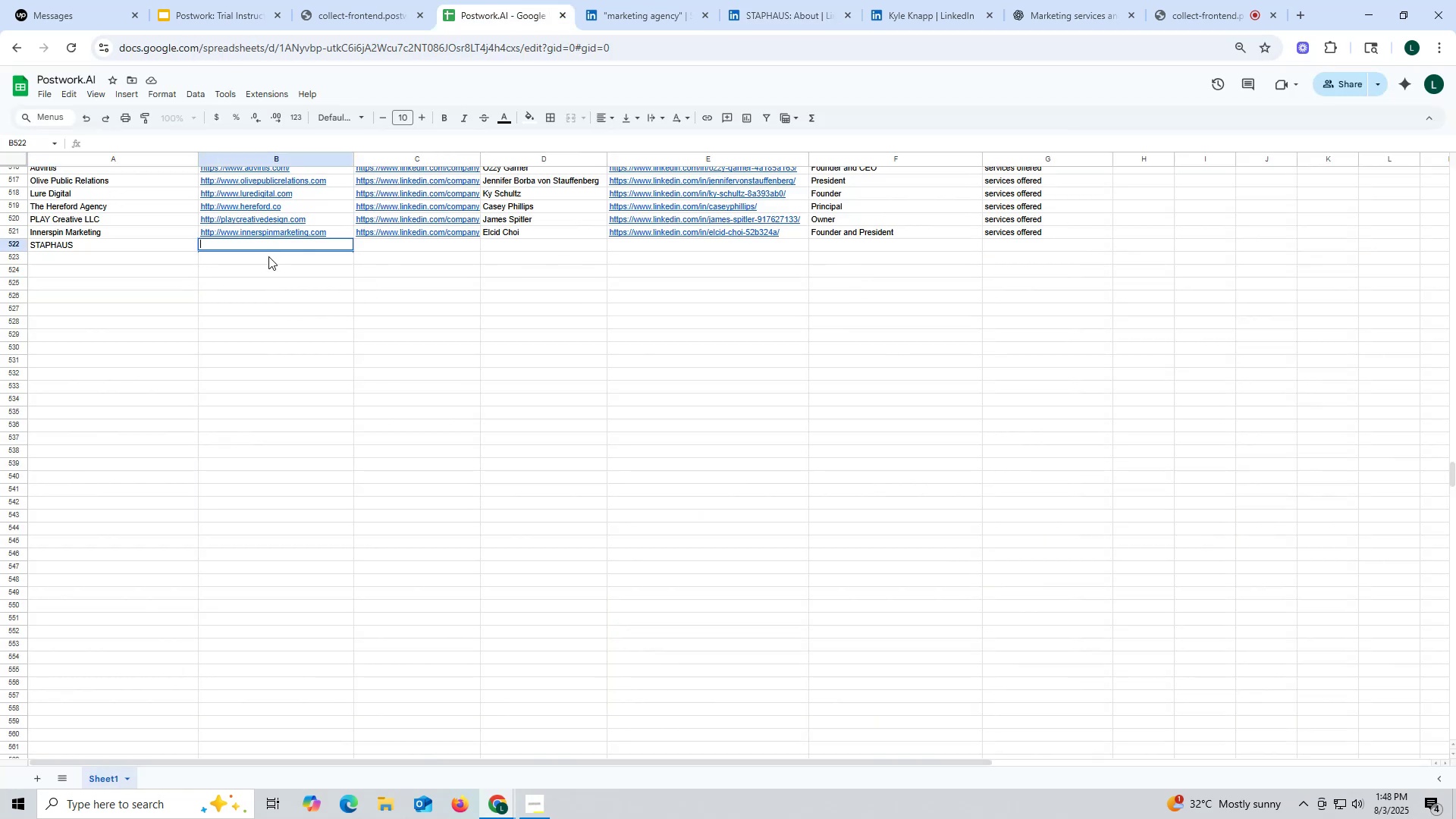 
key(Control+V)
 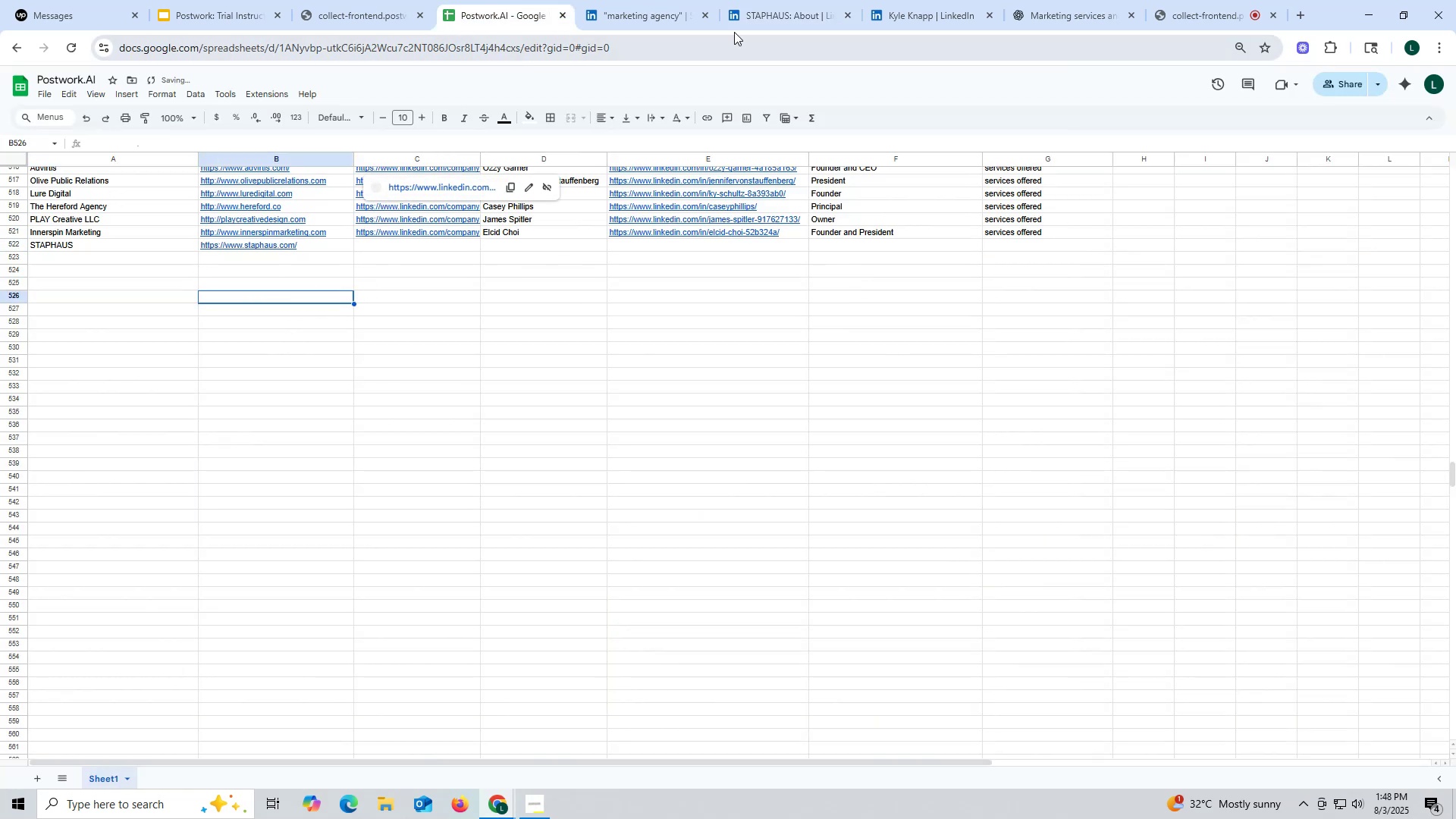 
left_click([769, 7])
 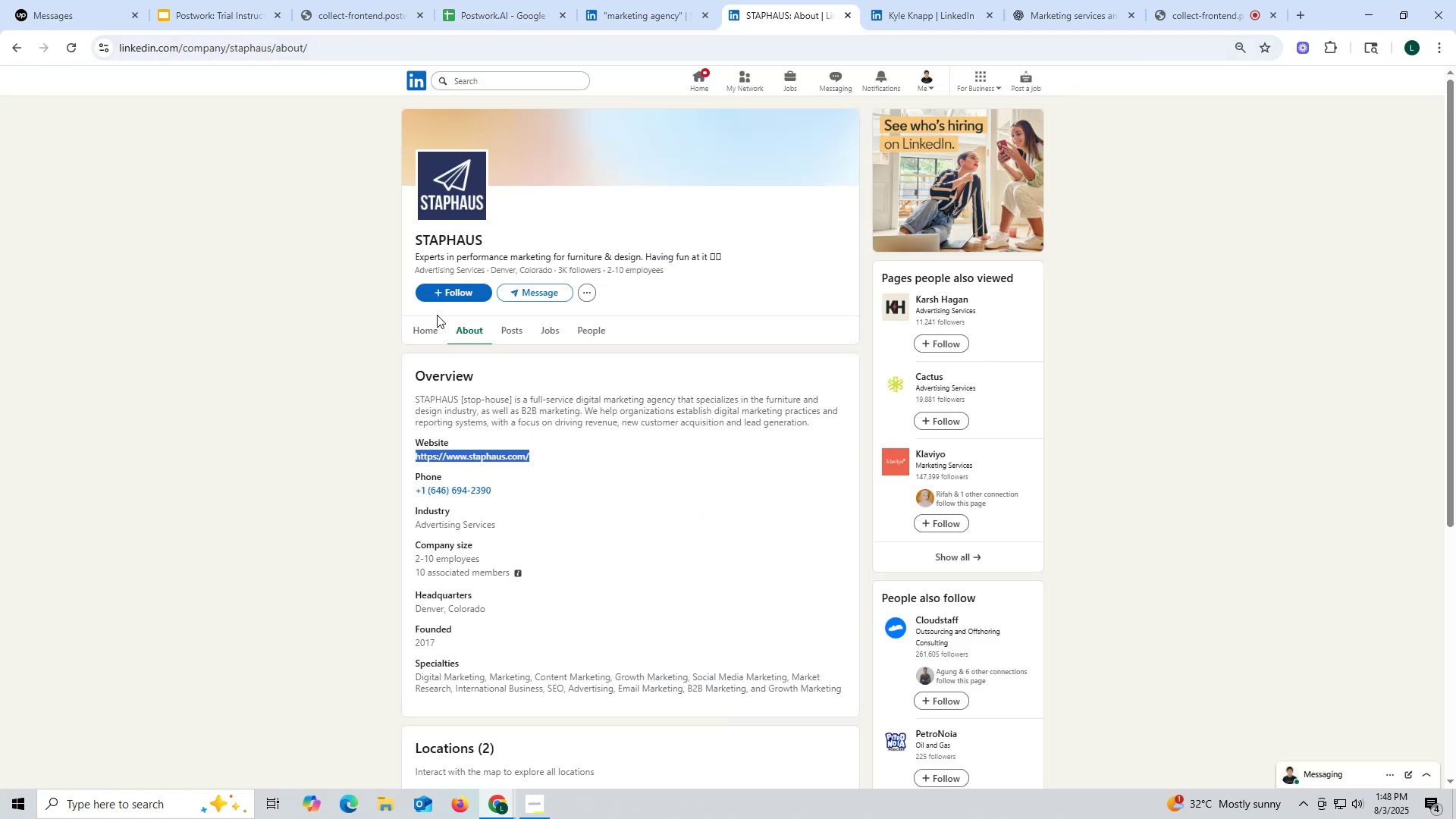 
left_click([422, 332])
 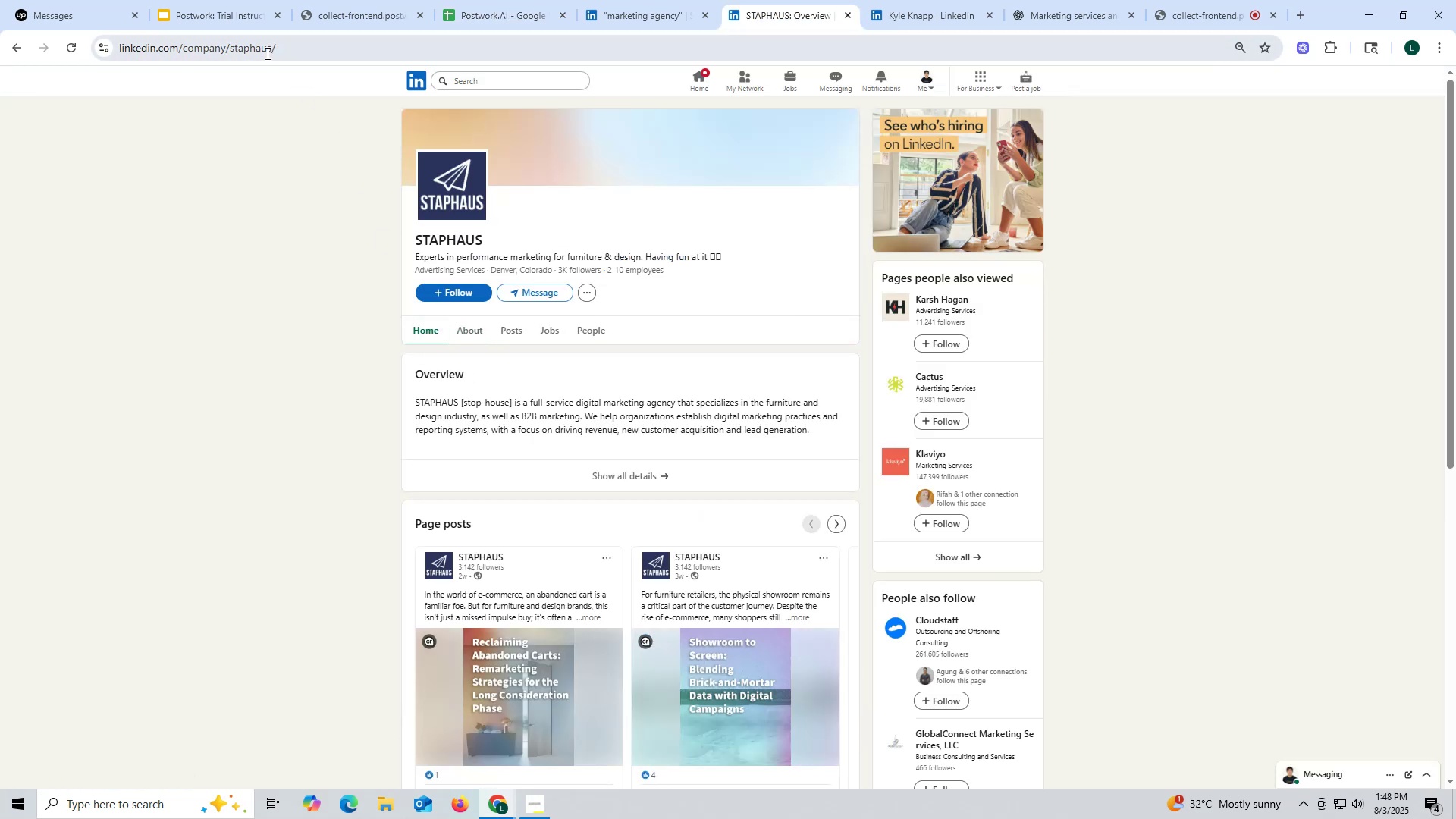 
double_click([266, 53])
 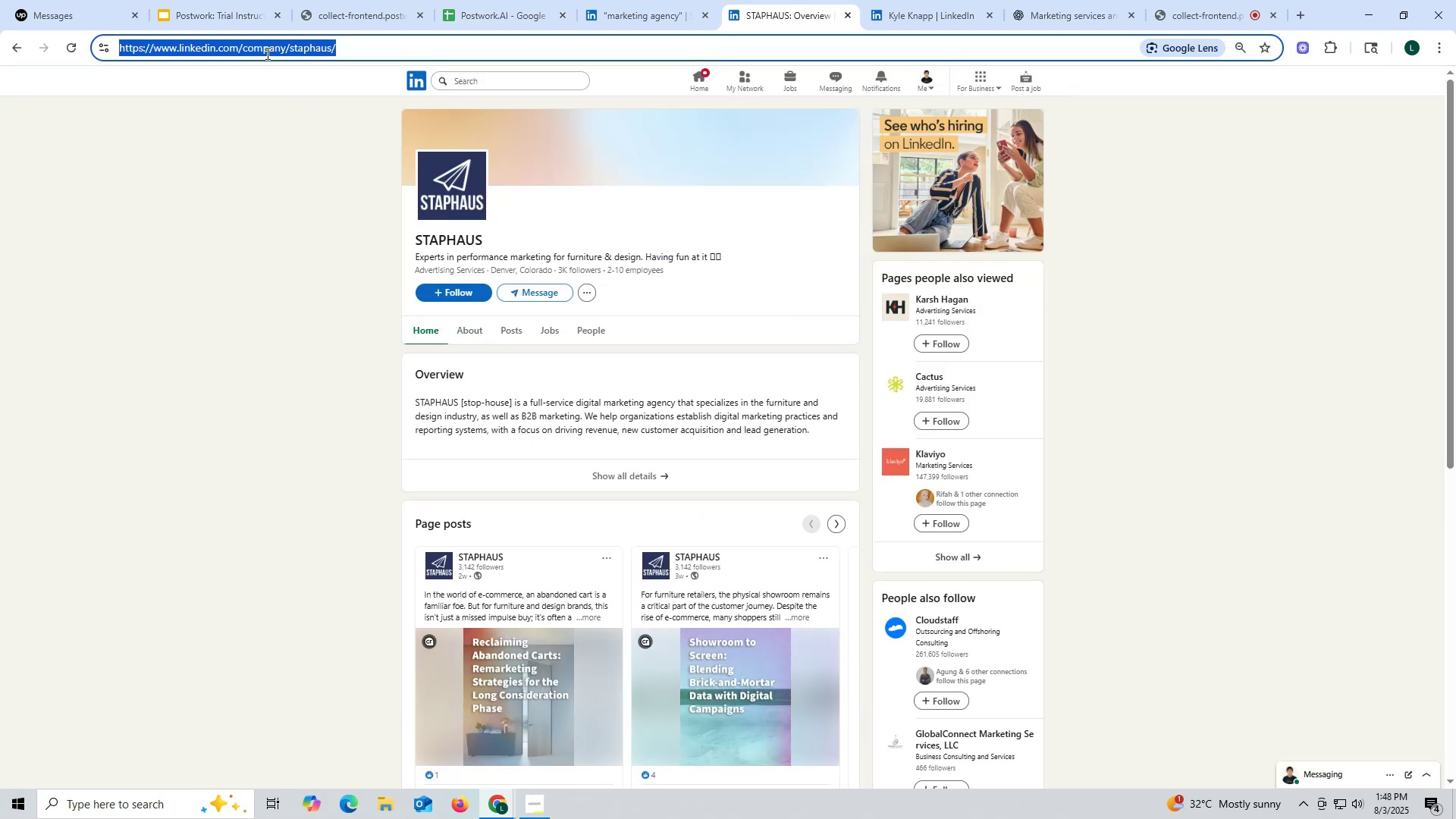 
triple_click([266, 53])
 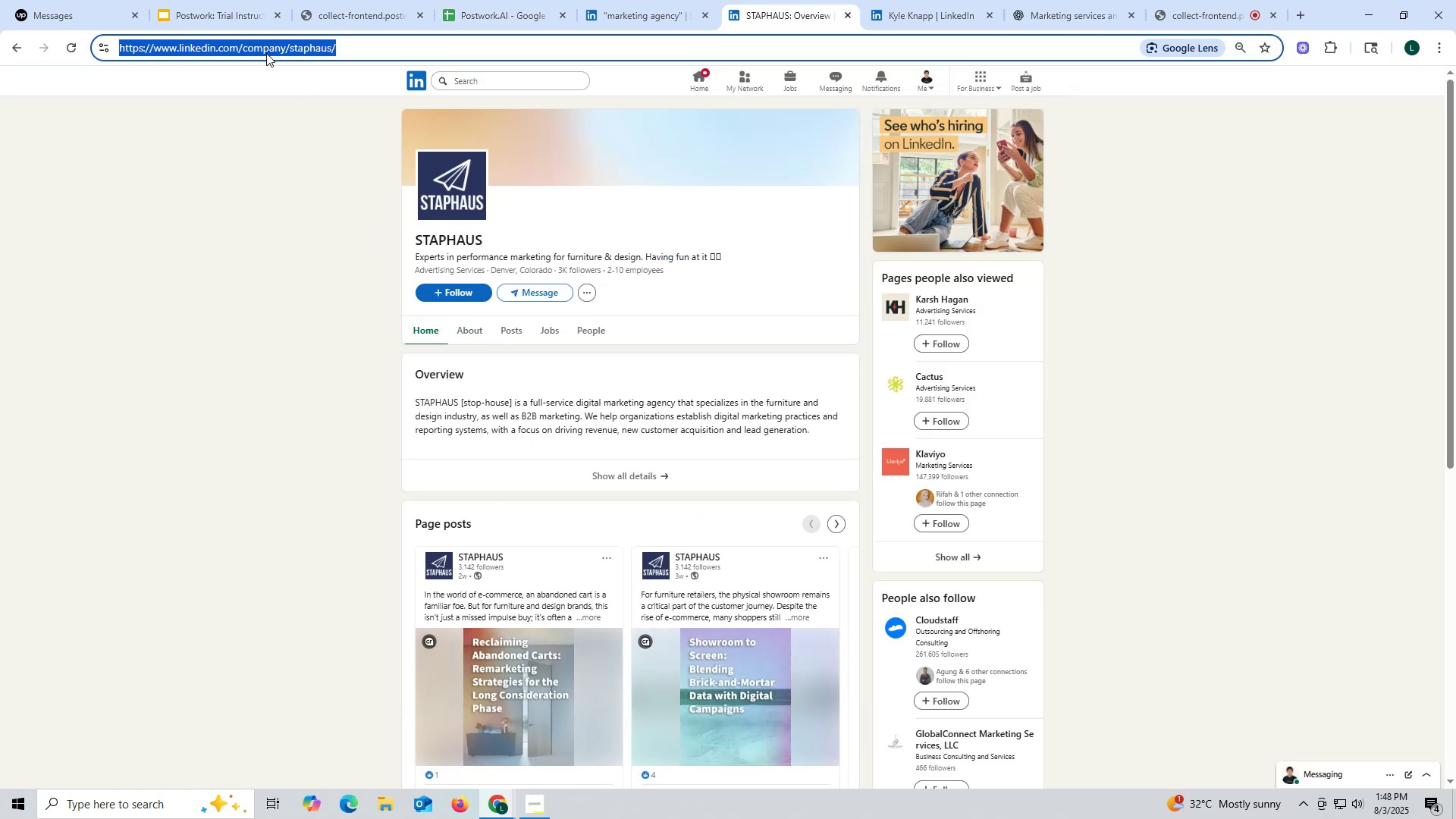 
key(Control+ControlLeft)
 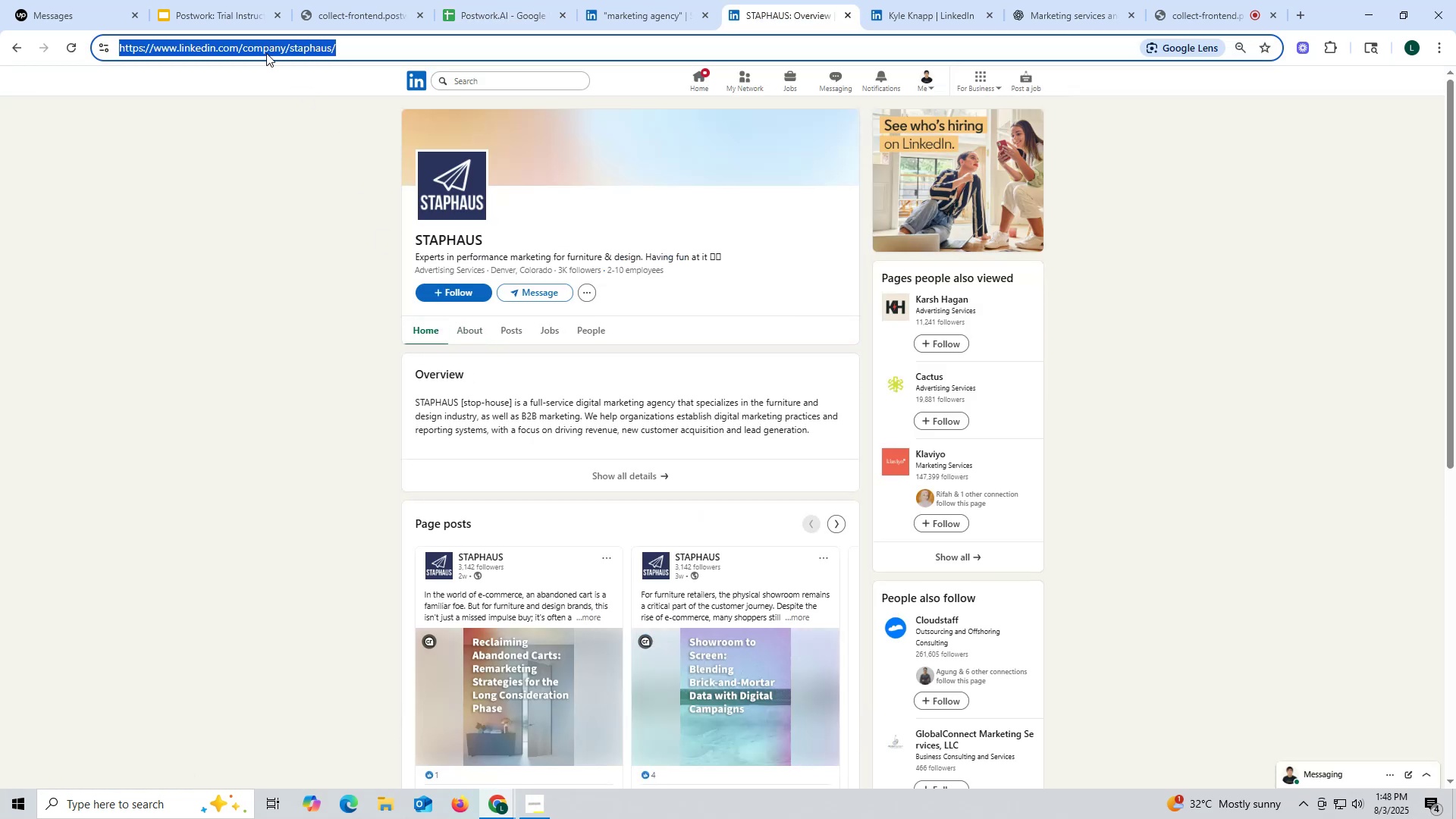 
key(Control+C)
 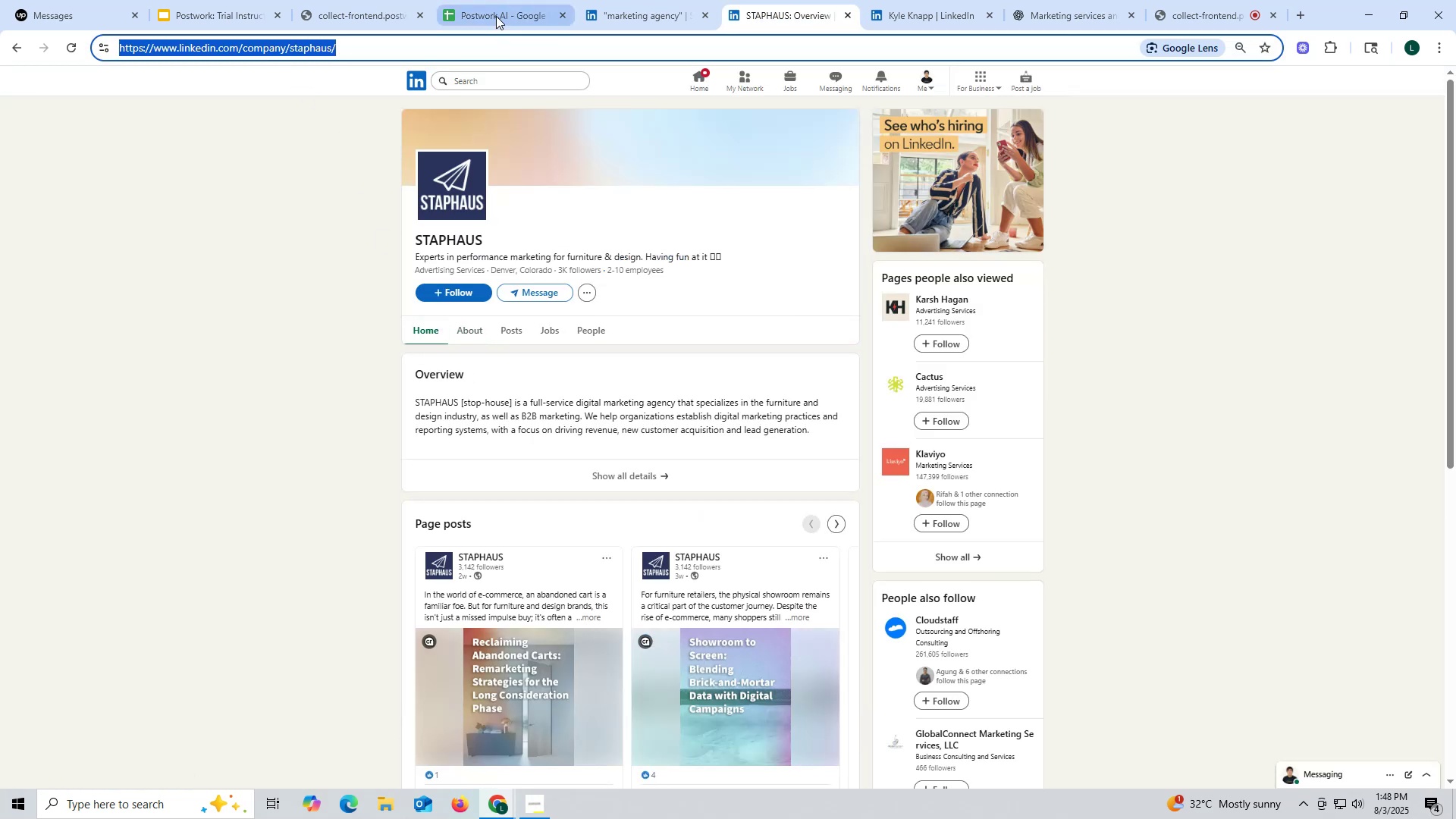 
left_click([498, 14])
 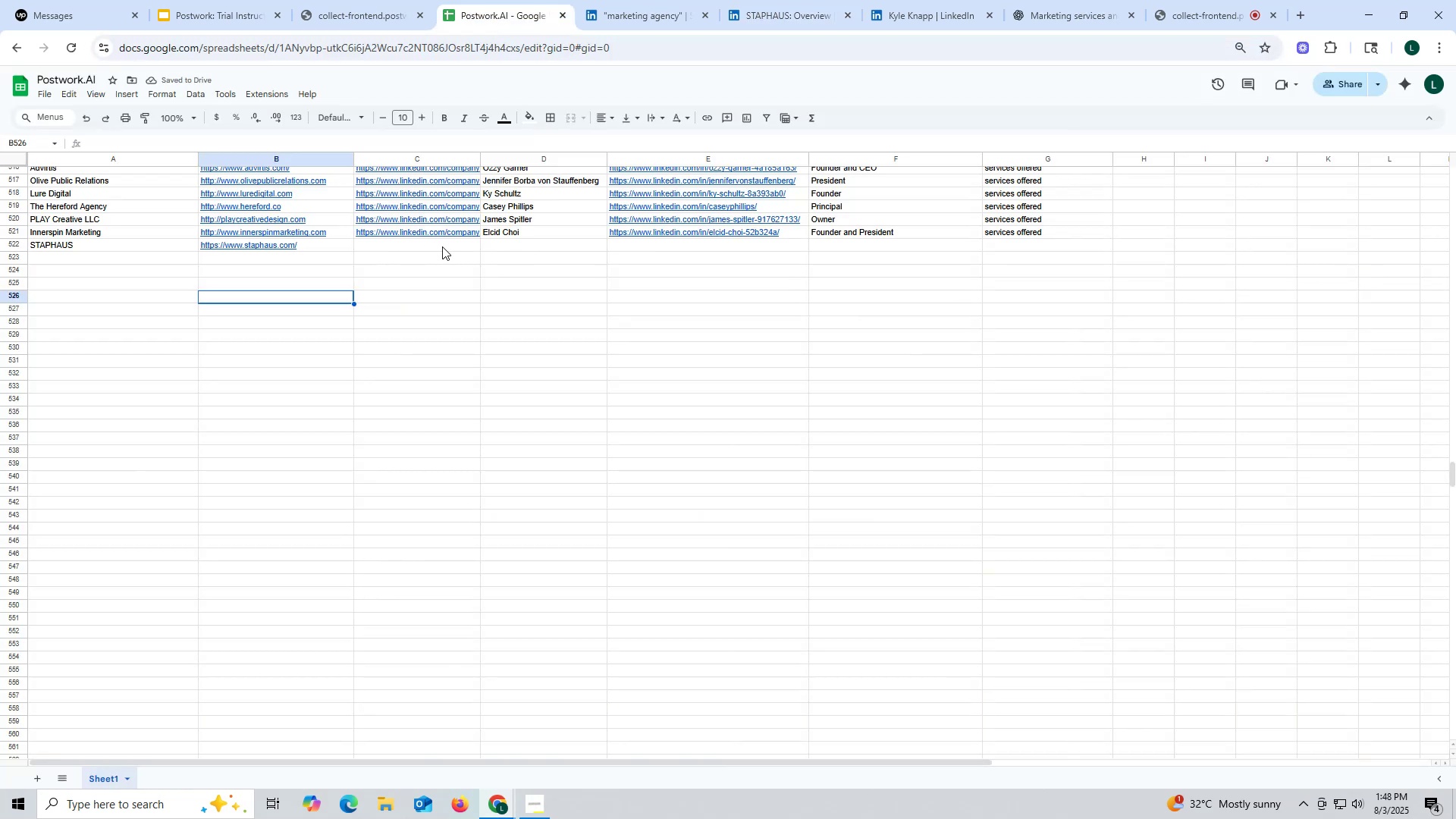 
double_click([441, 246])
 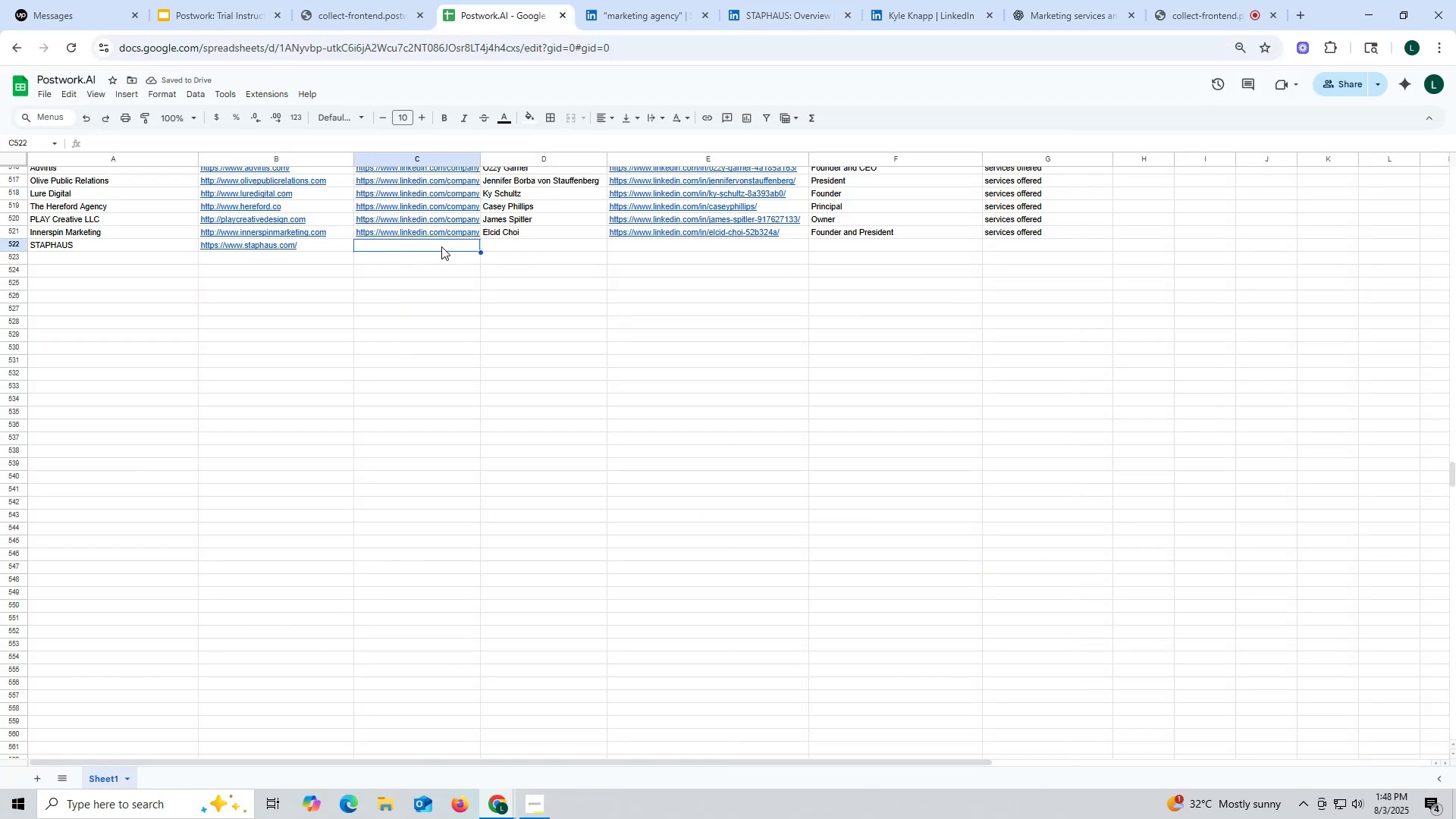 
key(Control+ControlLeft)
 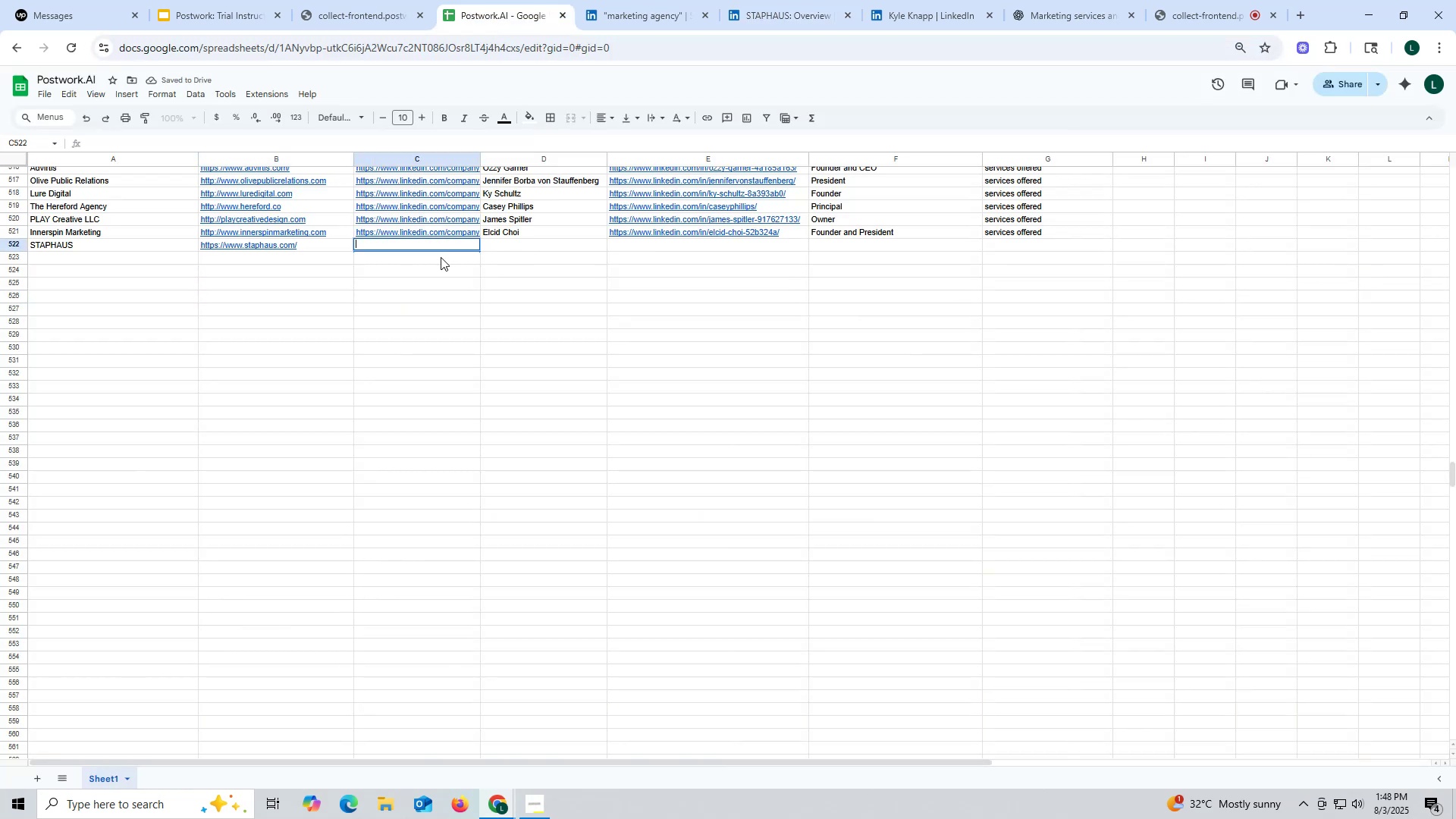 
key(Control+V)
 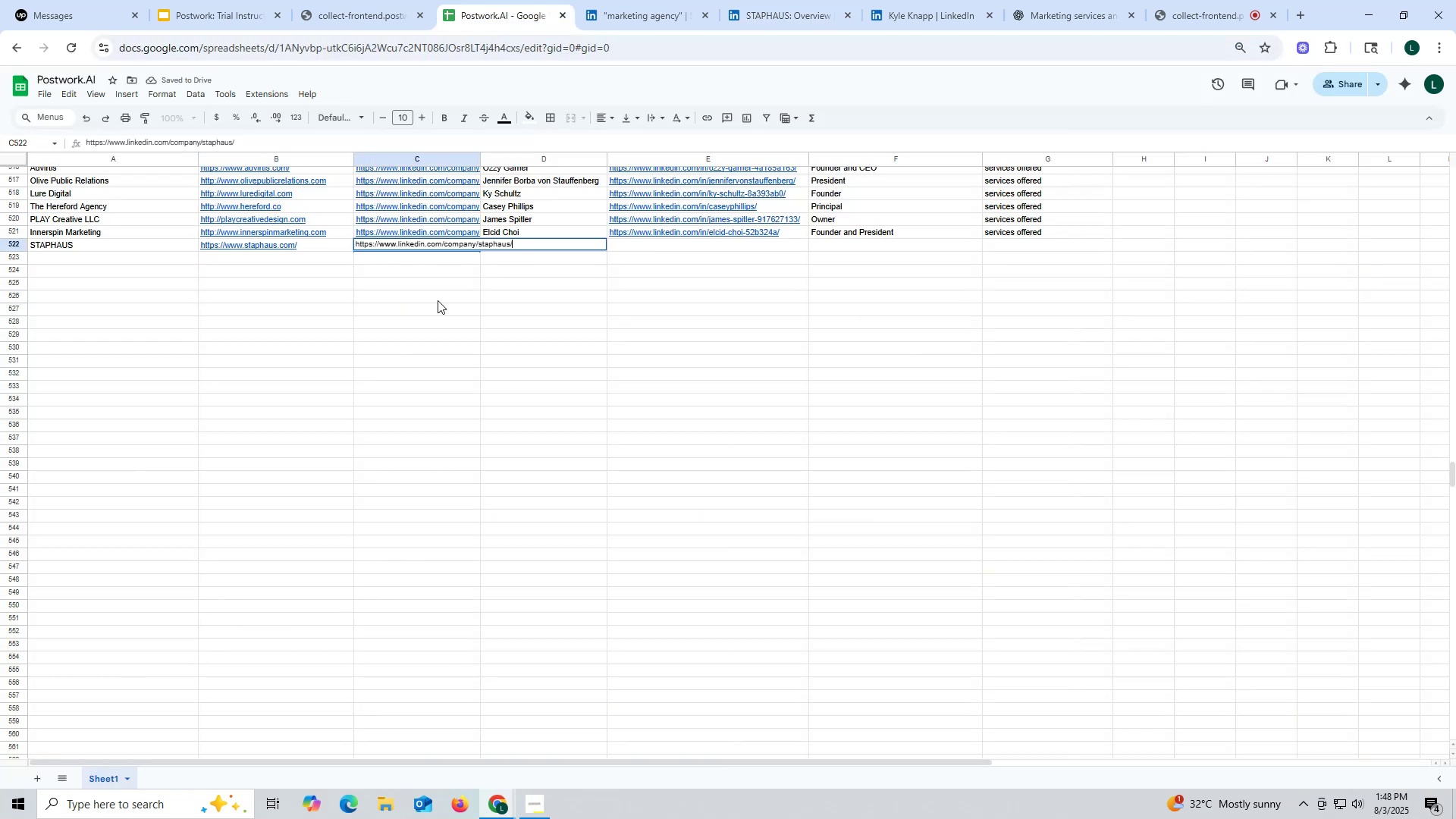 
triple_click([438, 300])
 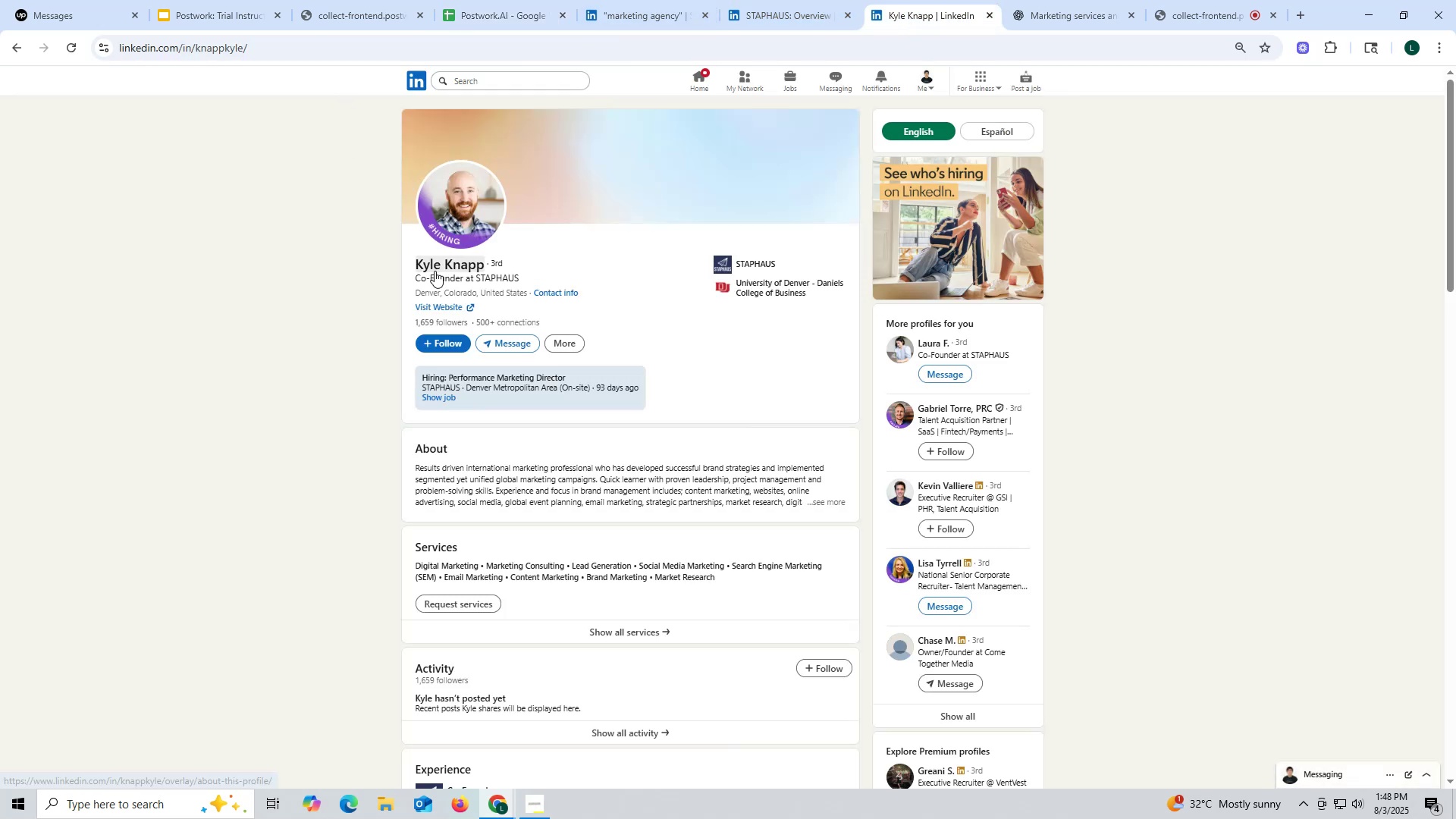 
left_click_drag(start_coordinate=[396, 263], to_coordinate=[483, 263])
 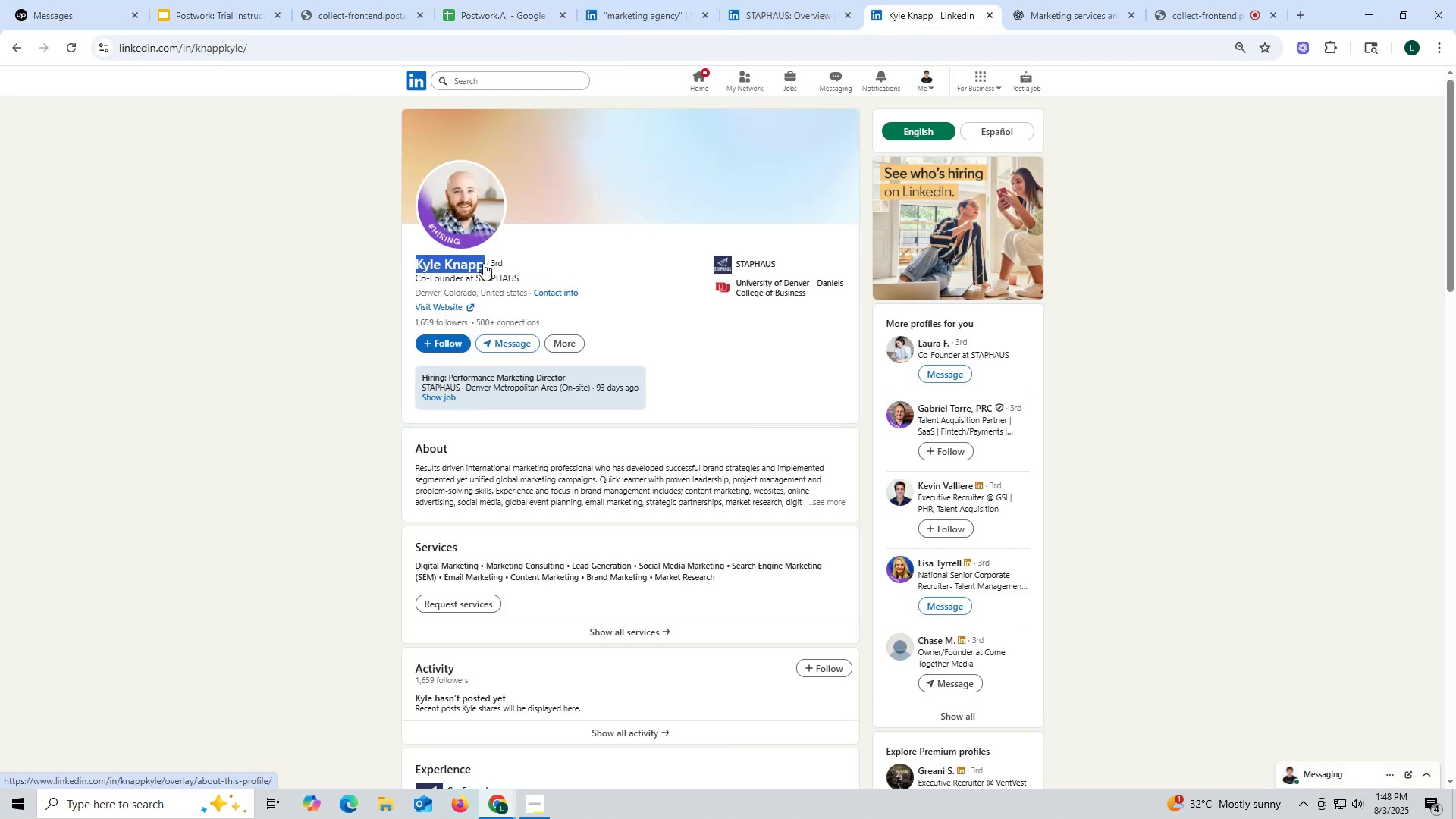 
key(Control+ControlLeft)
 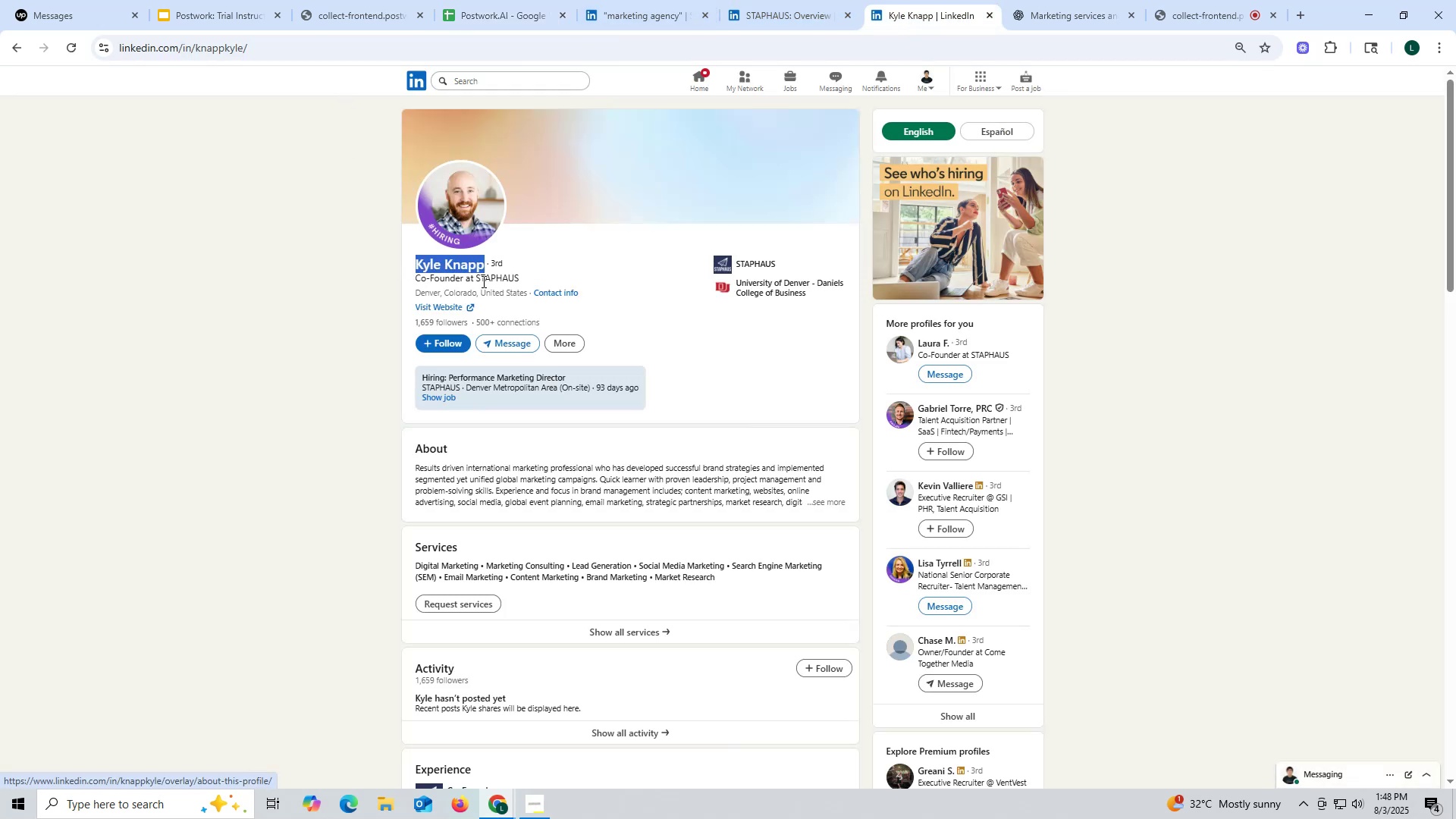 
key(Control+C)
 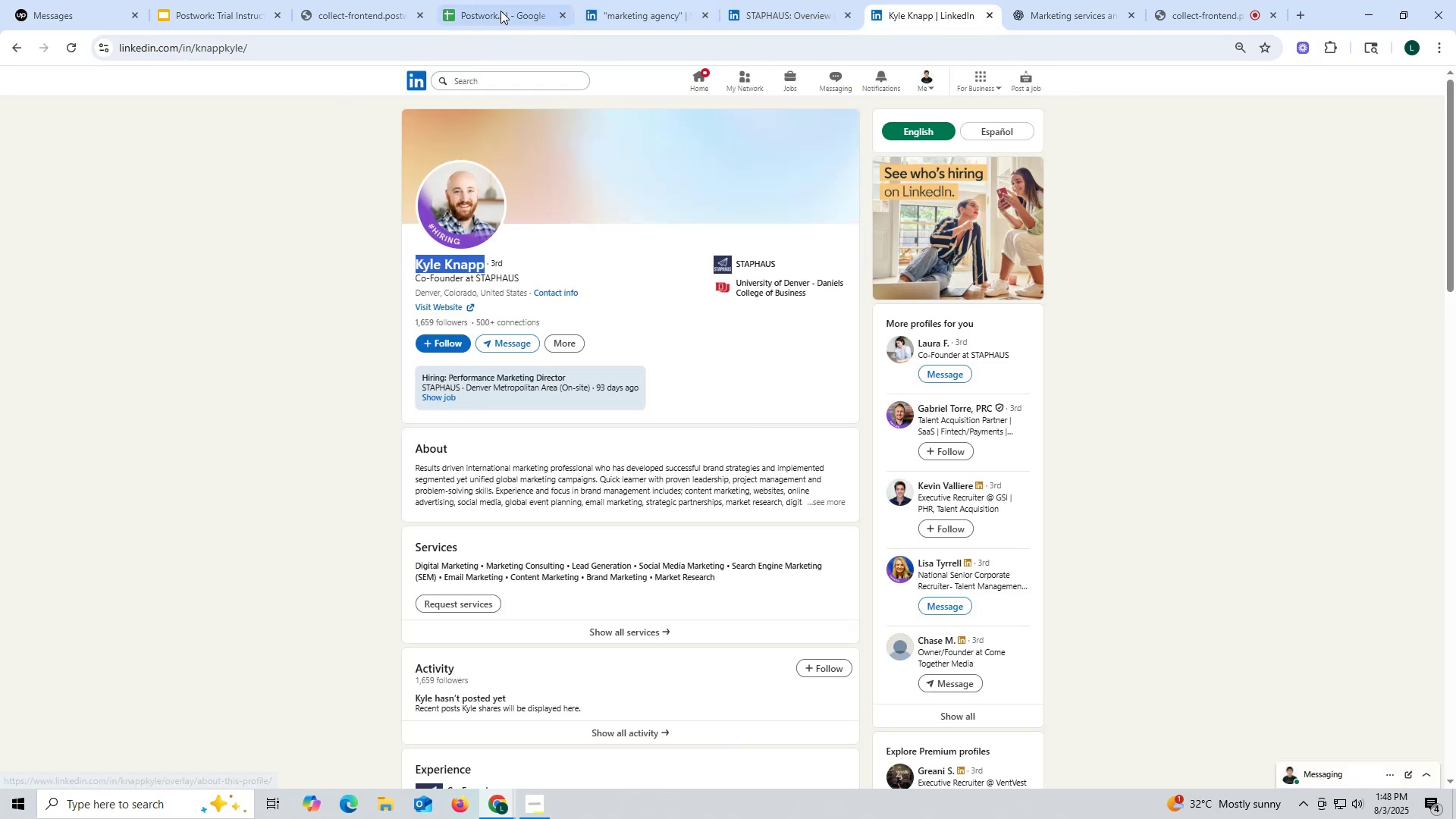 
left_click([500, 9])
 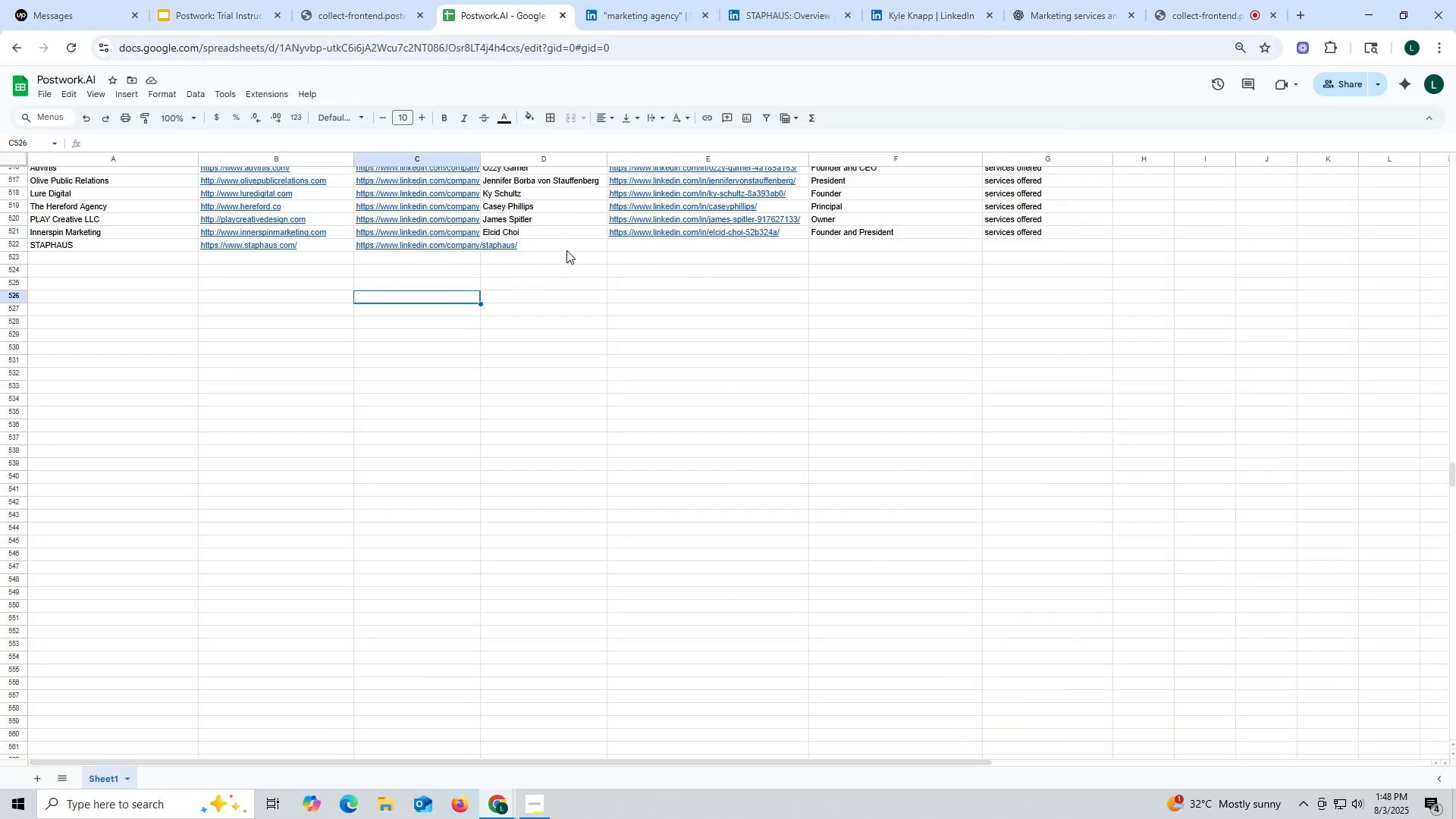 
double_click([568, 246])
 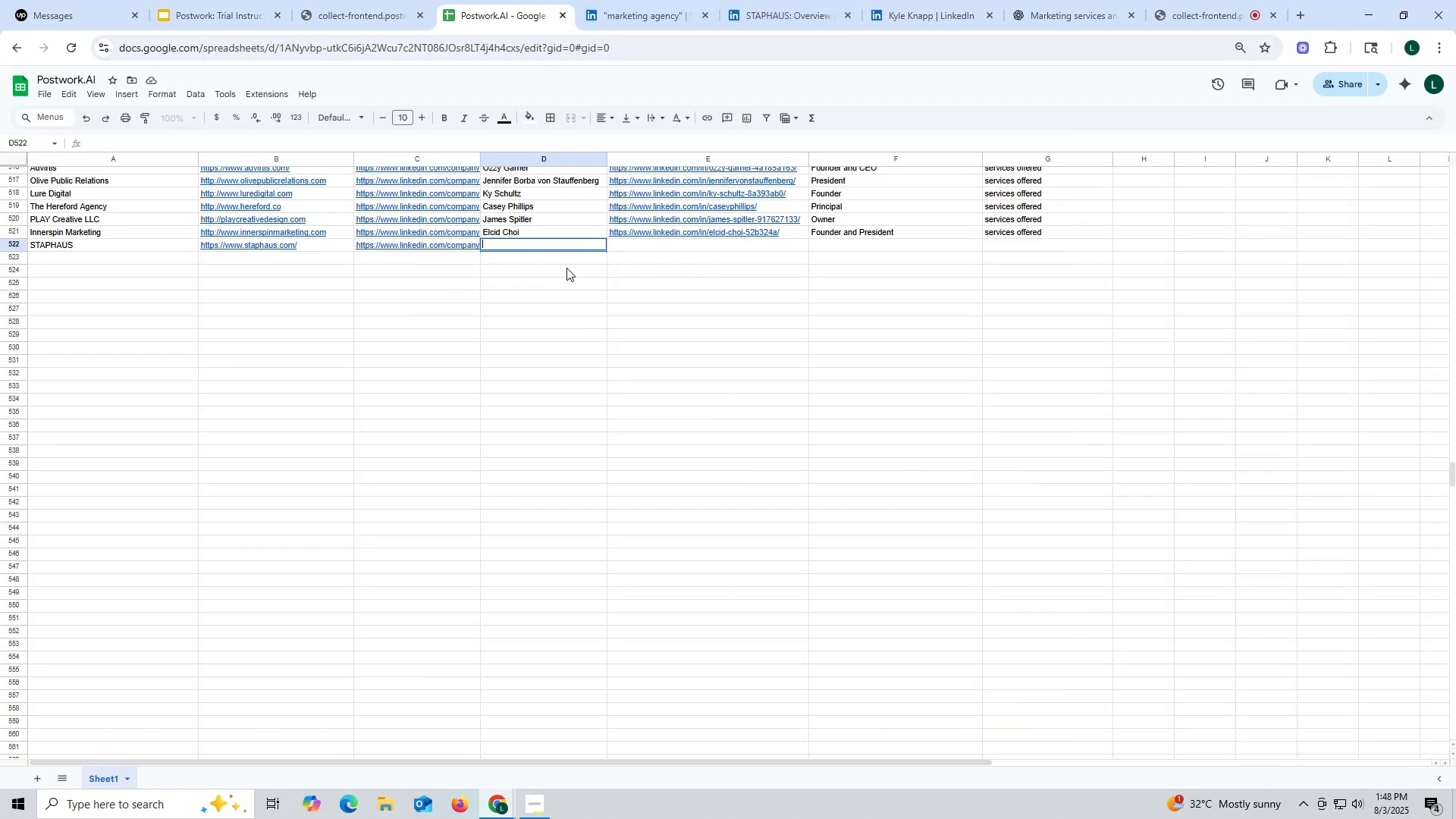 
key(Control+ControlLeft)
 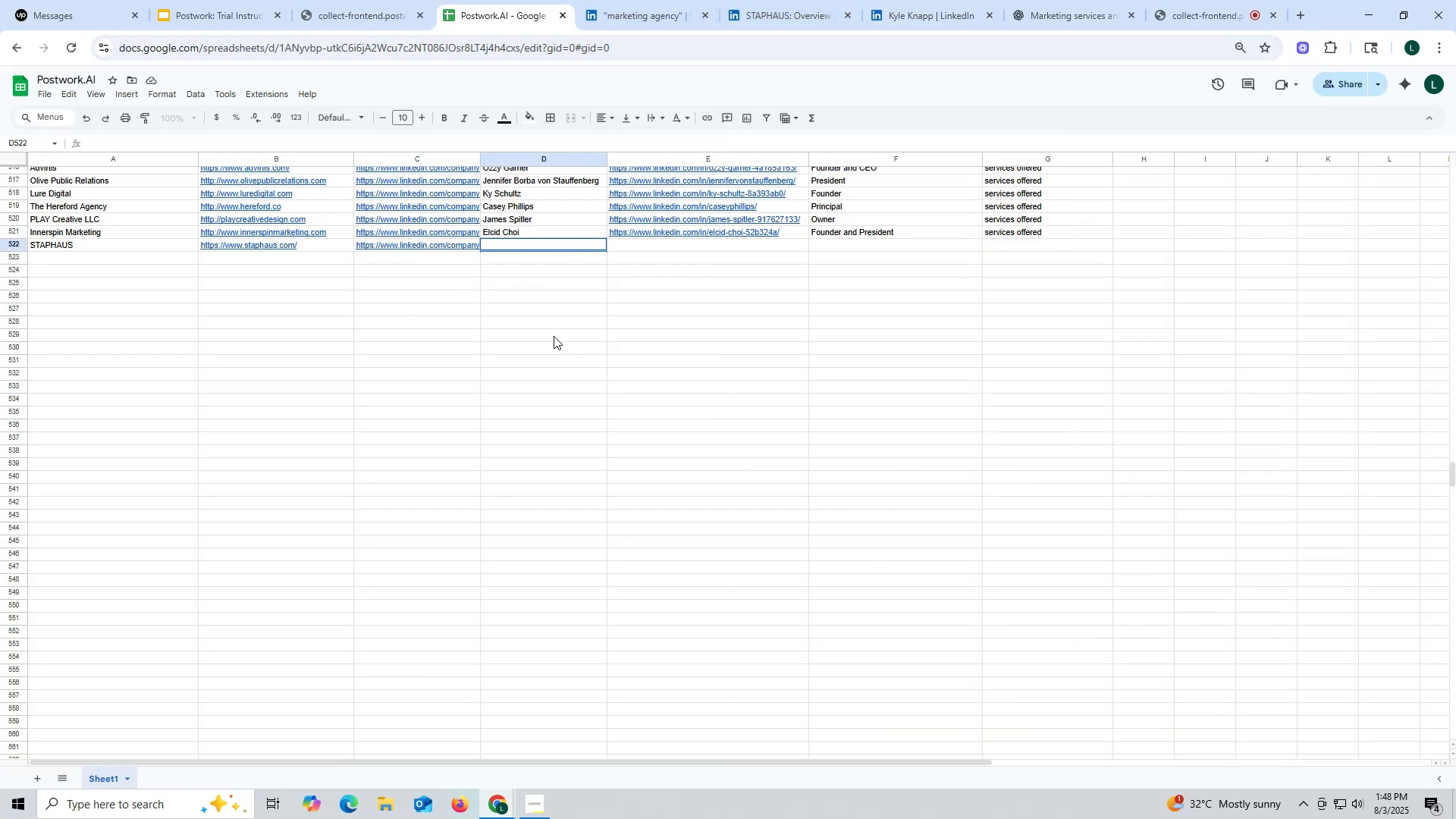 
key(Control+V)
 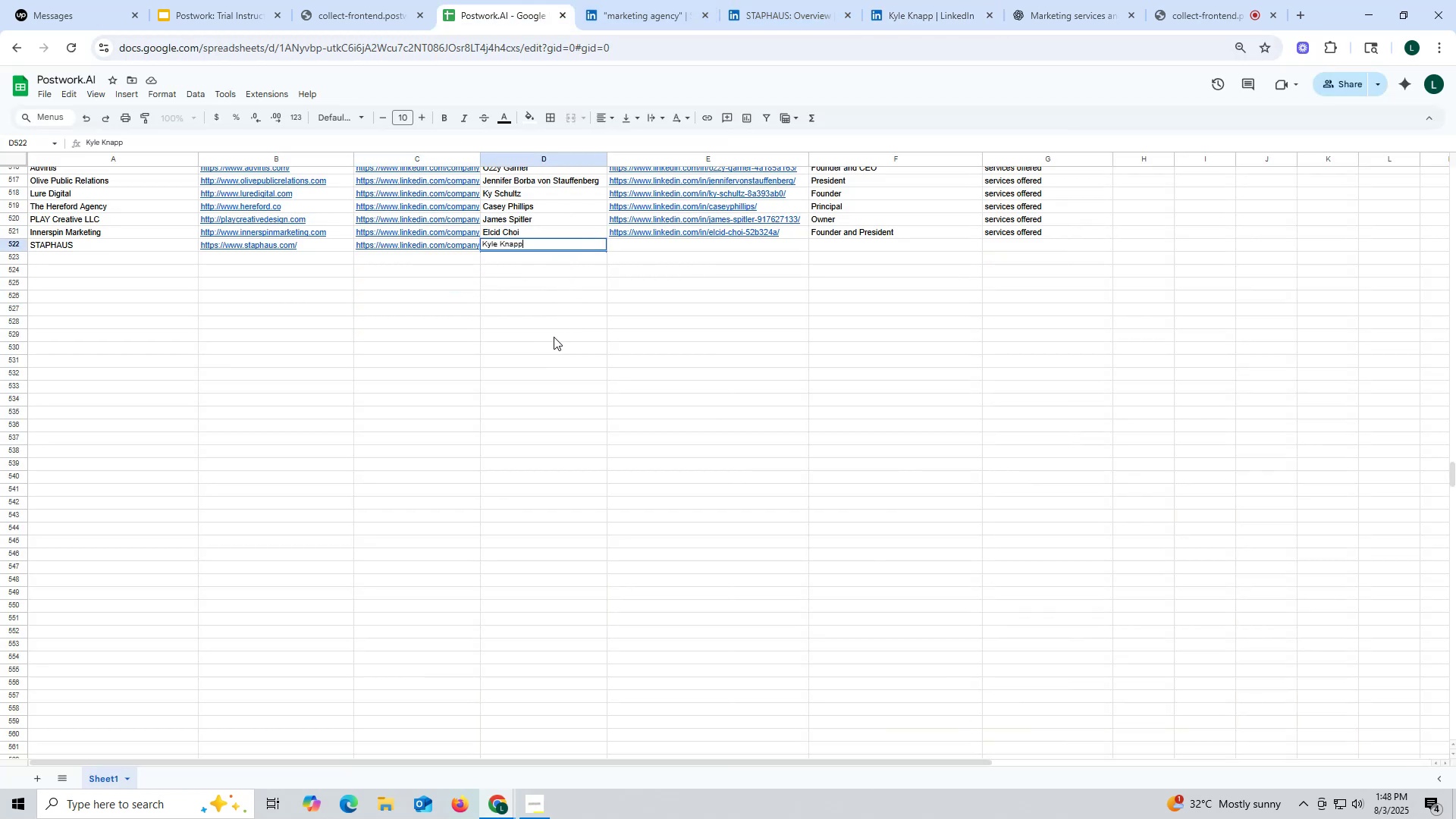 
left_click([554, 337])
 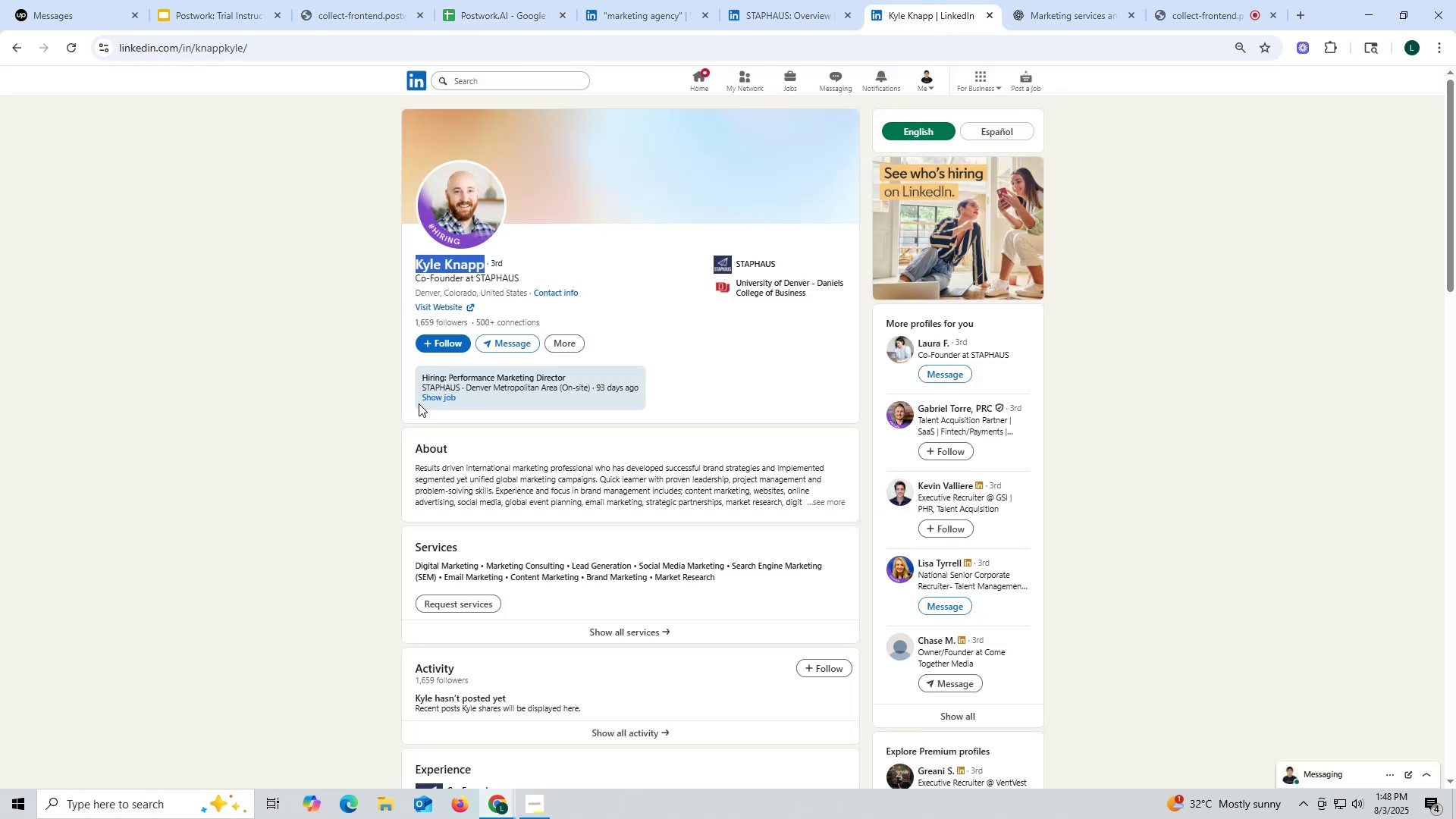 
wait(6.34)
 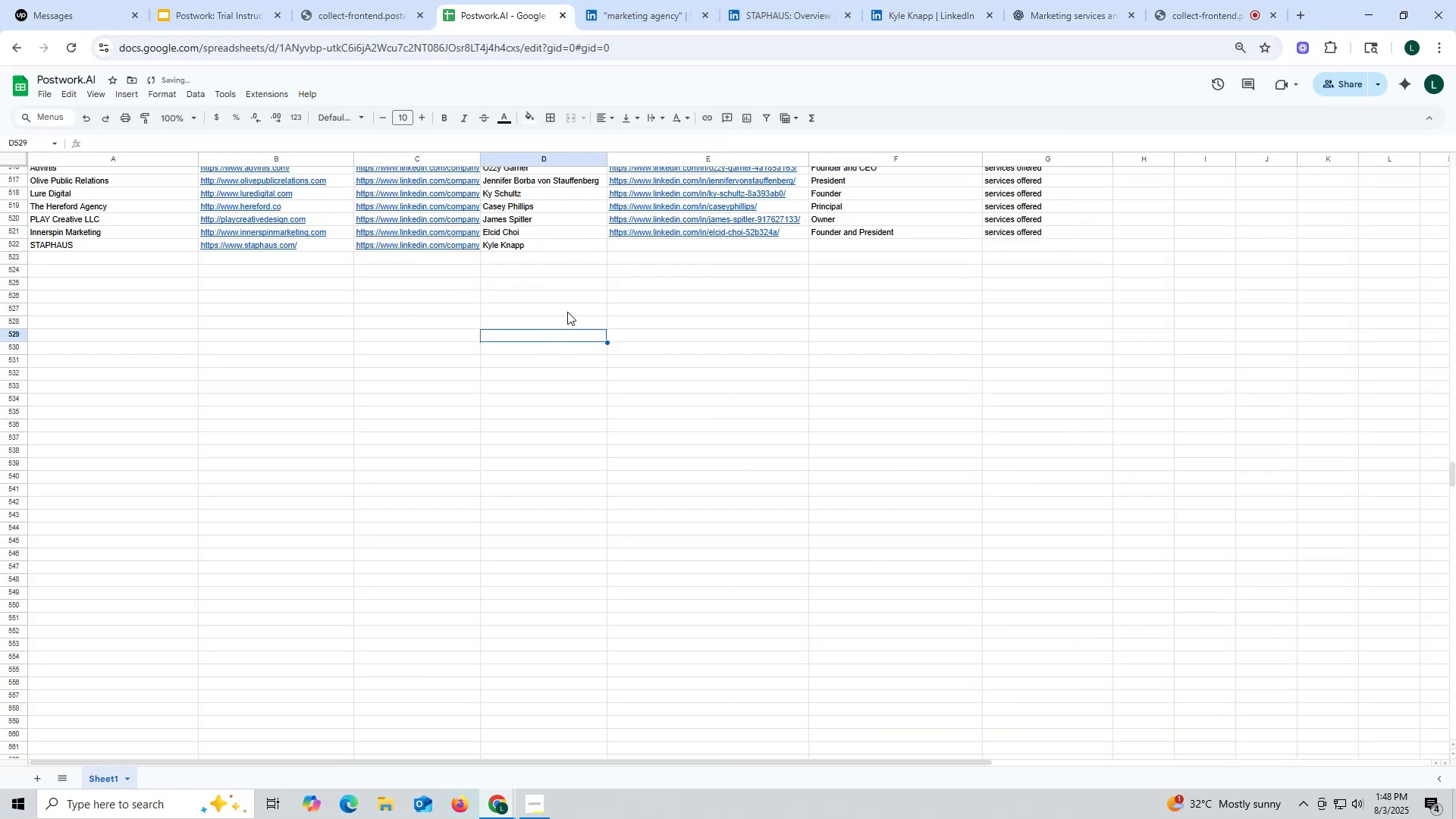 
left_click([485, 5])
 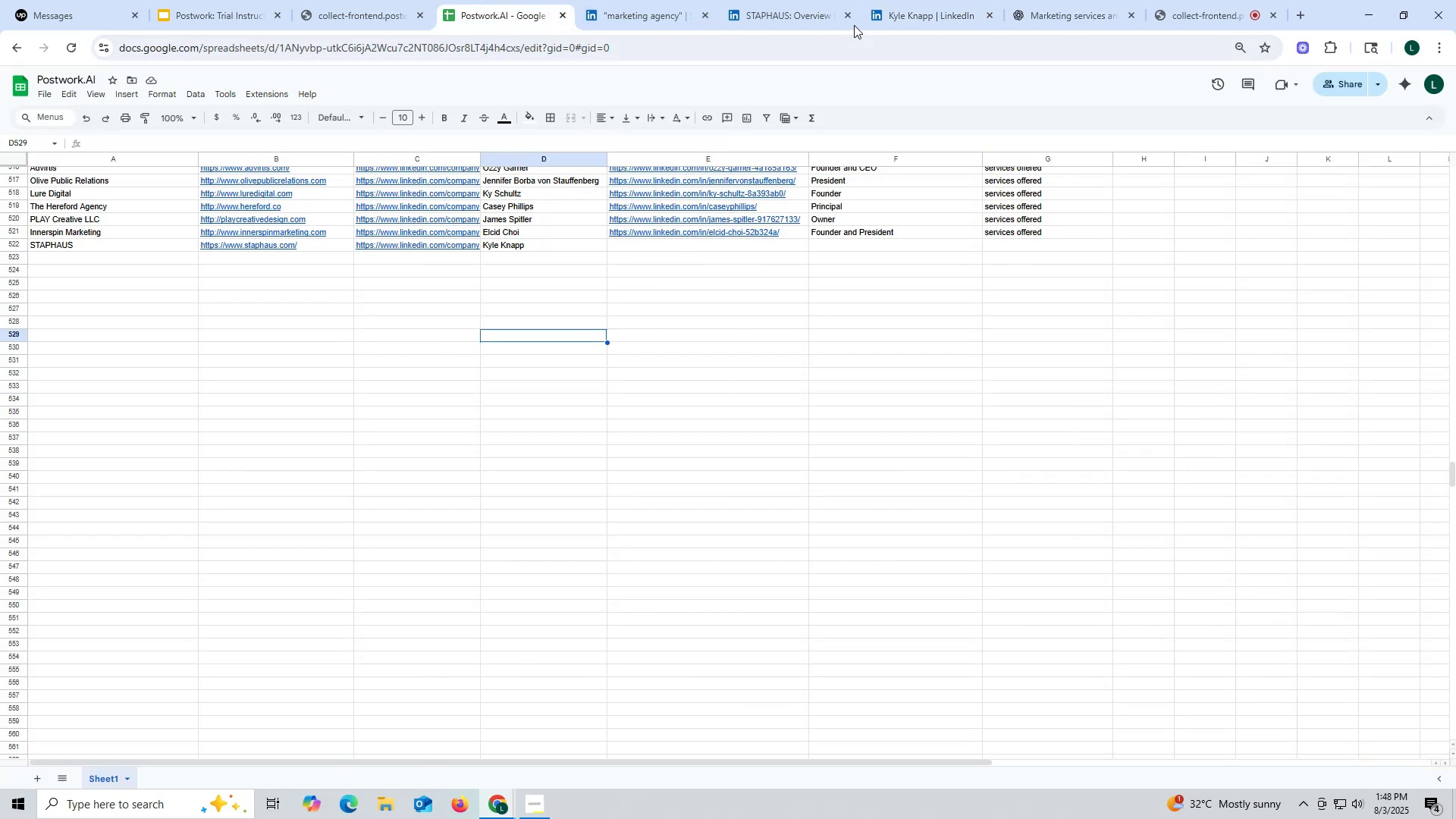 
left_click([902, 18])
 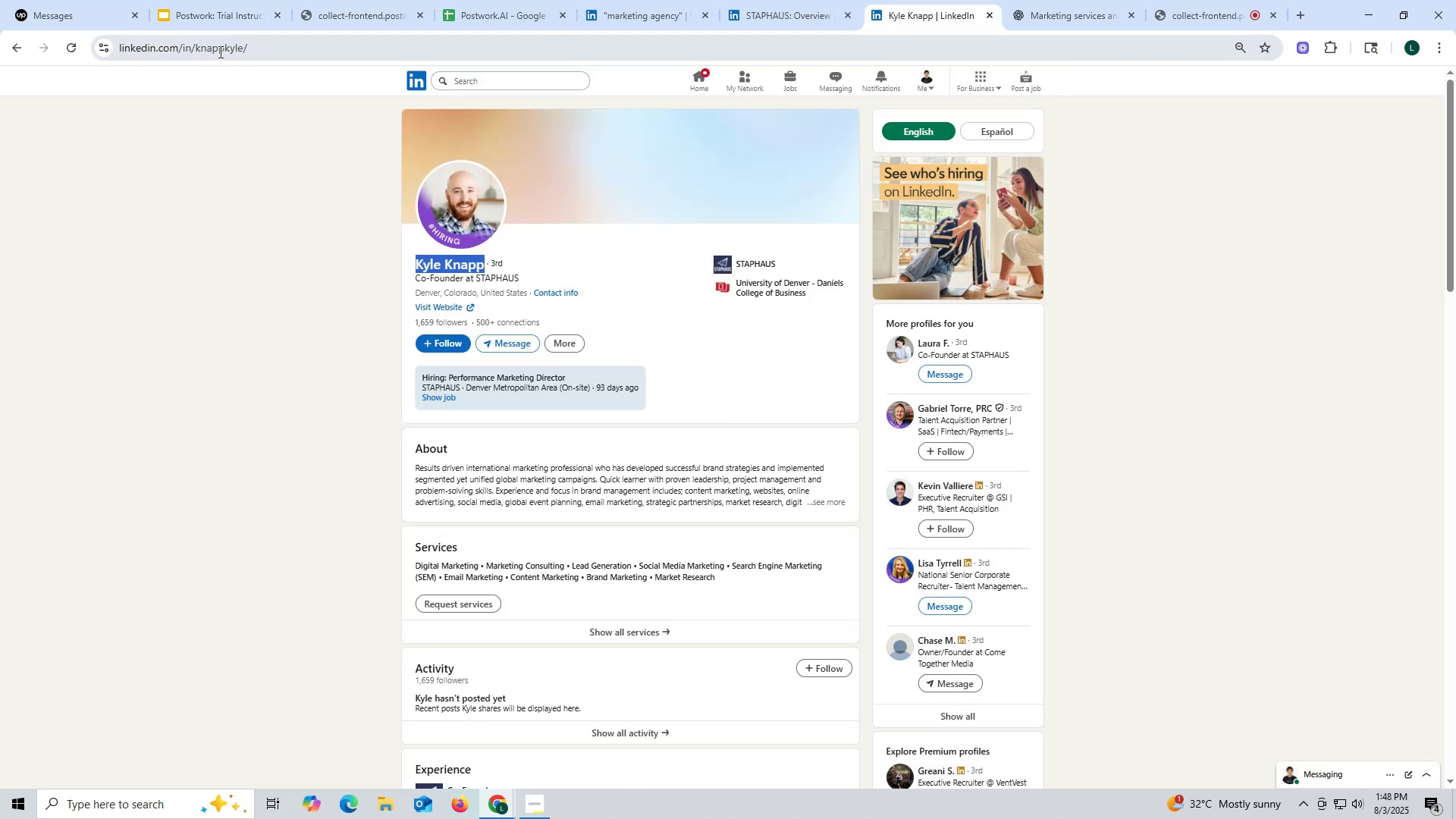 
double_click([218, 52])
 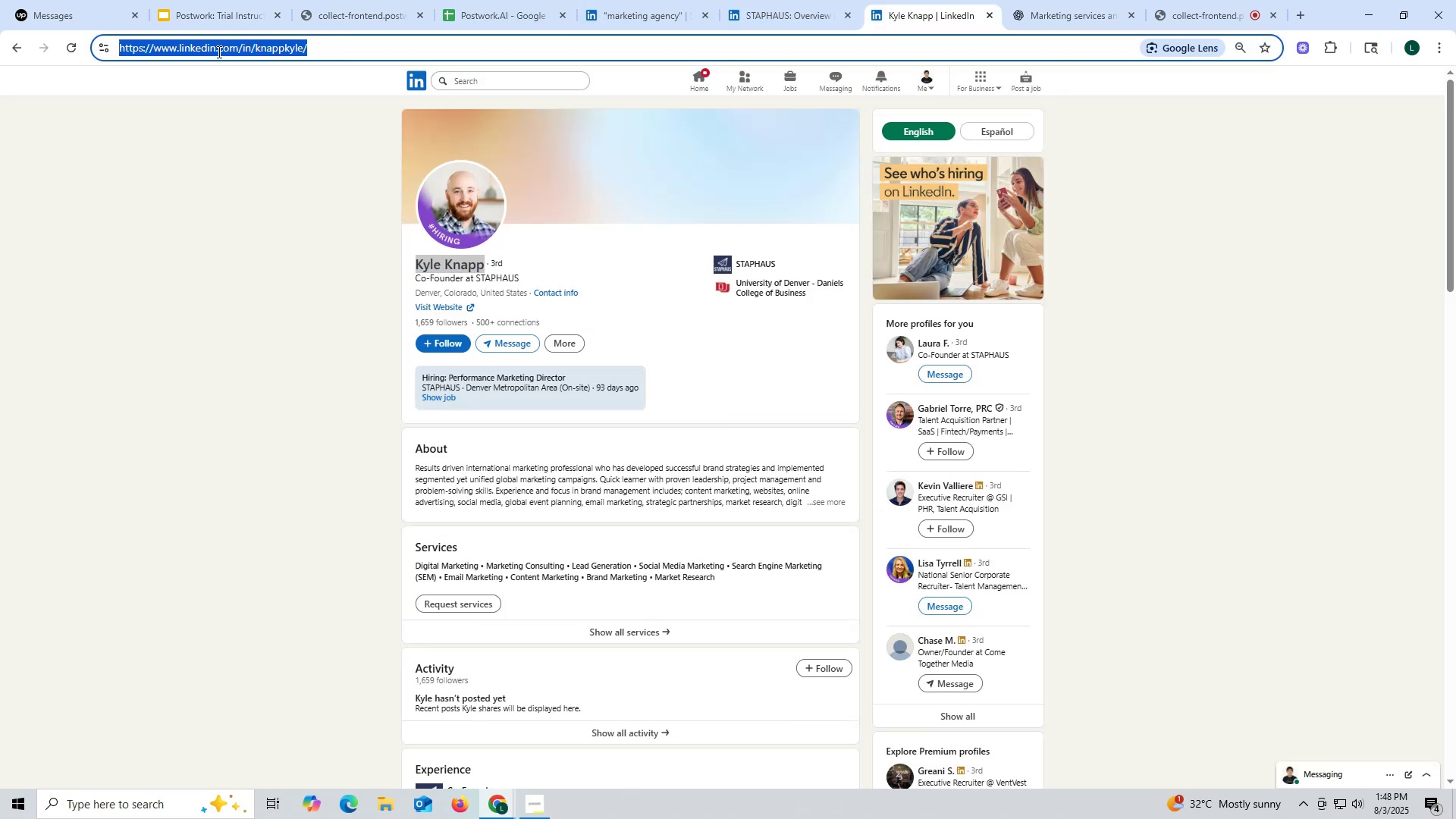 
triple_click([218, 52])
 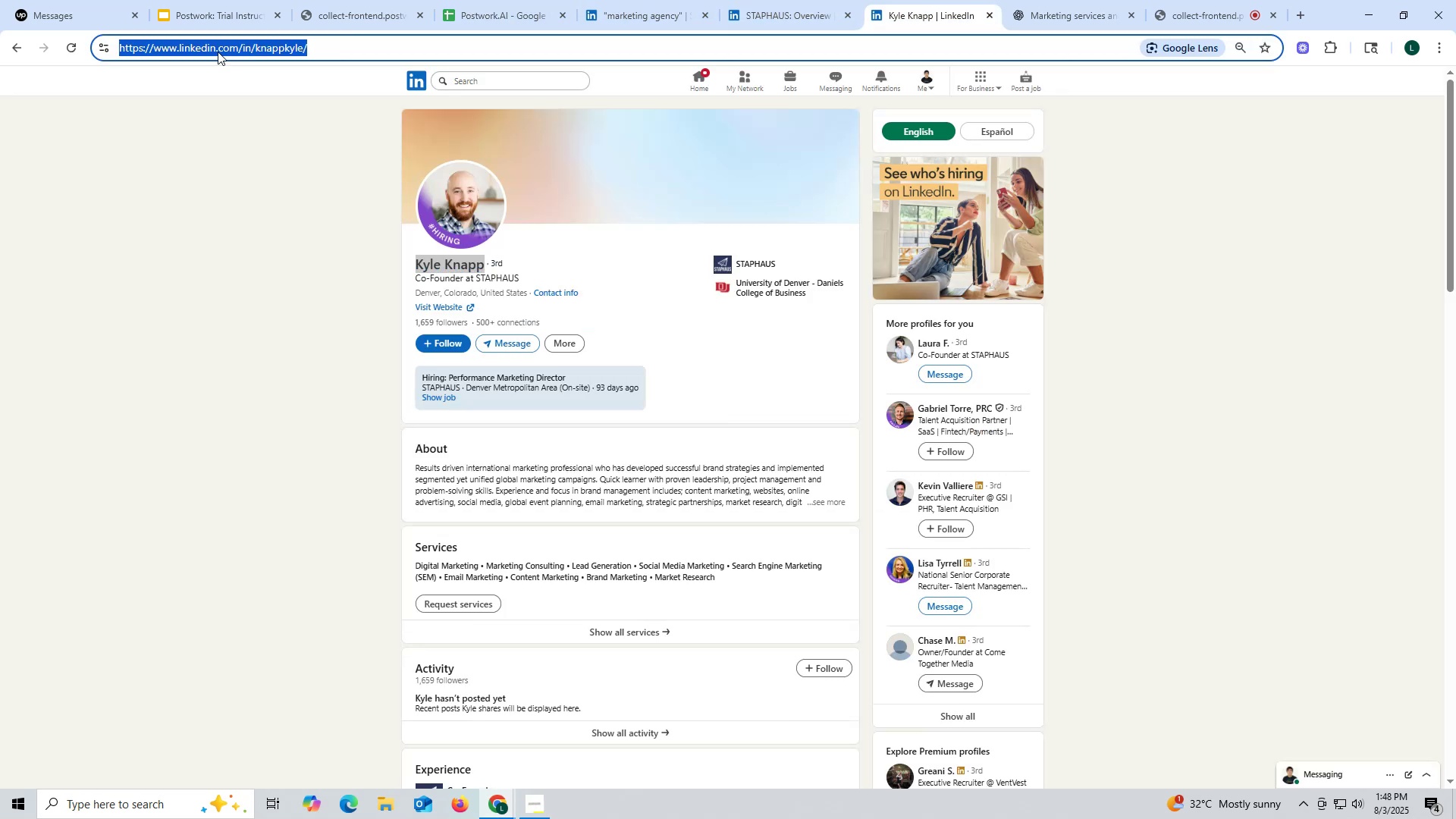 
key(Control+ControlLeft)
 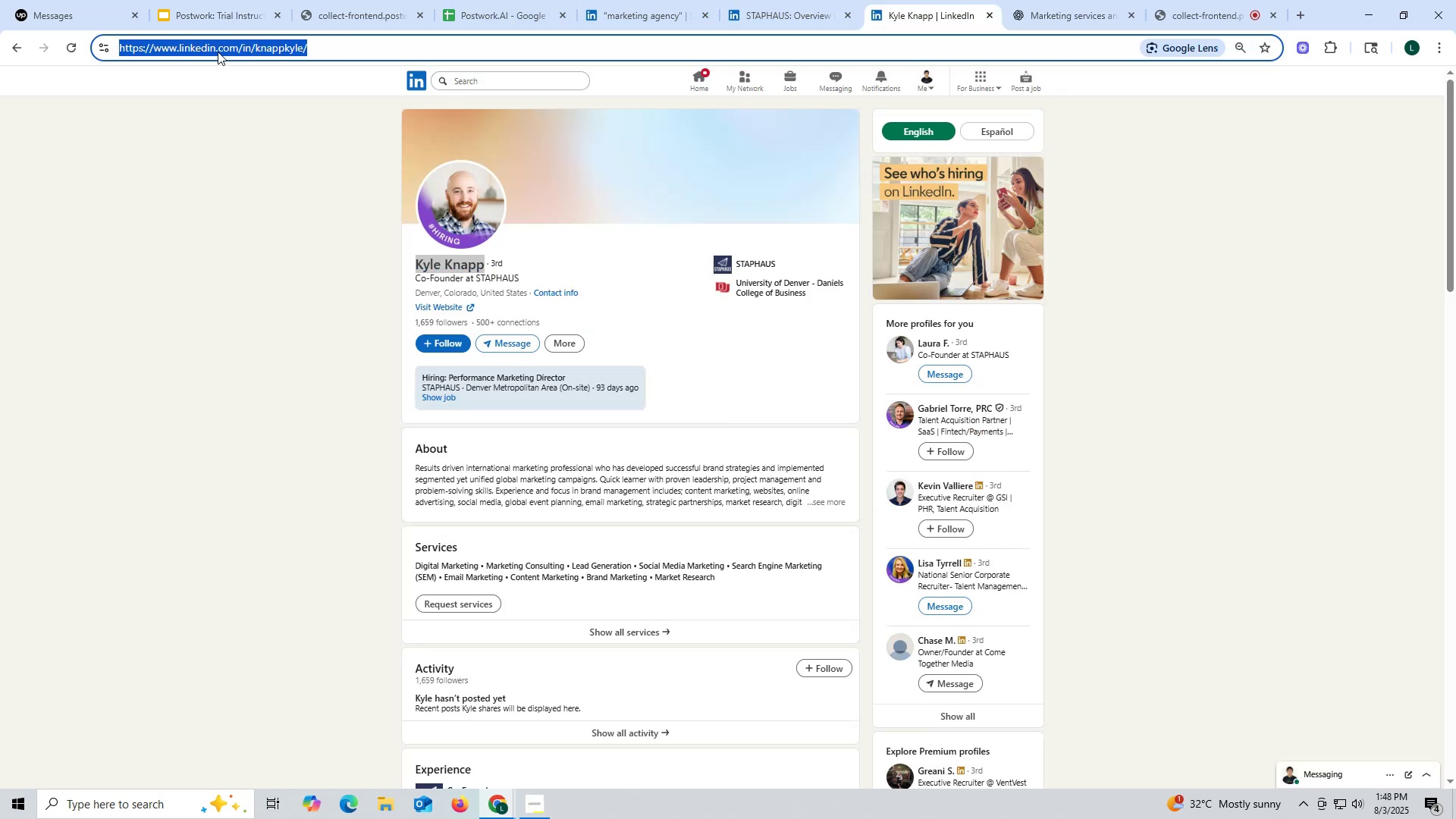 
key(Control+C)
 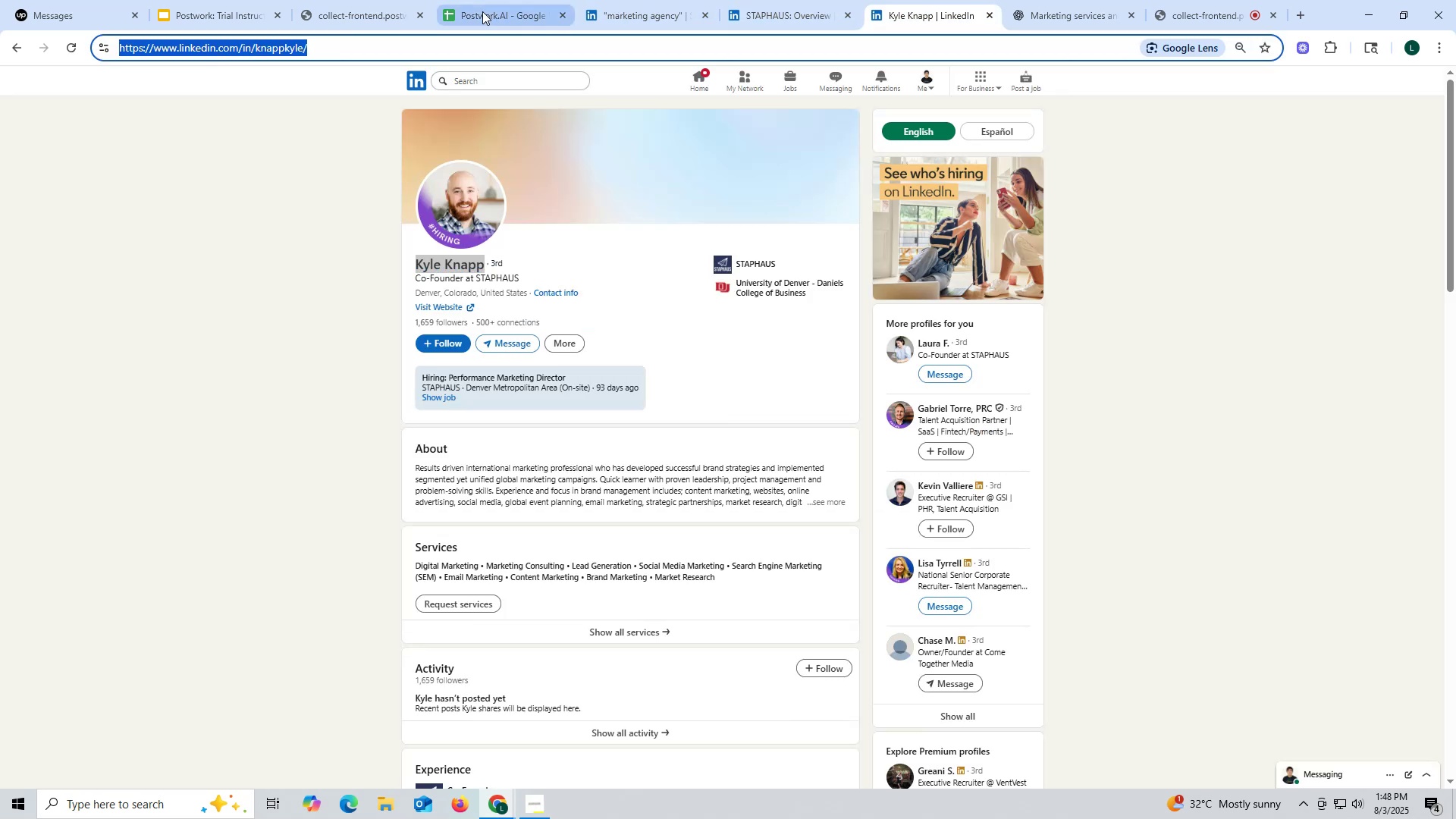 
left_click([483, 11])
 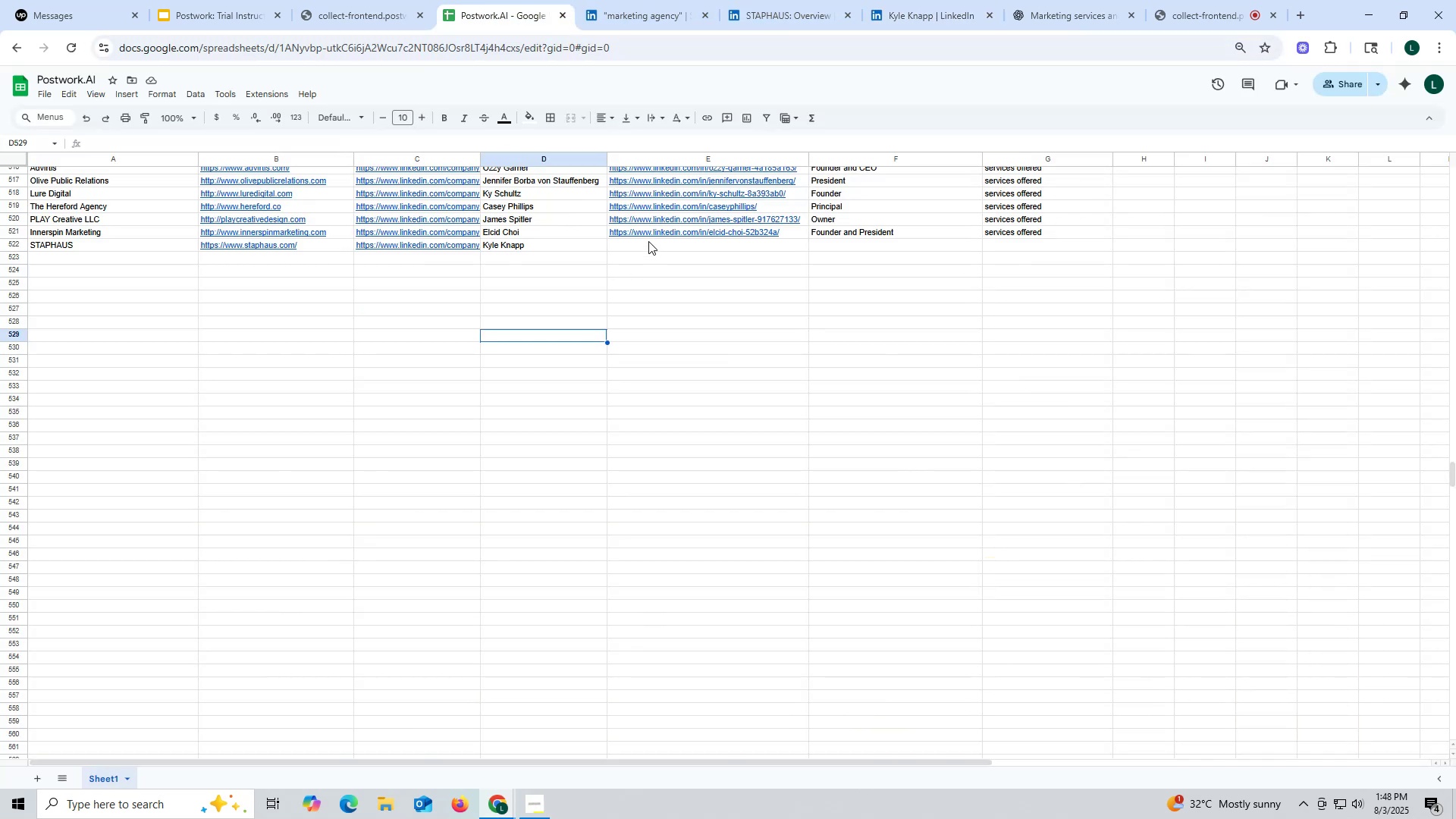 
double_click([648, 240])
 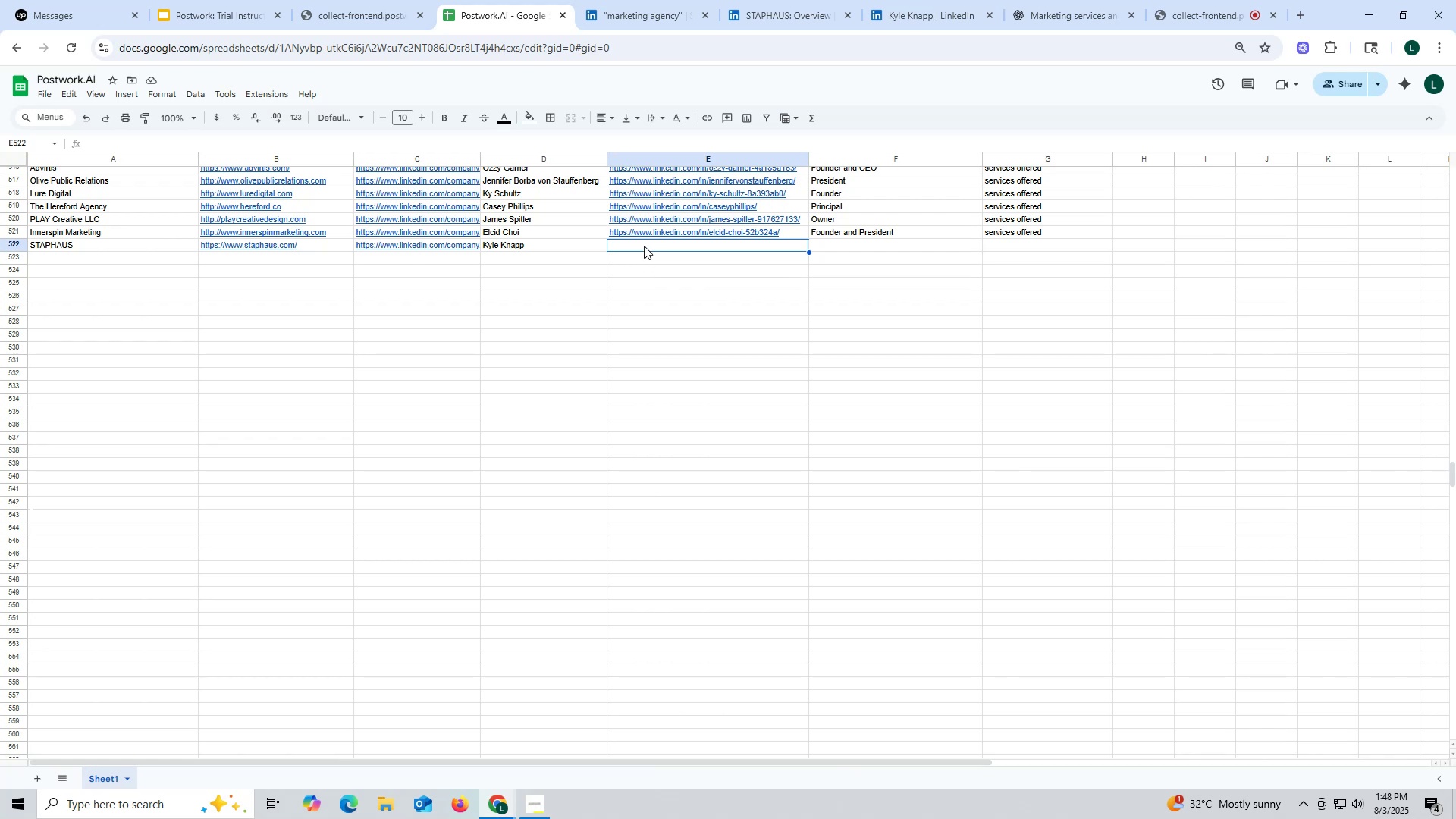 
double_click([645, 246])
 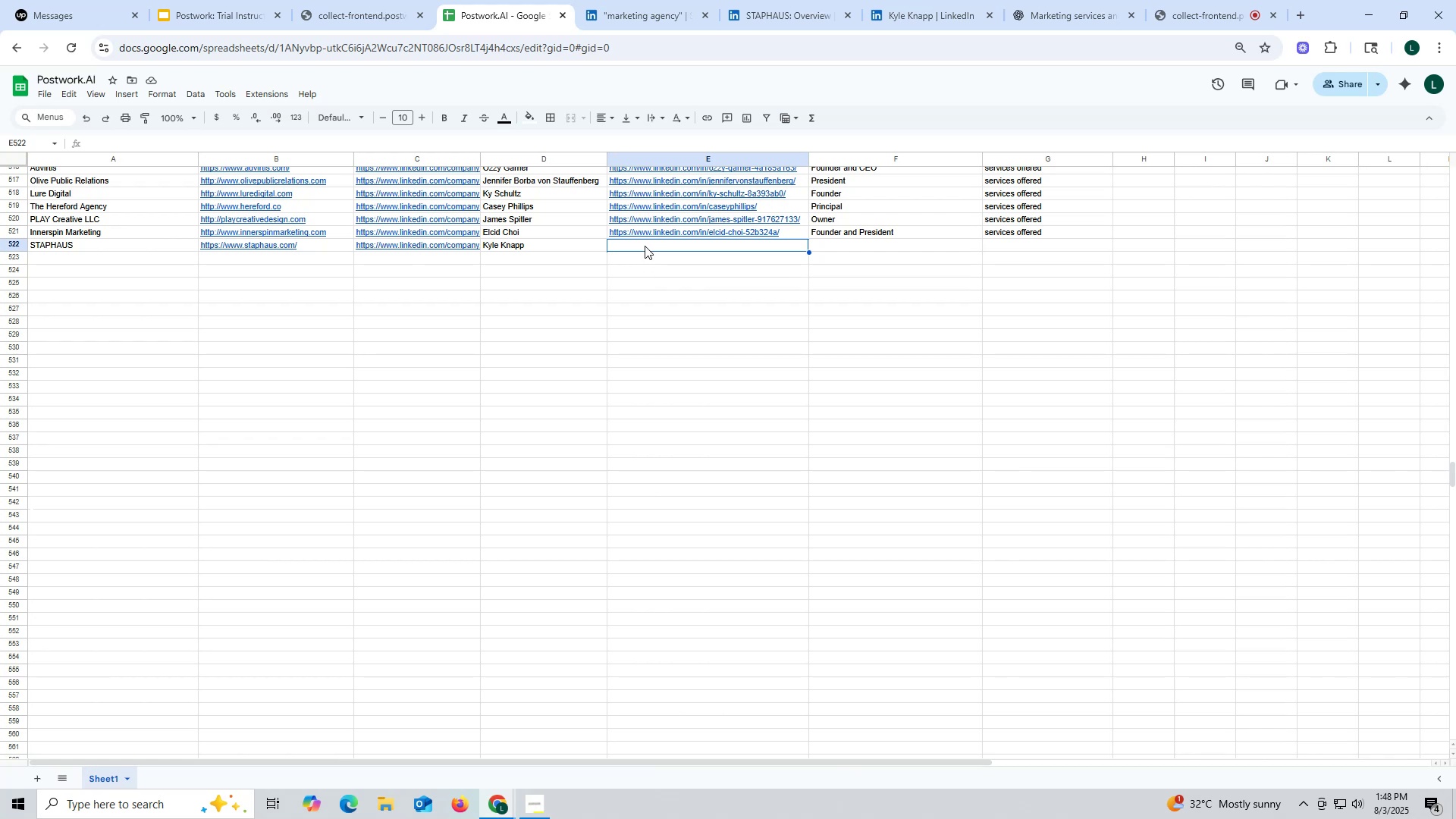 
key(Control+ControlLeft)
 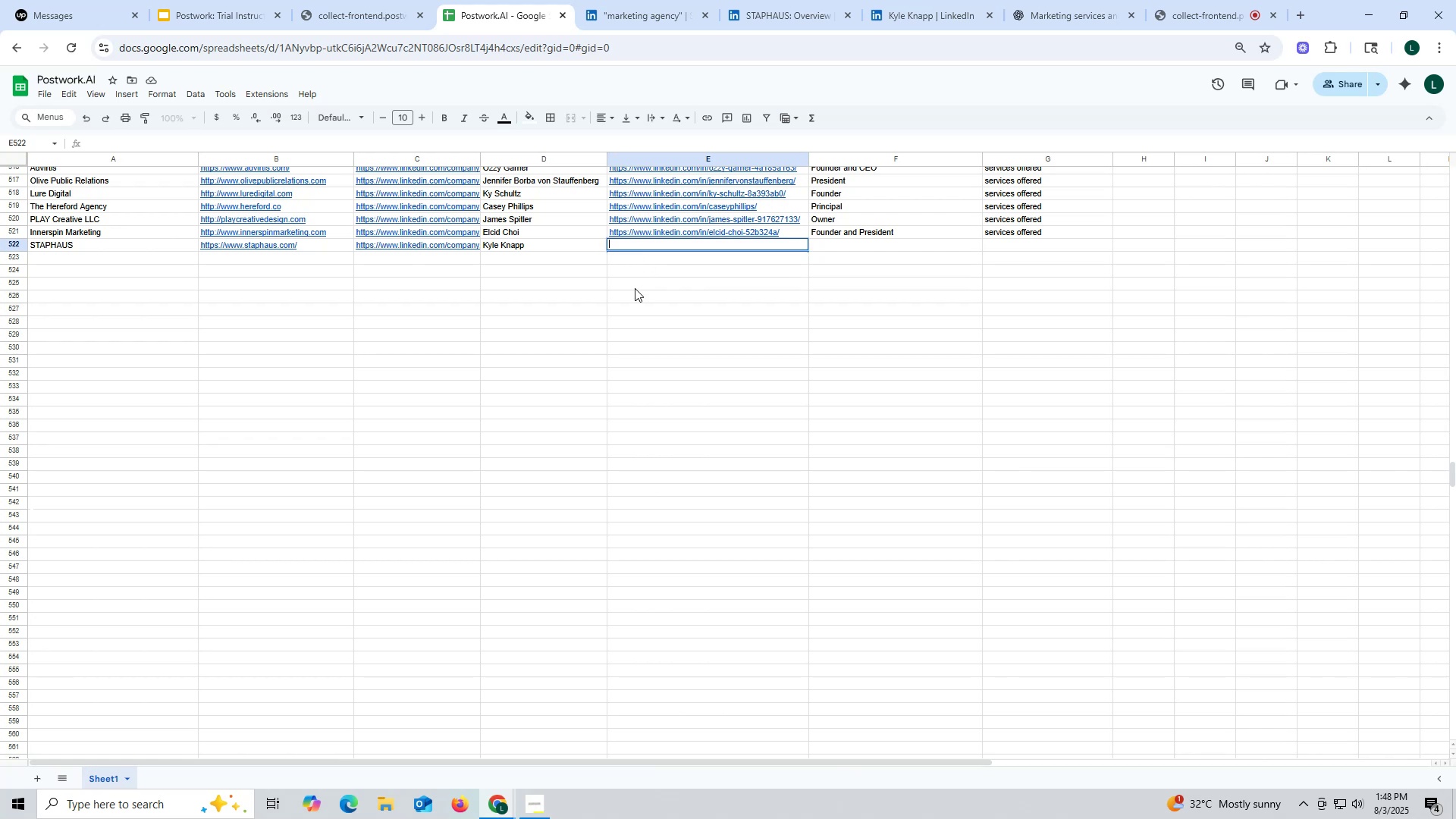 
key(Control+V)
 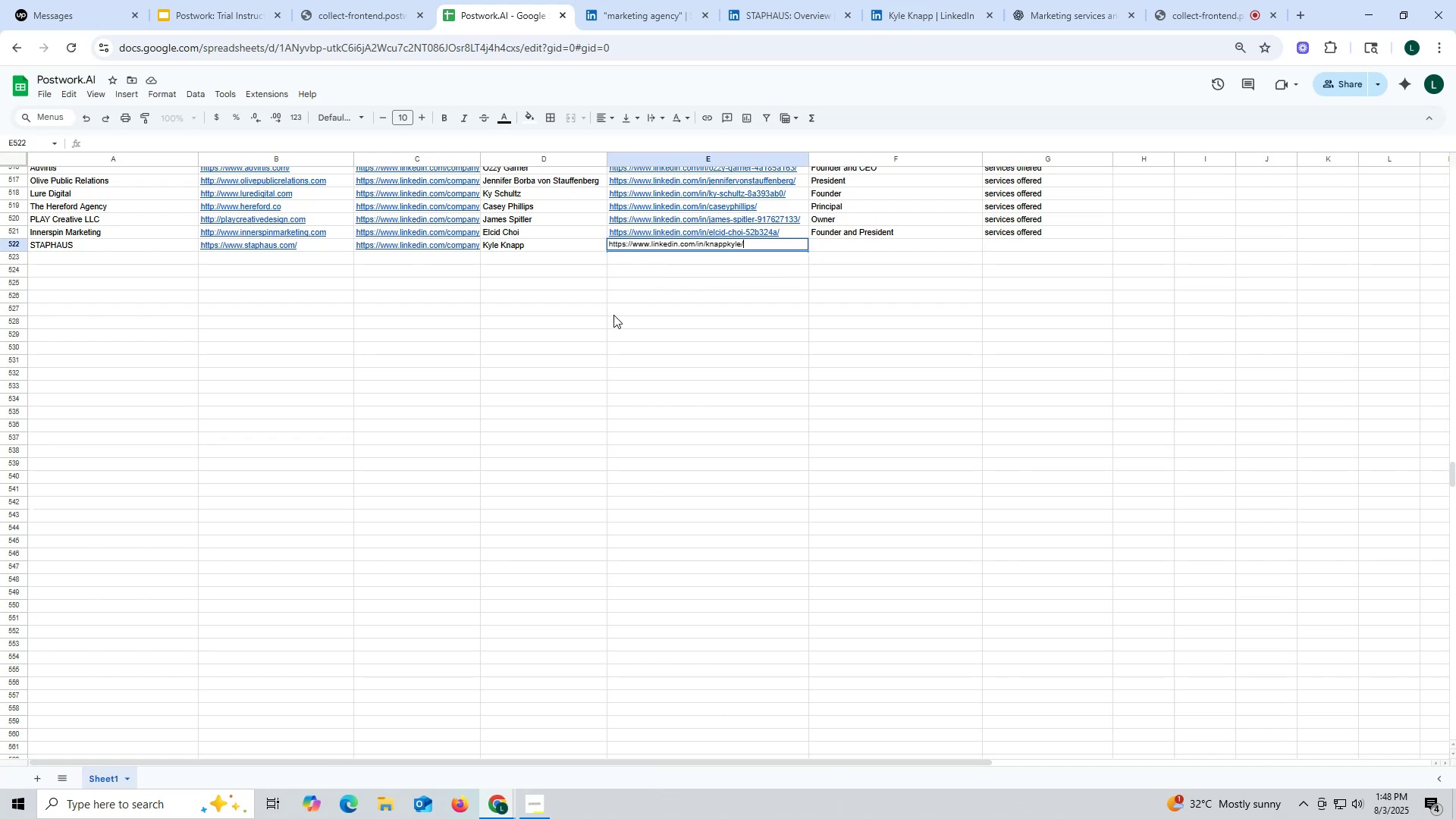 
triple_click([613, 315])
 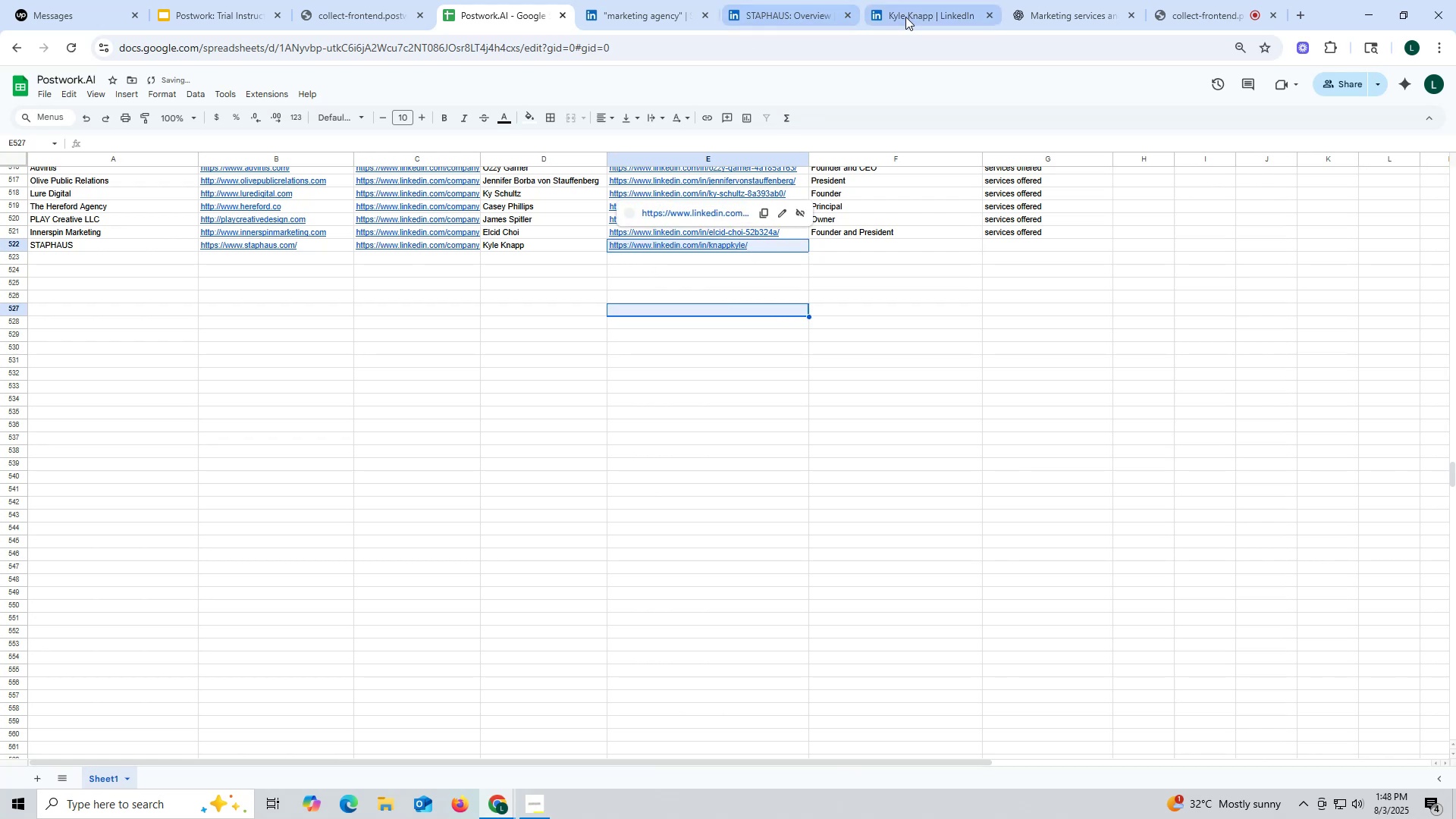 
left_click([906, 16])
 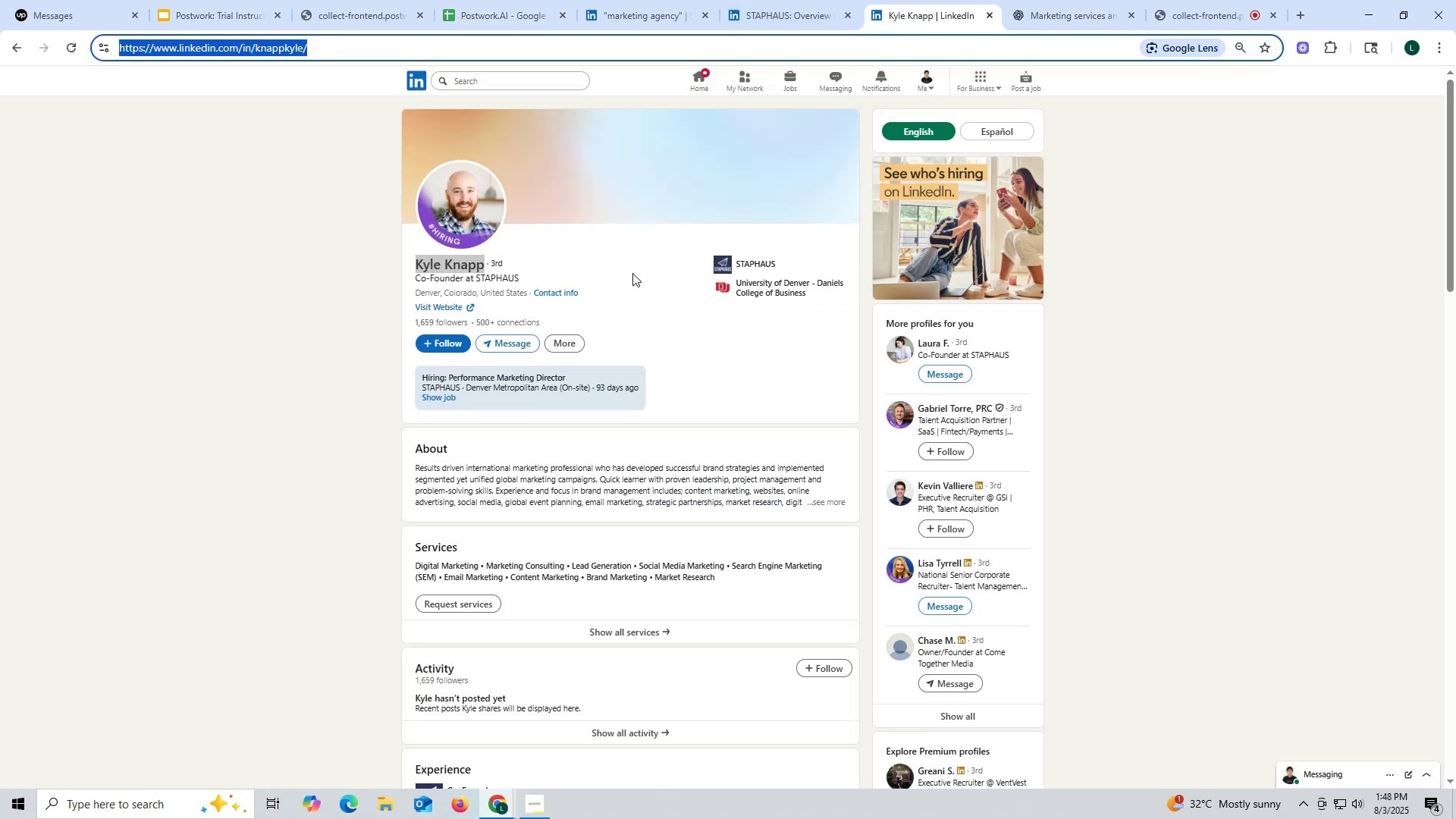 
scroll: coordinate [633, 260], scroll_direction: down, amount: 6.0
 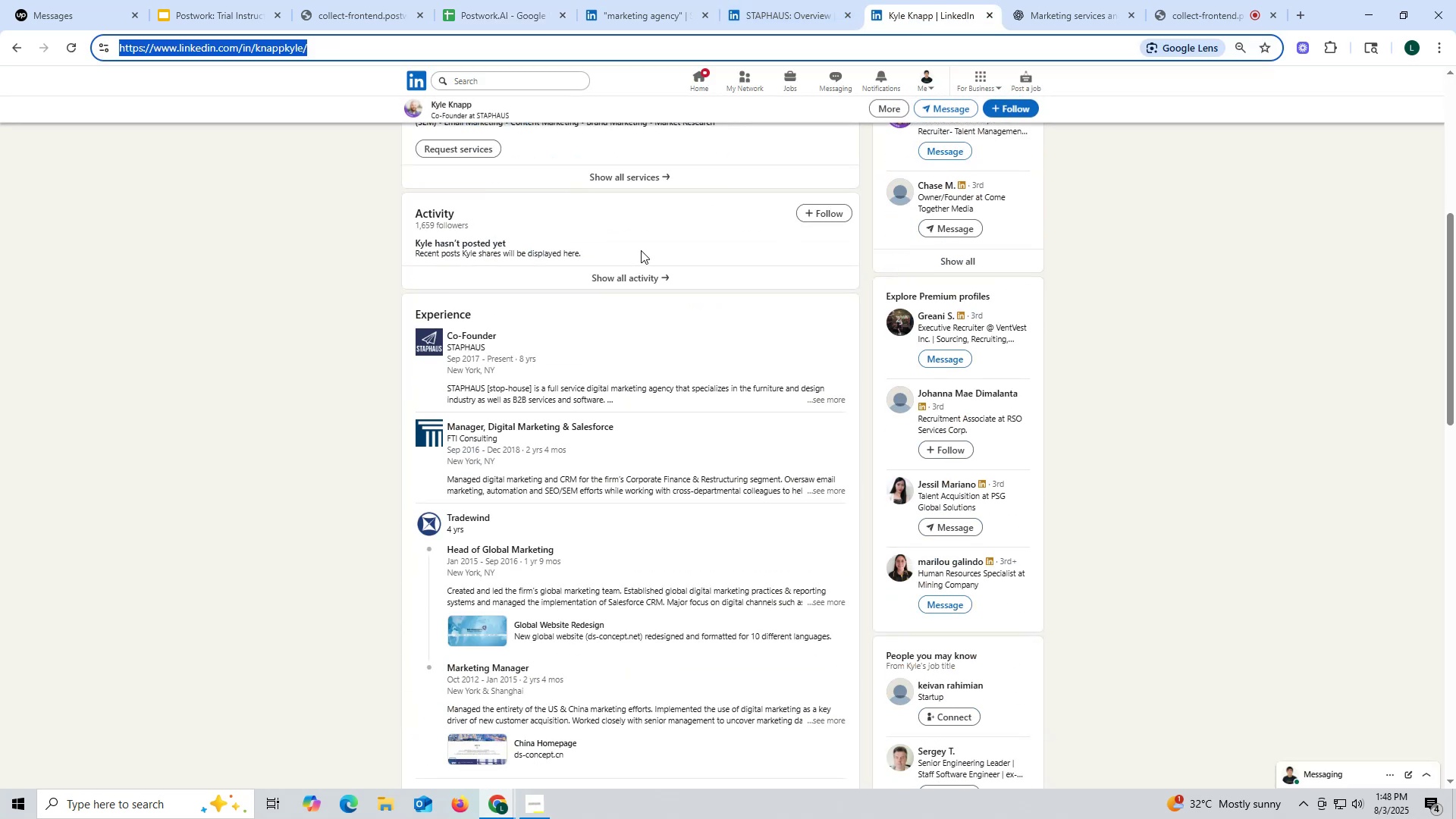 
scroll: coordinate [859, 257], scroll_direction: up, amount: 13.0
 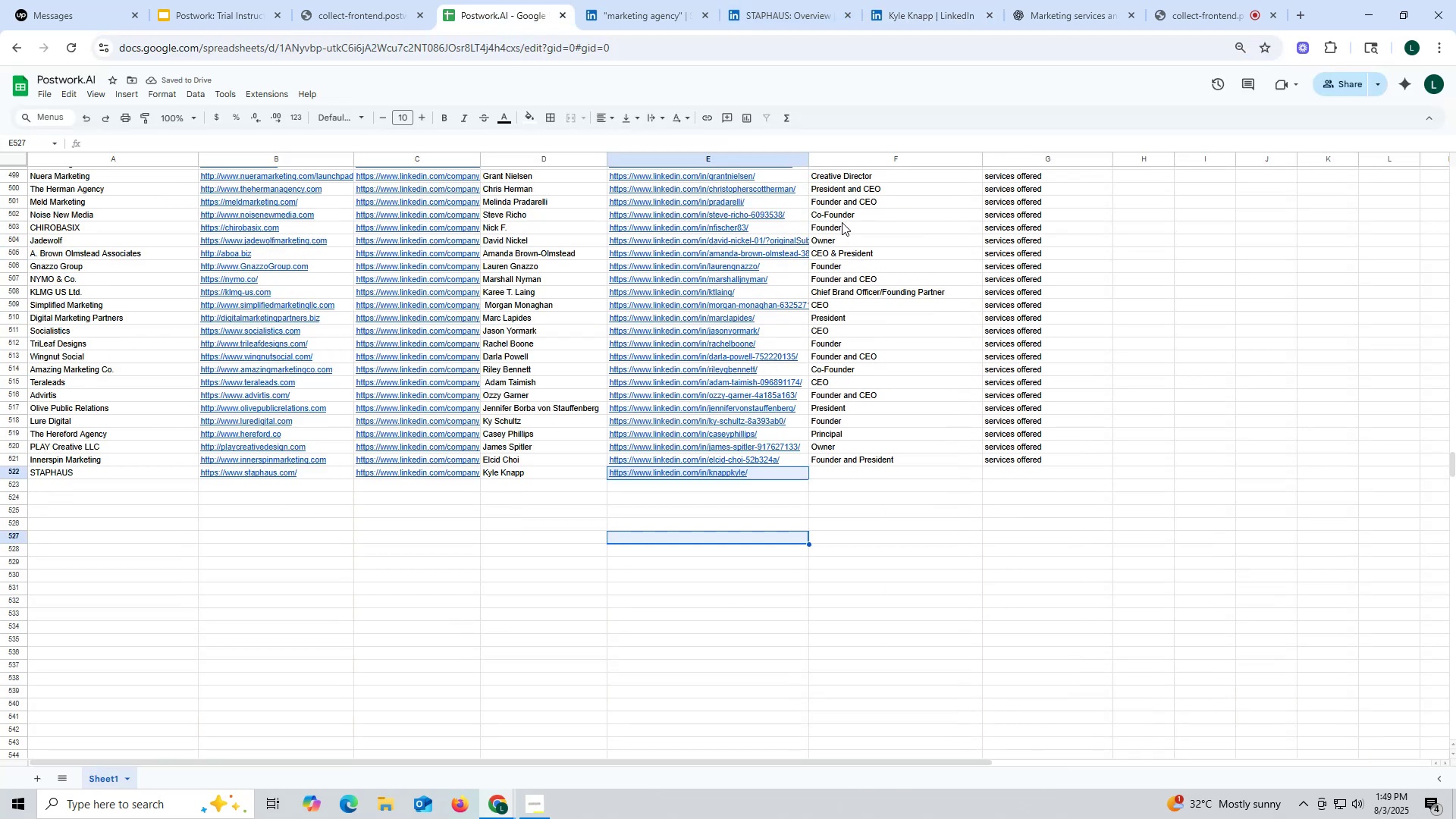 
left_click([839, 216])
 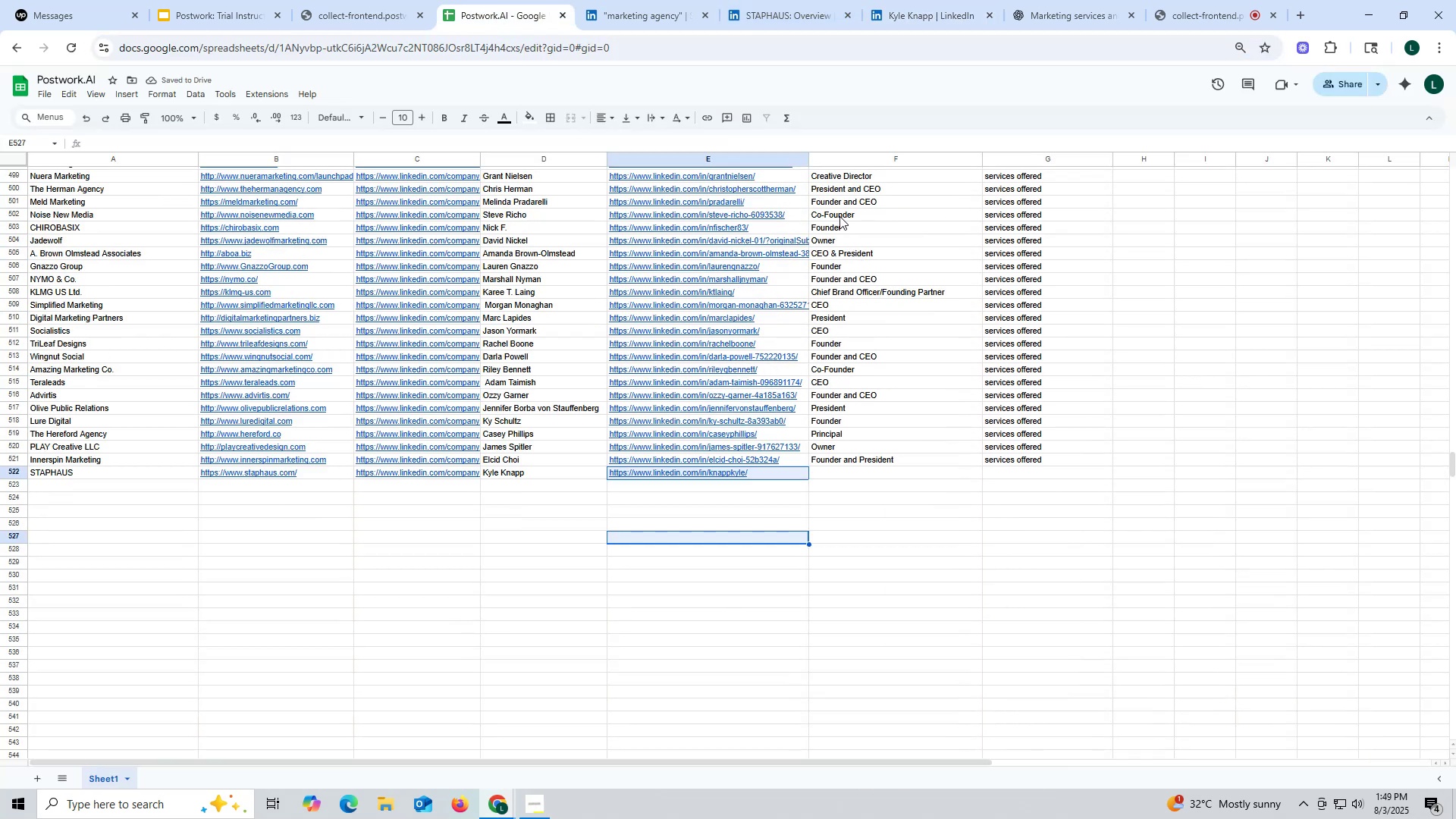 
key(Control+ControlLeft)
 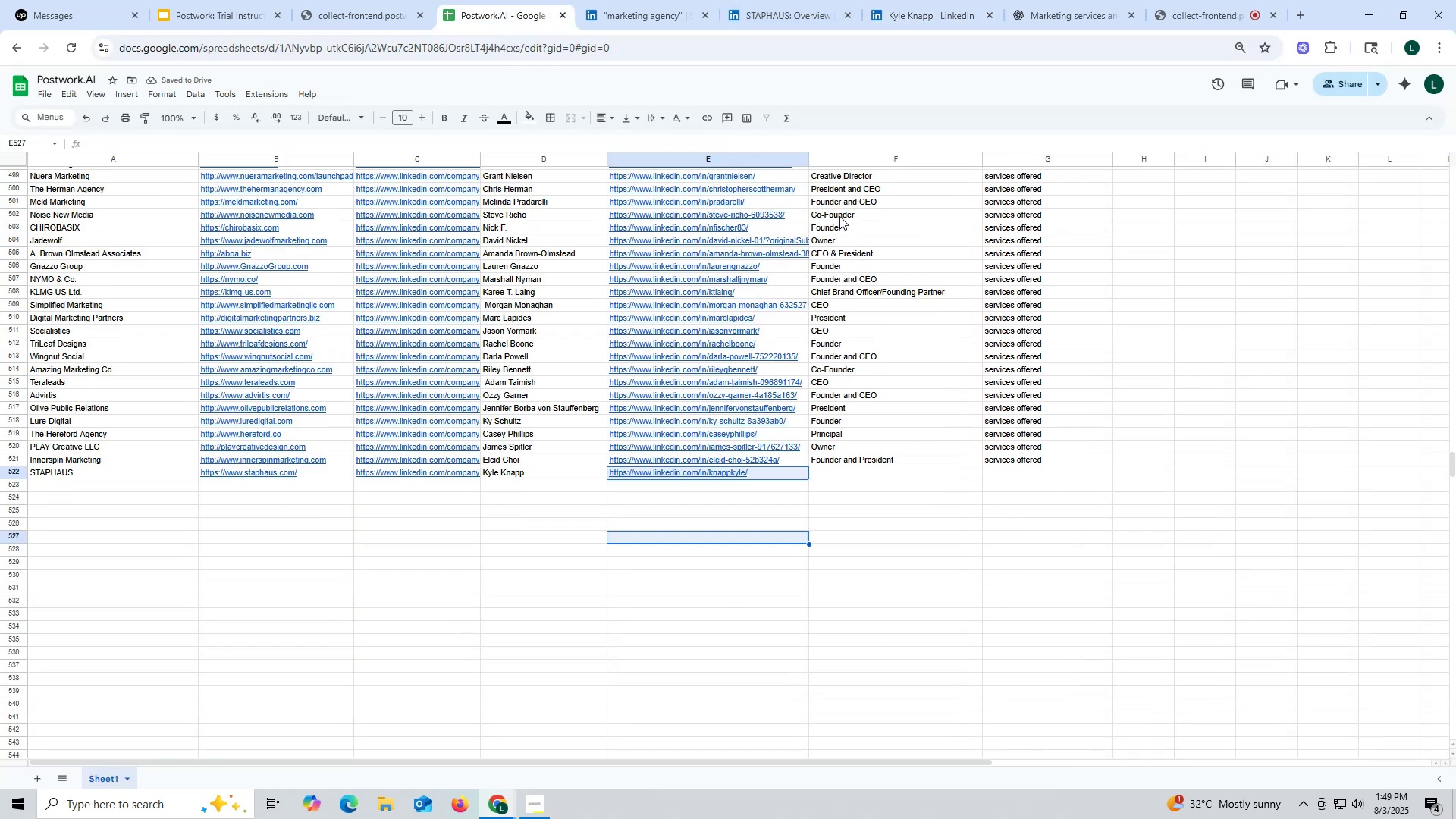 
key(Control+C)
 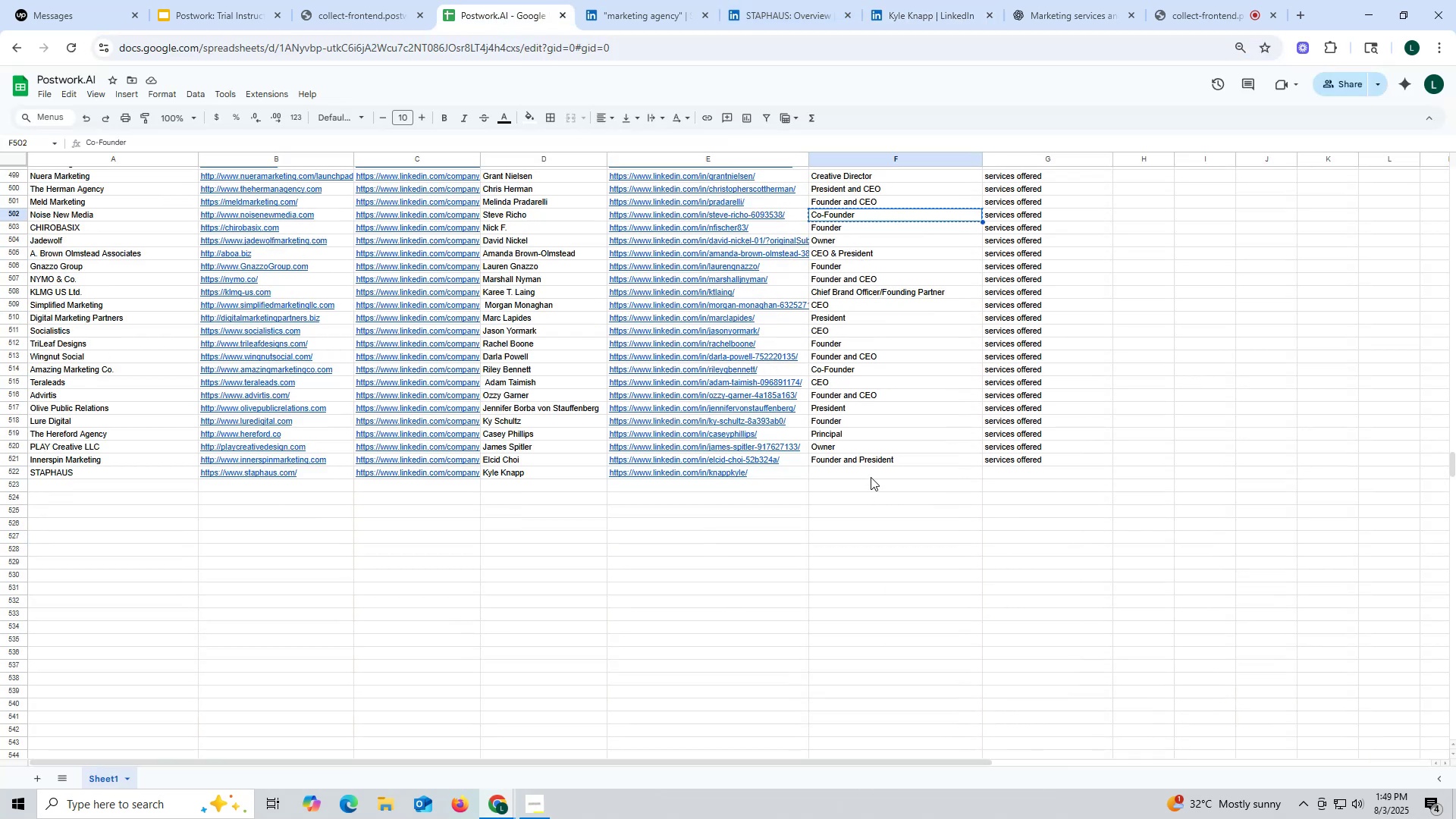 
left_click([870, 477])
 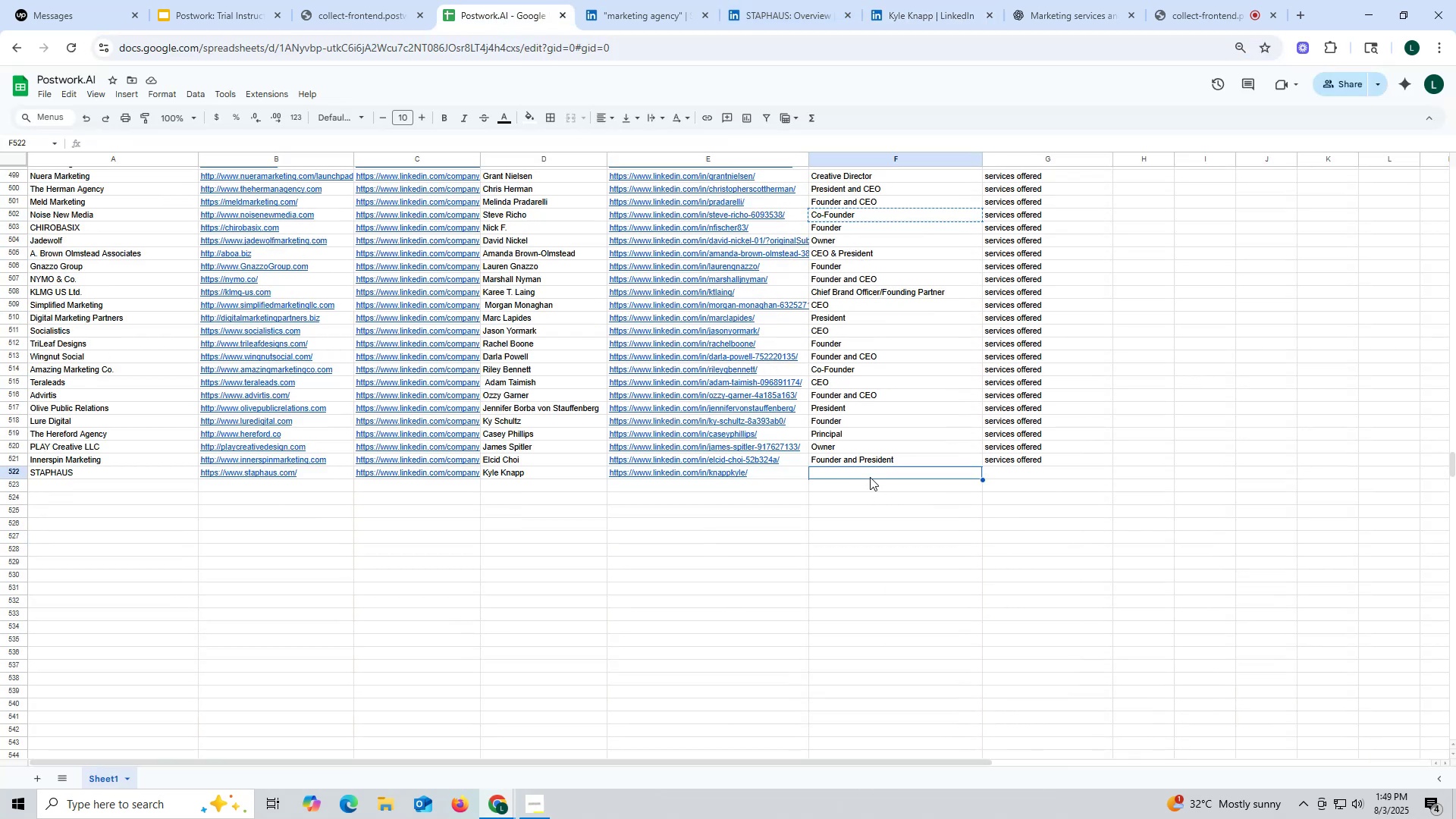 
key(Control+ControlLeft)
 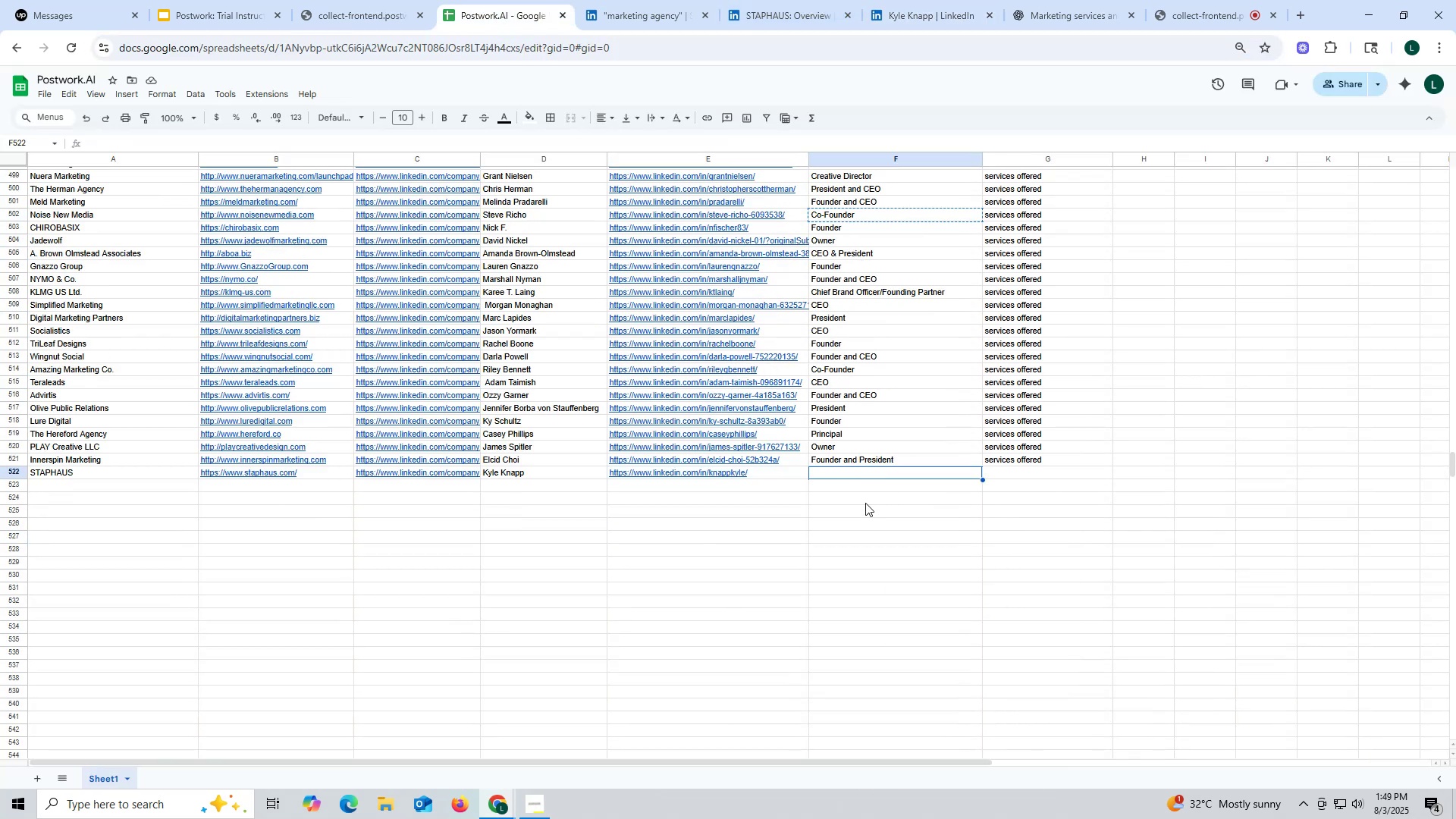 
key(Control+V)
 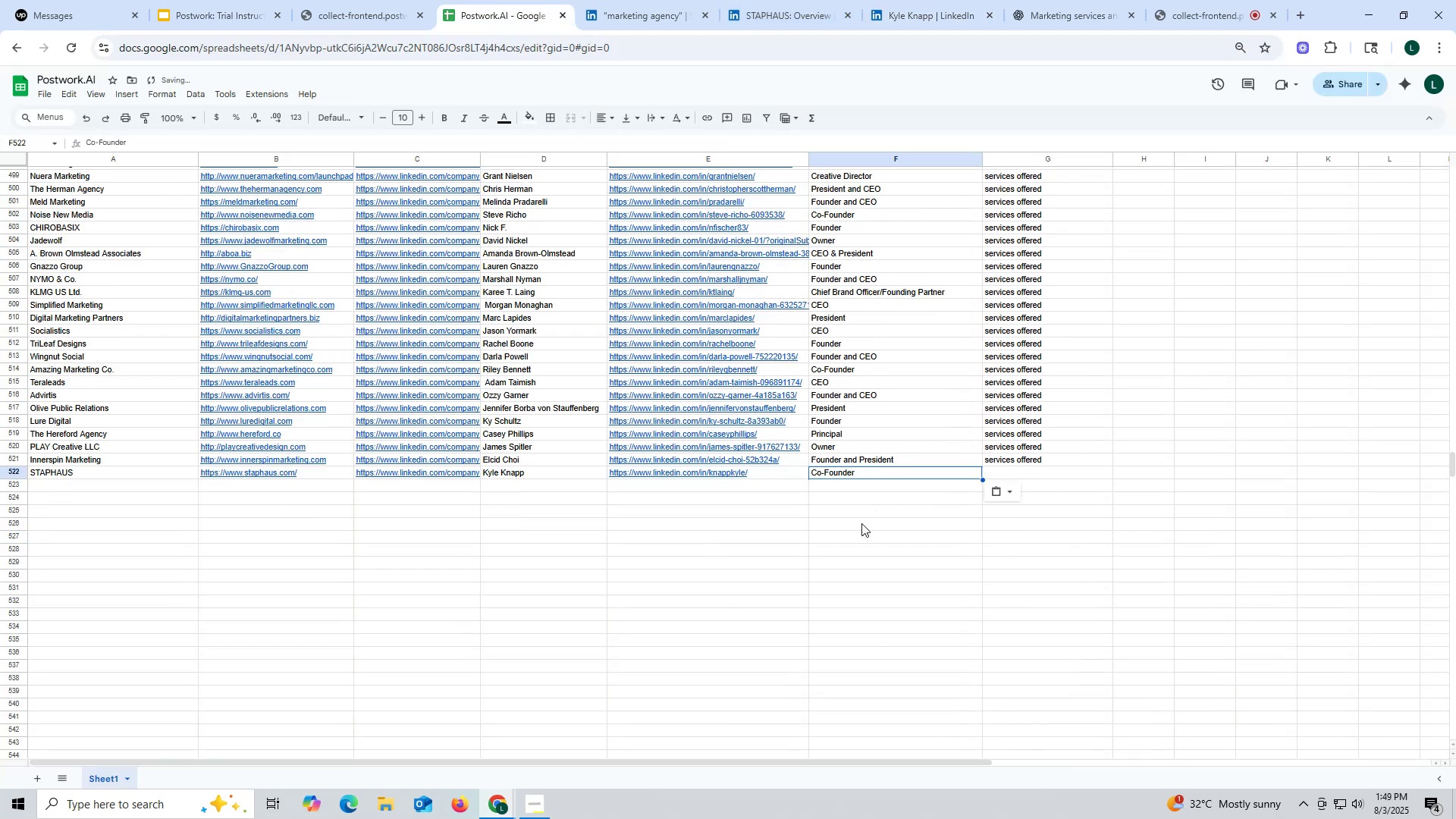 
double_click([861, 523])
 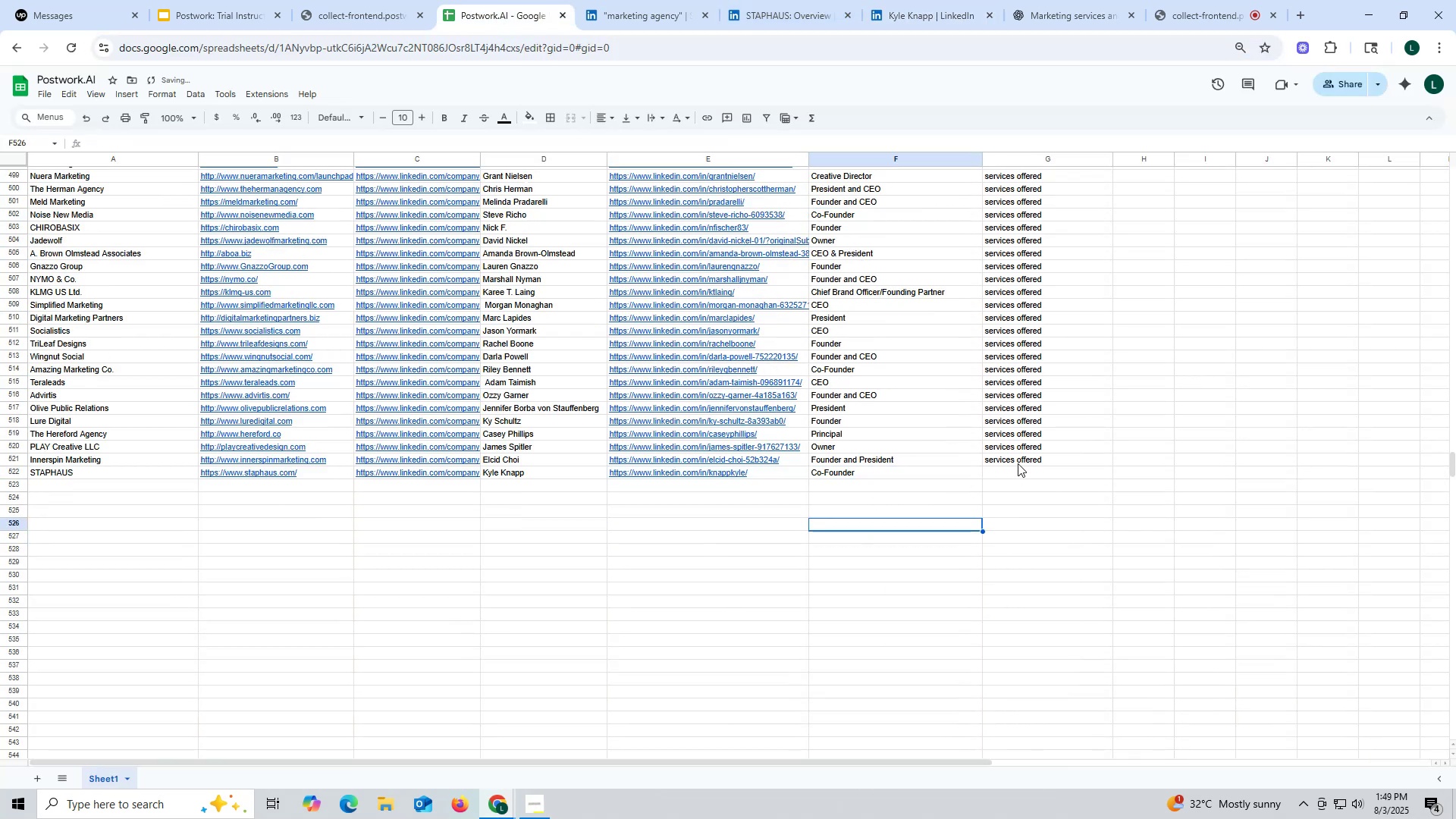 
left_click([1018, 463])
 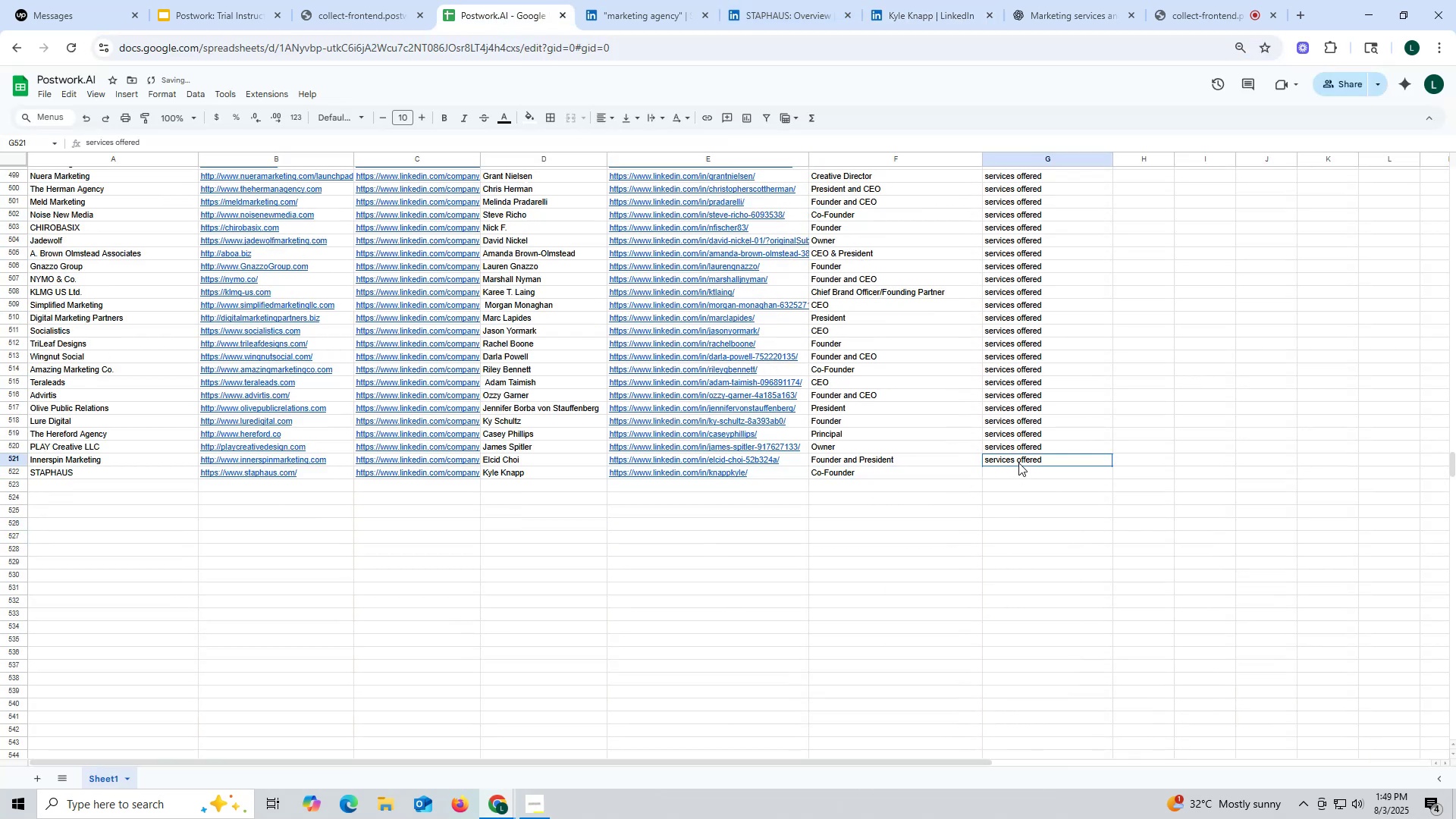 
key(Control+ControlLeft)
 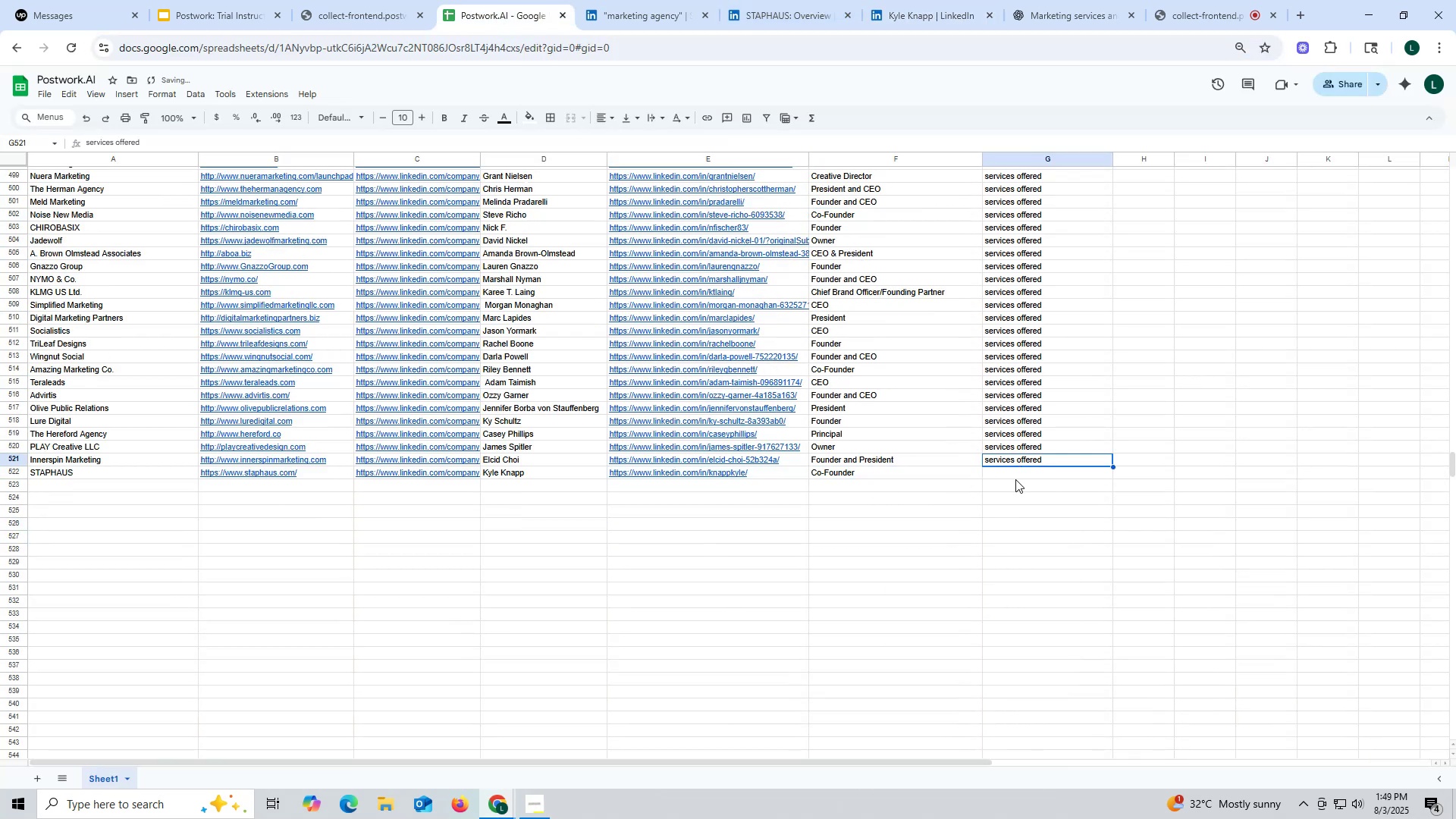 
key(Control+C)
 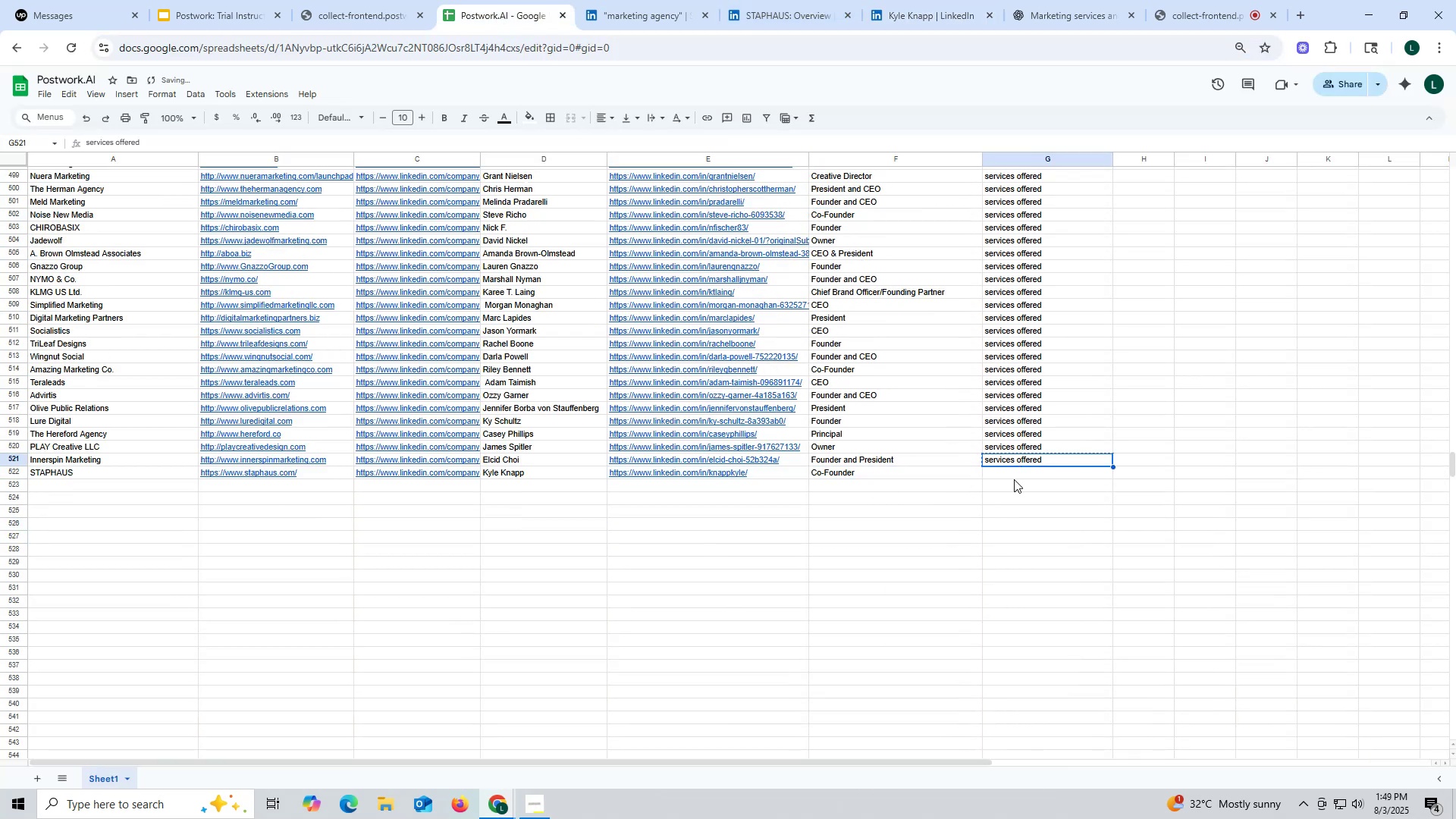 
key(Control+ControlLeft)
 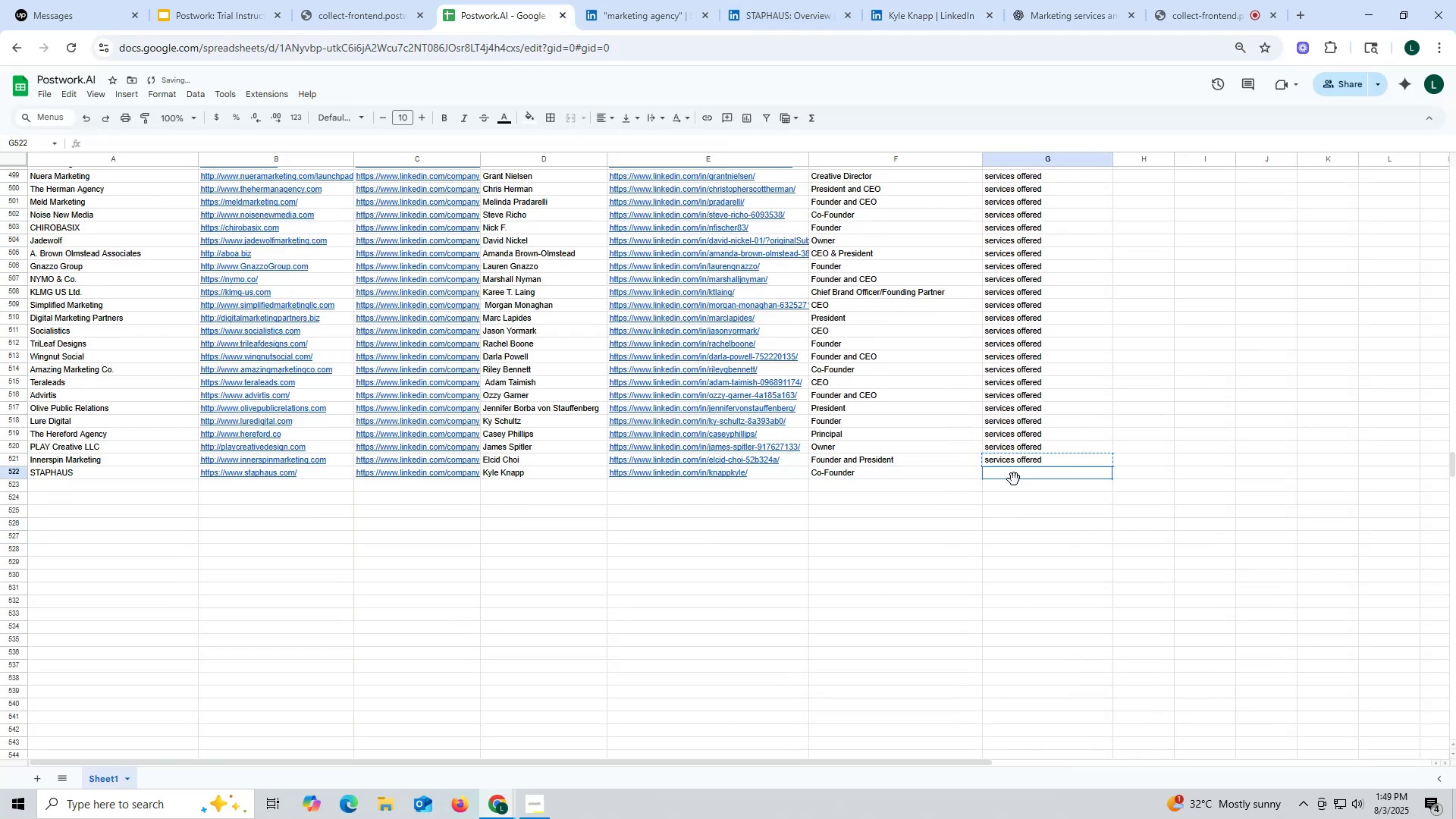 
double_click([1014, 479])
 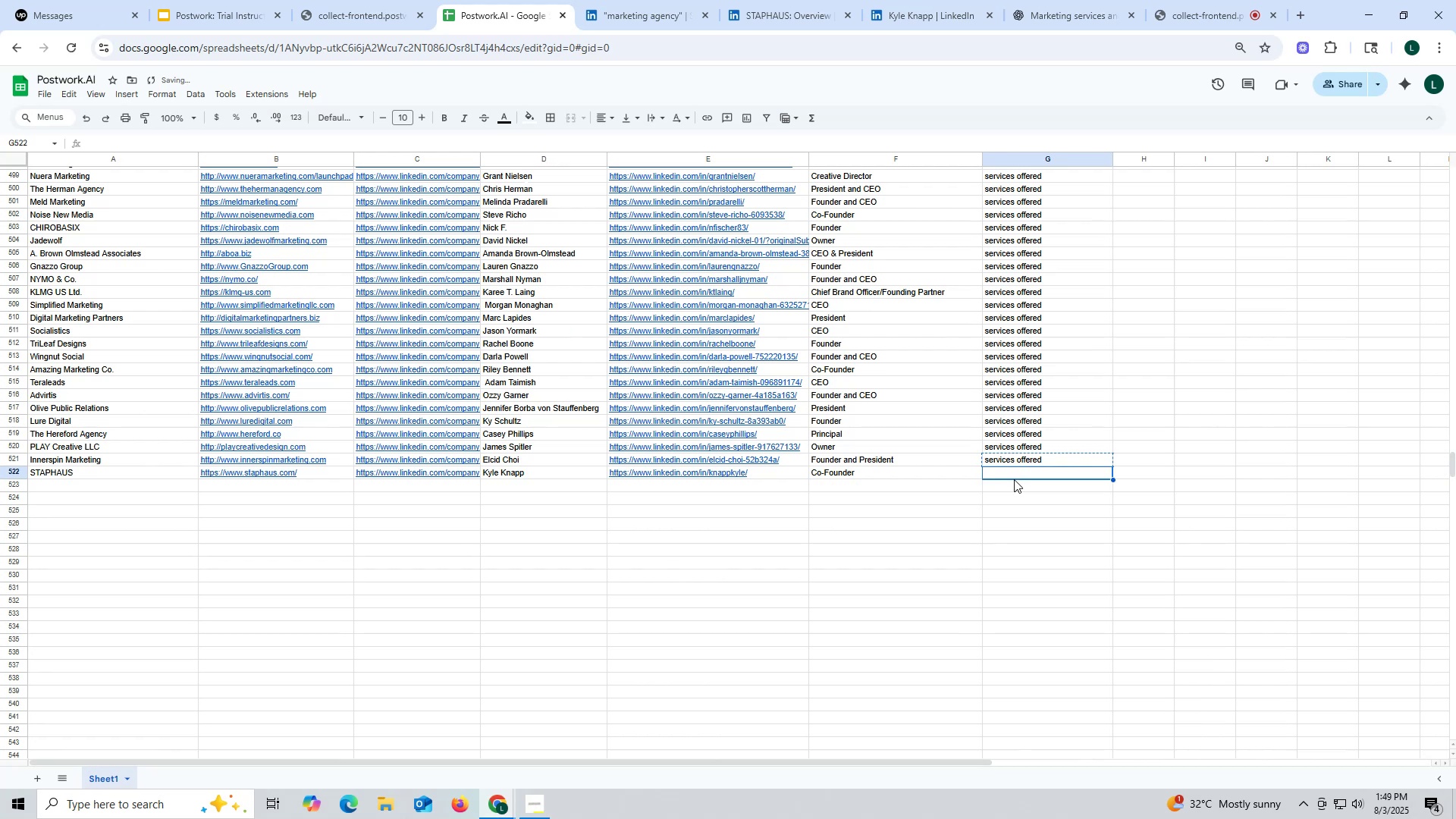 
key(Control+V)
 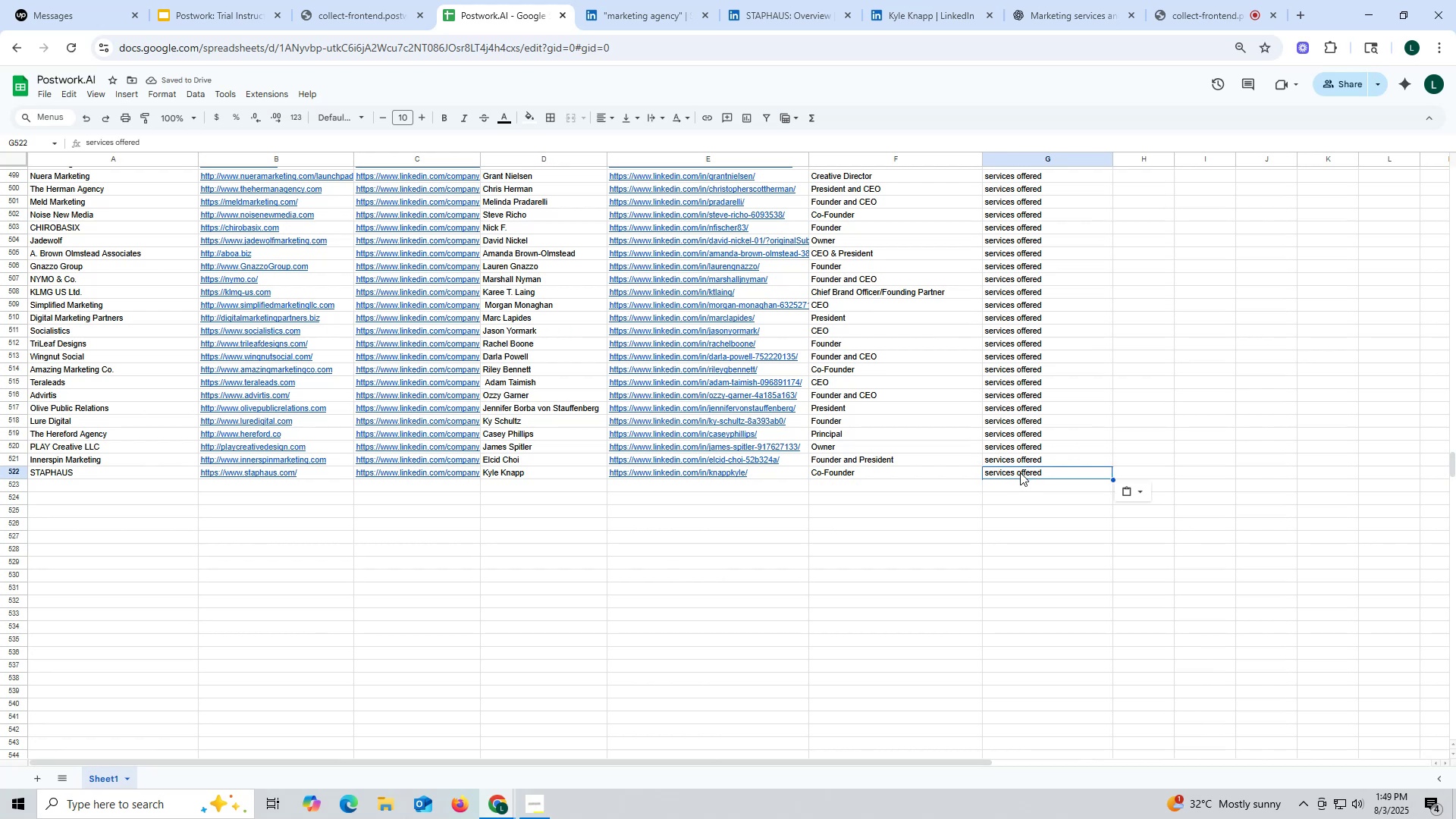 
wait(9.06)
 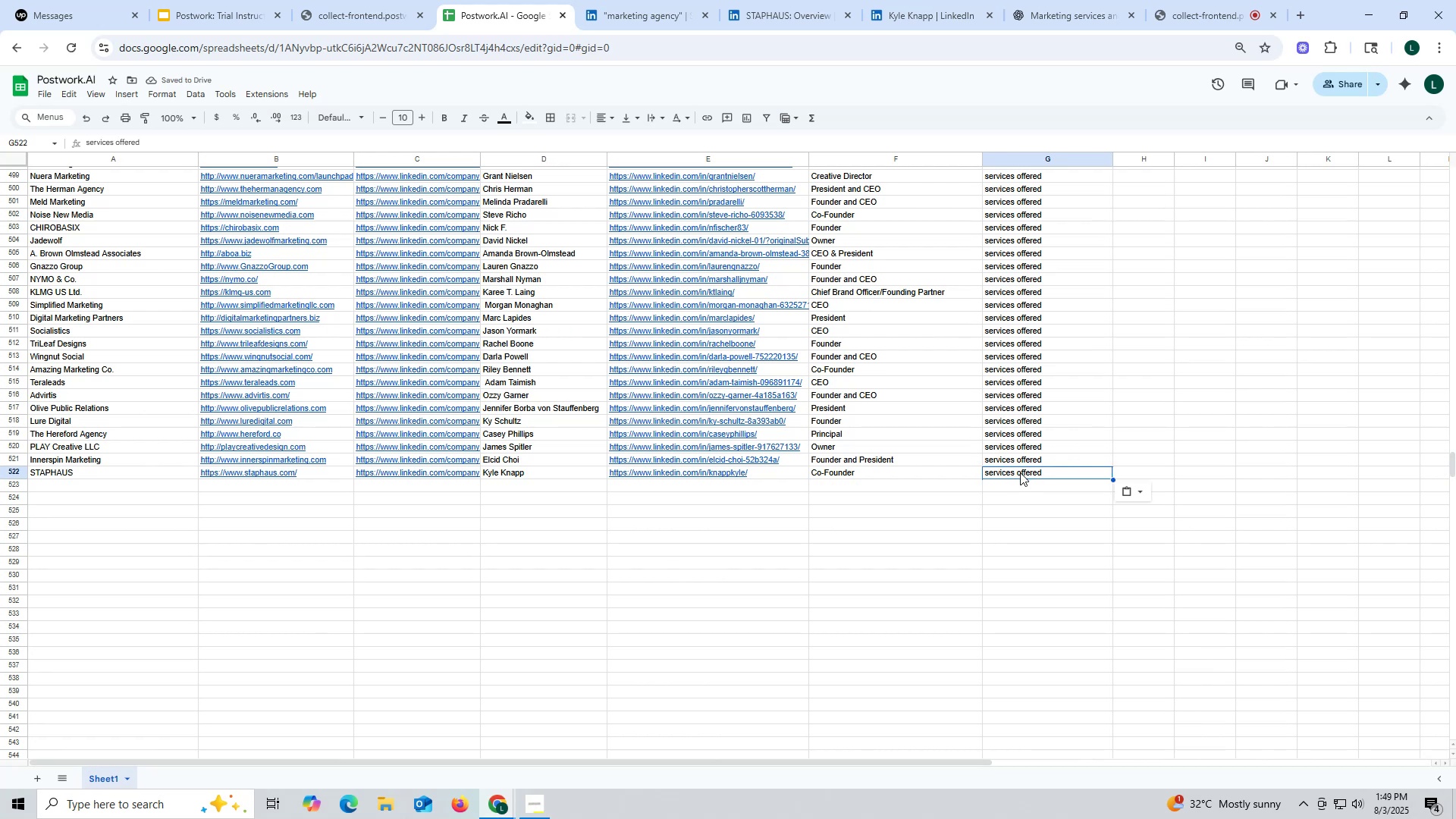 
left_click([635, 13])
 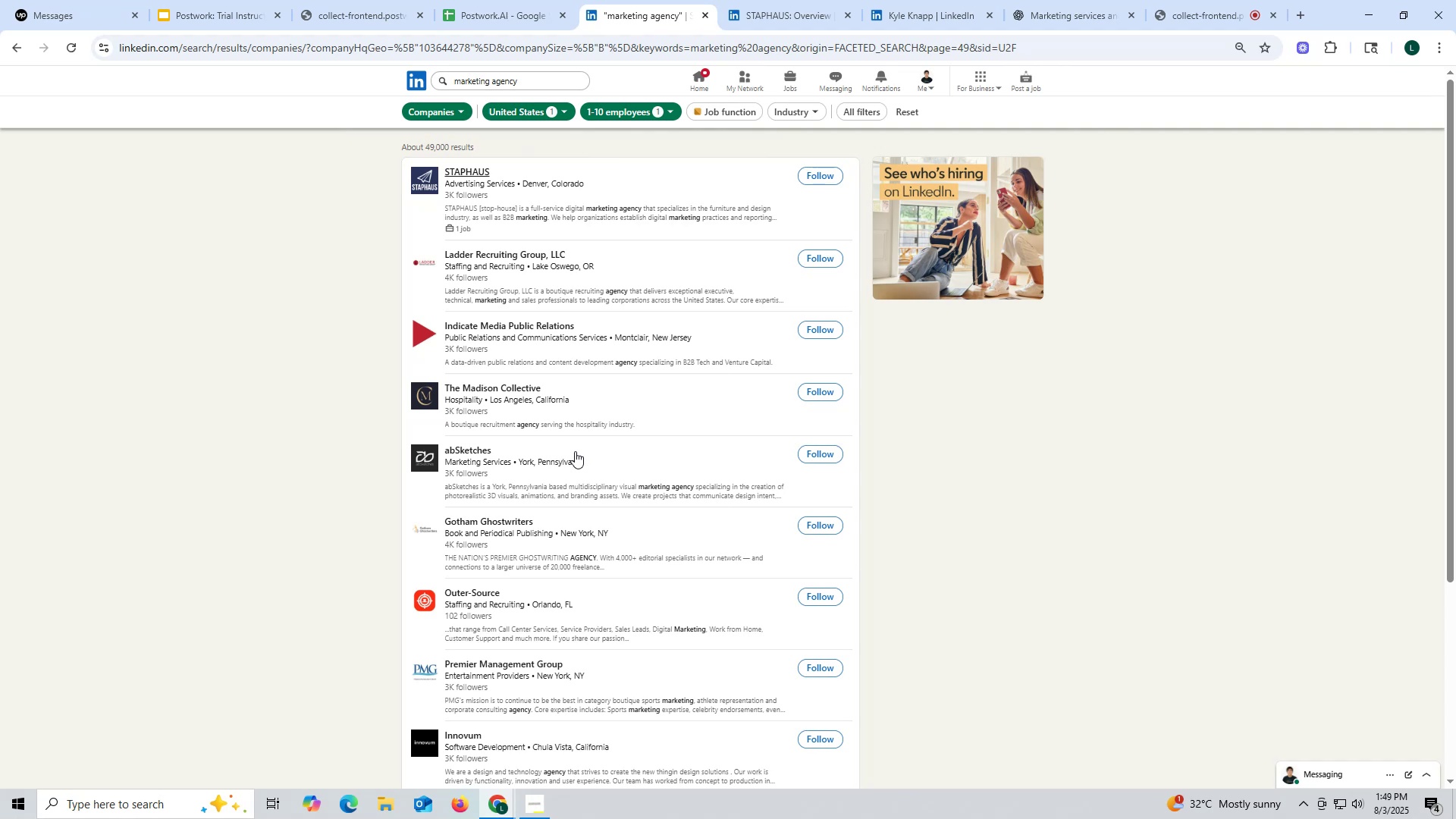 
scroll: coordinate [575, 448], scroll_direction: down, amount: 6.0
 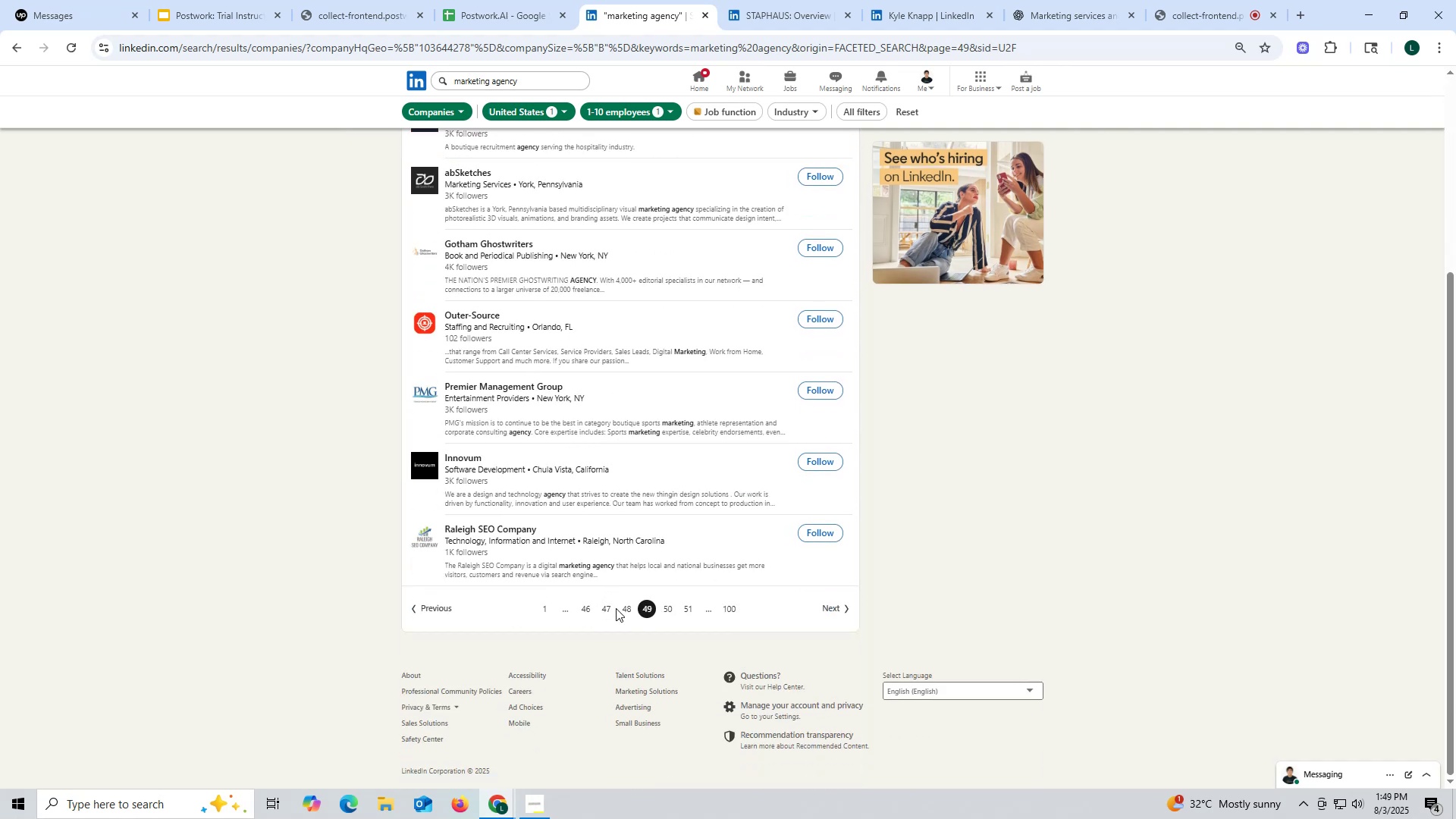 
left_click([627, 608])
 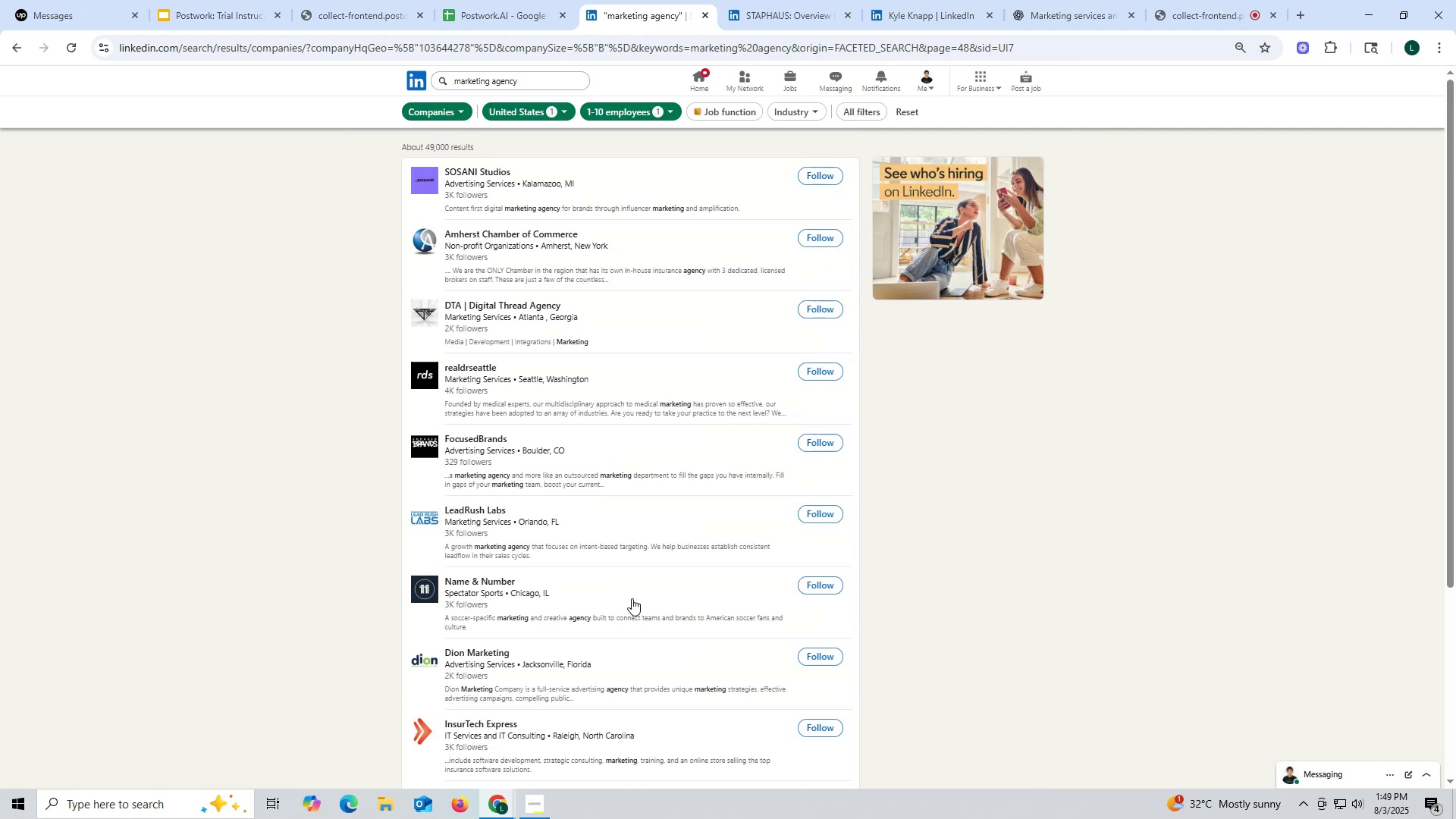 
wait(7.11)
 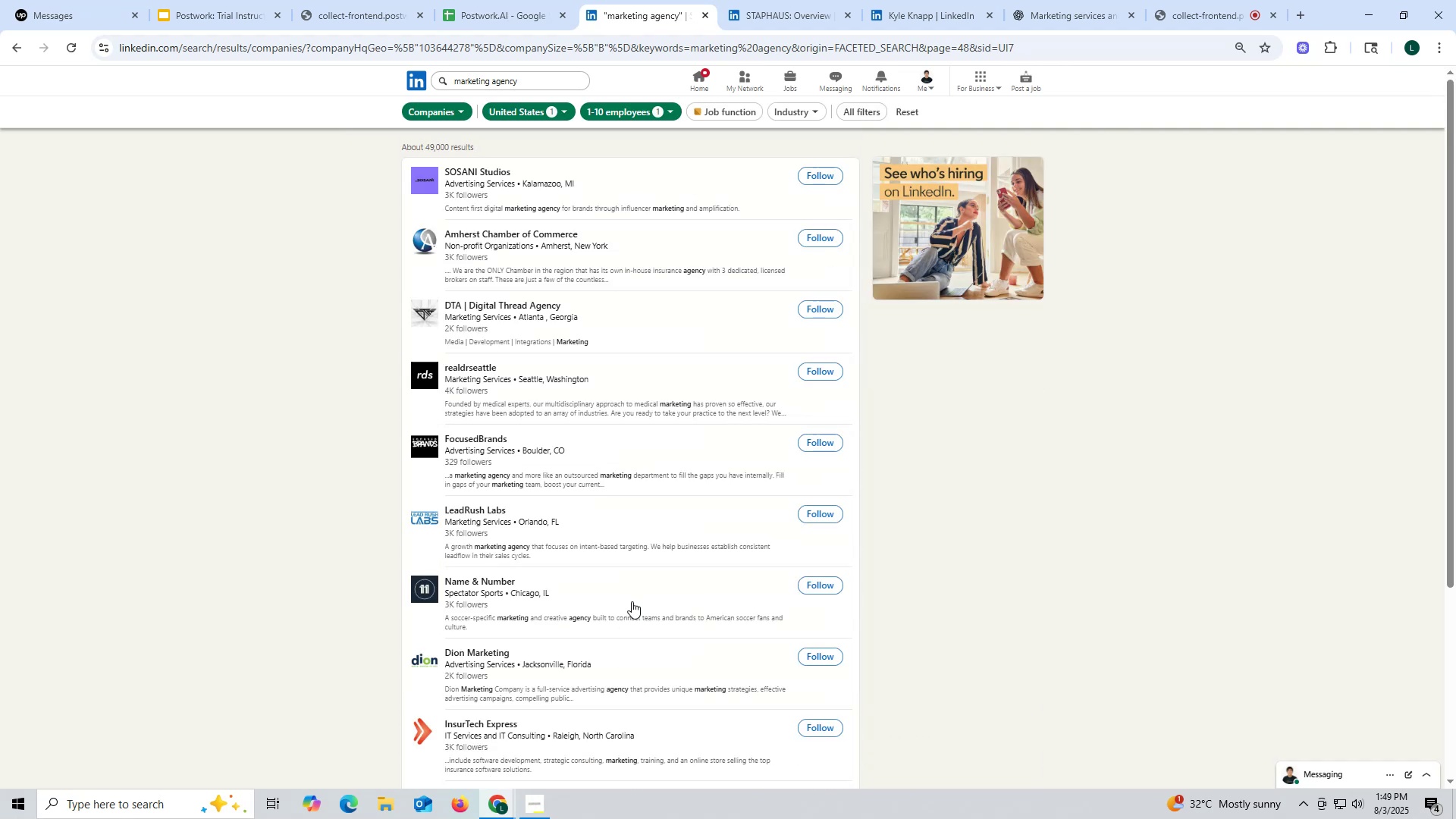 
scroll: coordinate [630, 590], scroll_direction: down, amount: 5.0
 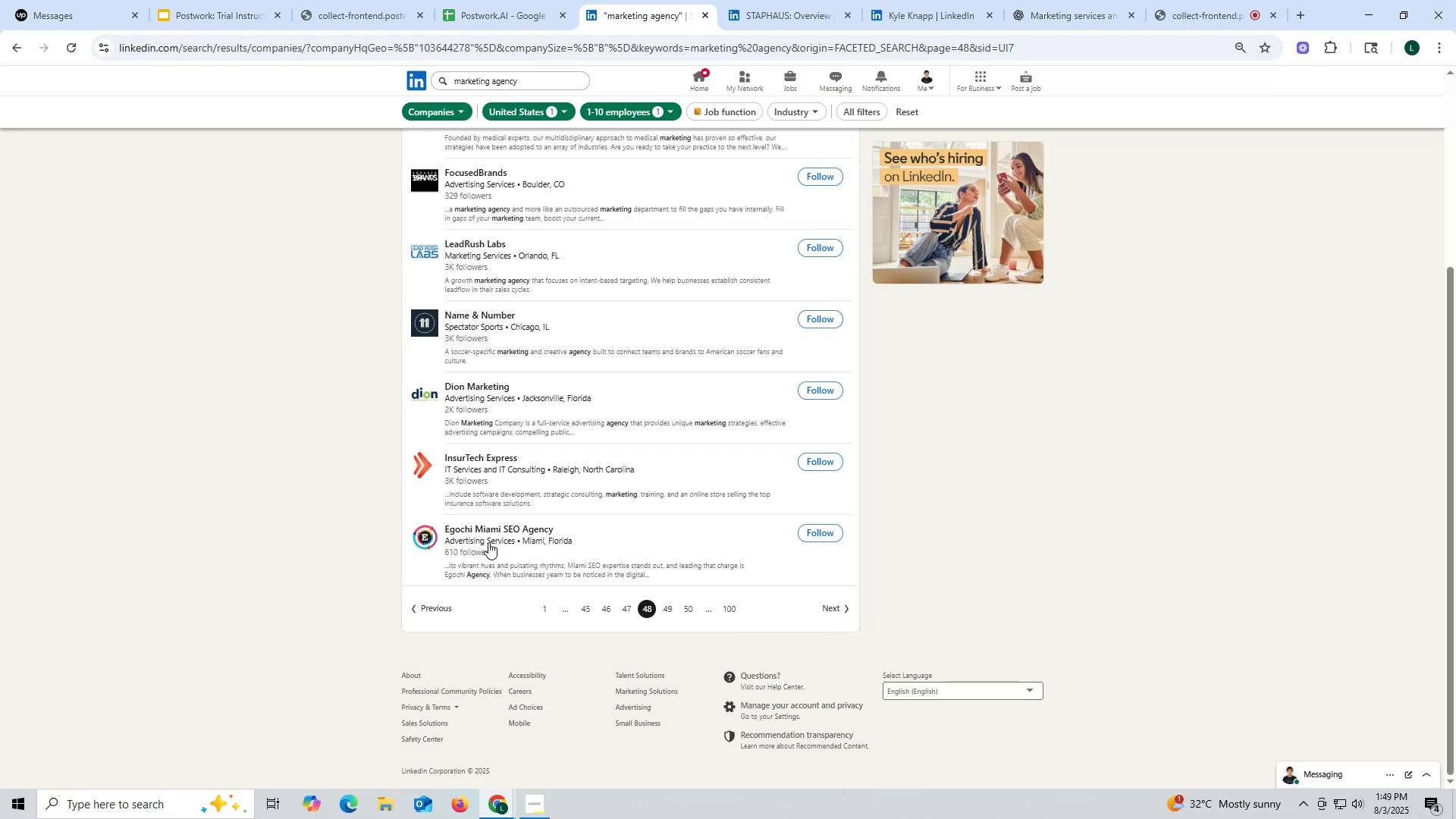 
wait(5.79)
 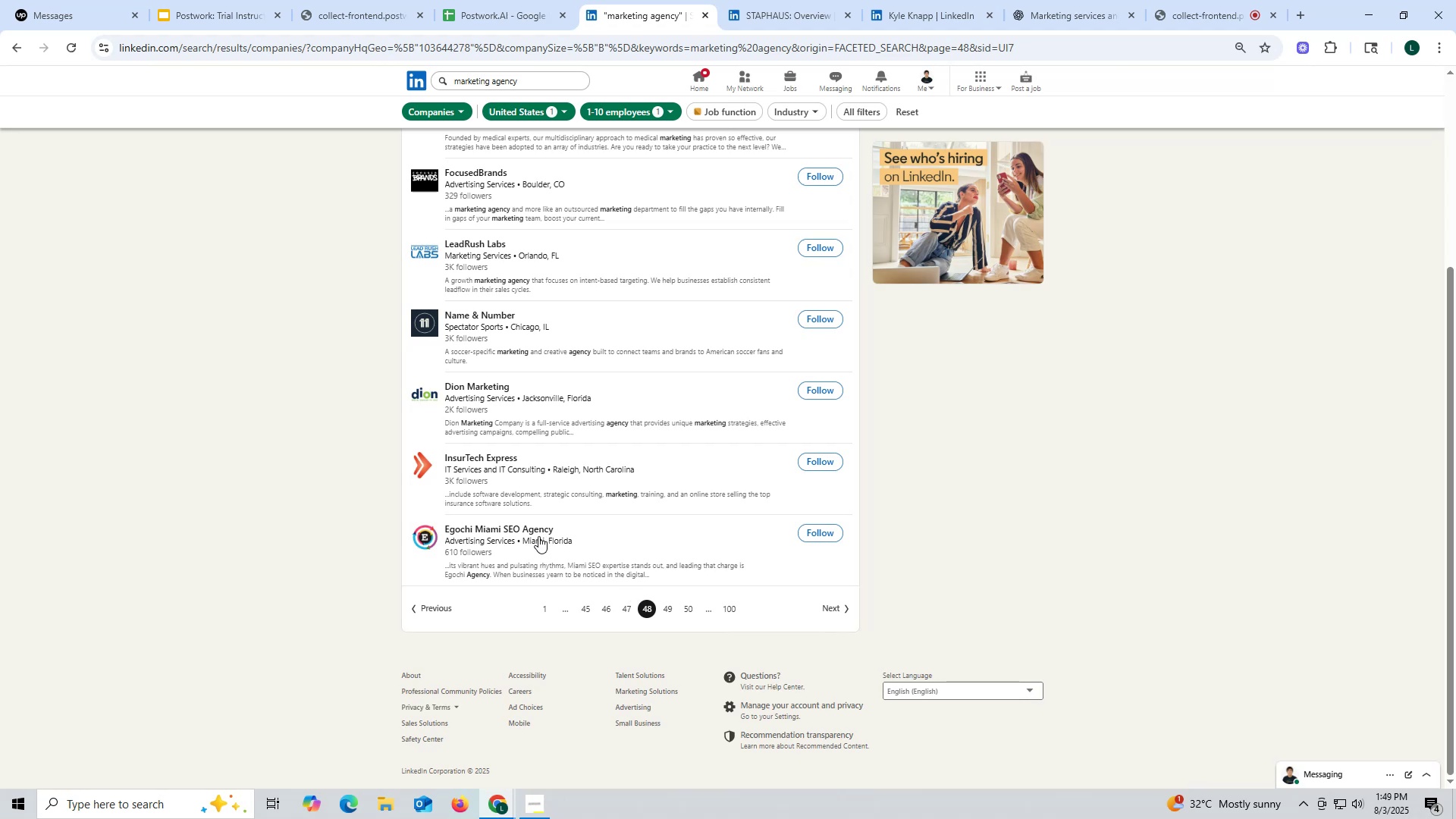 
right_click([497, 532])
 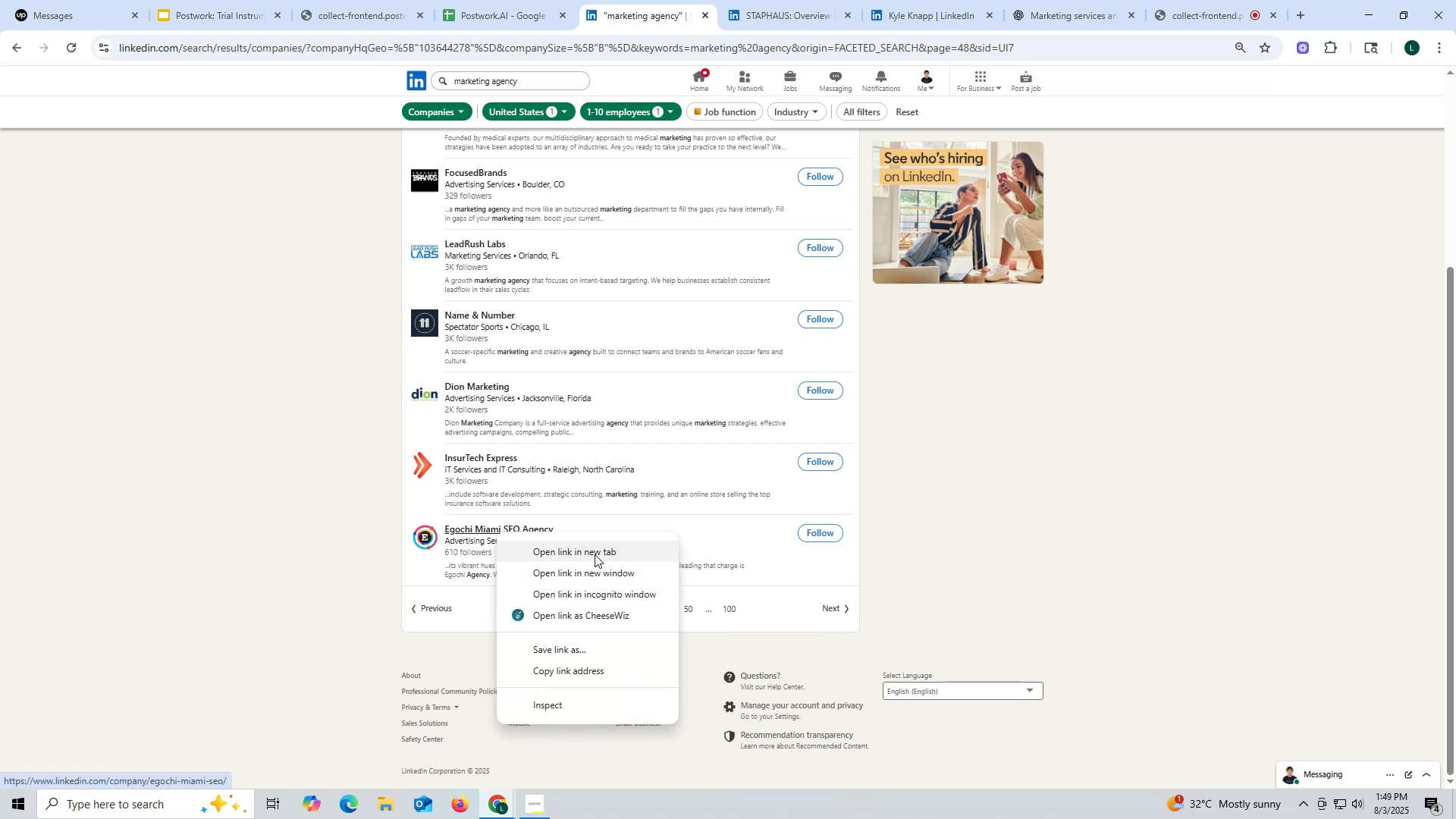 
left_click([595, 554])
 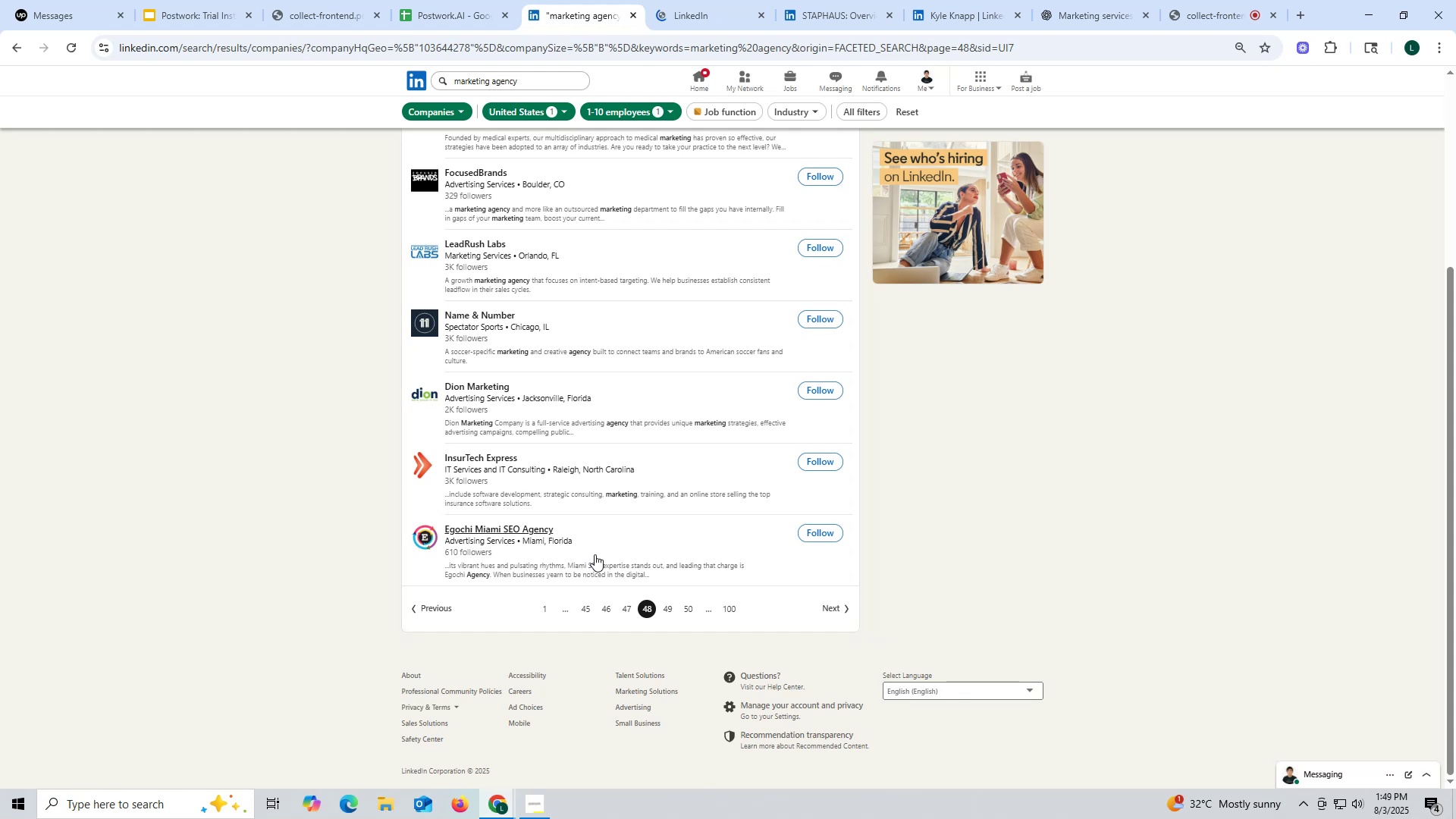 
wait(8.02)
 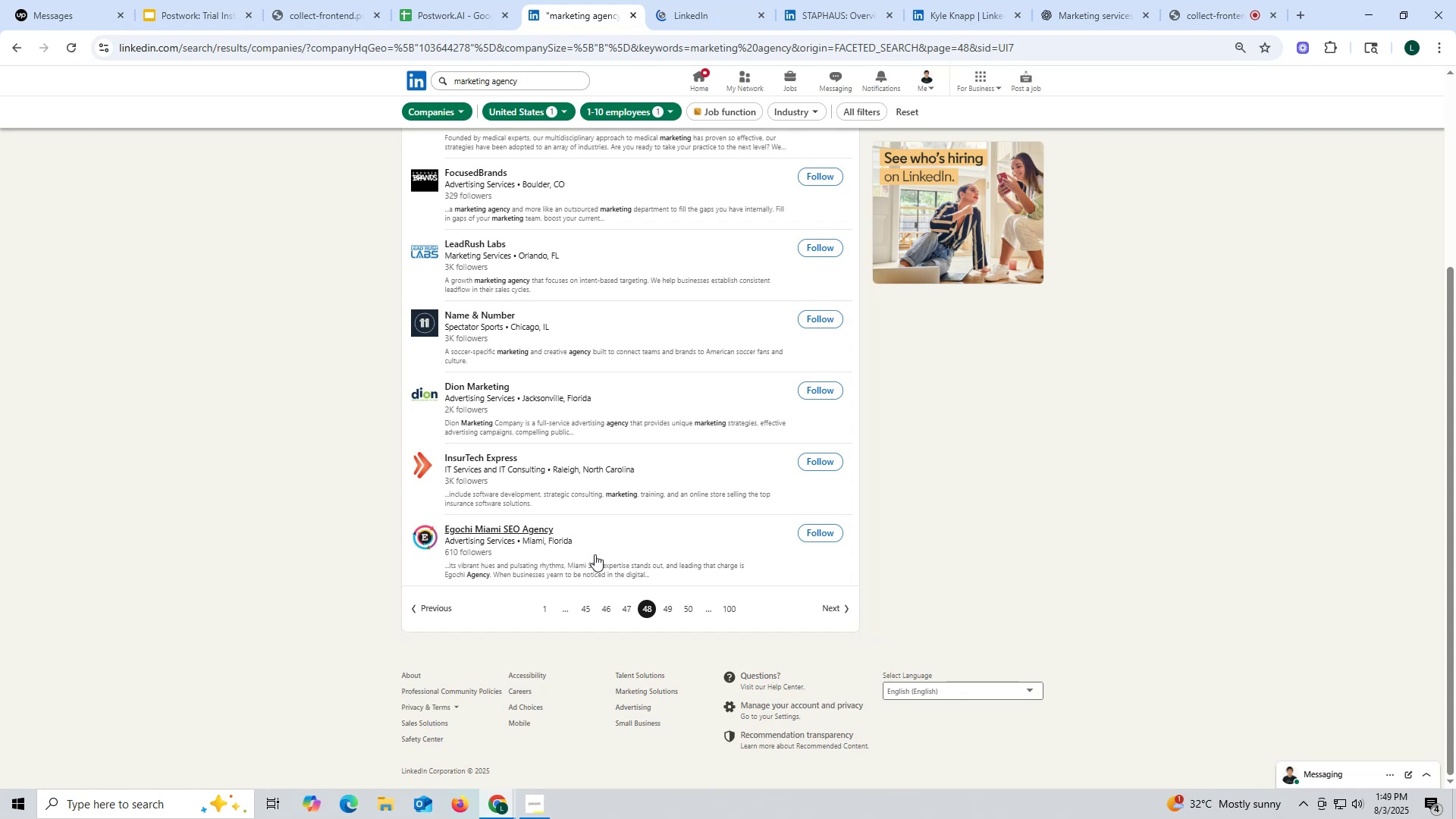 
left_click([702, 19])
 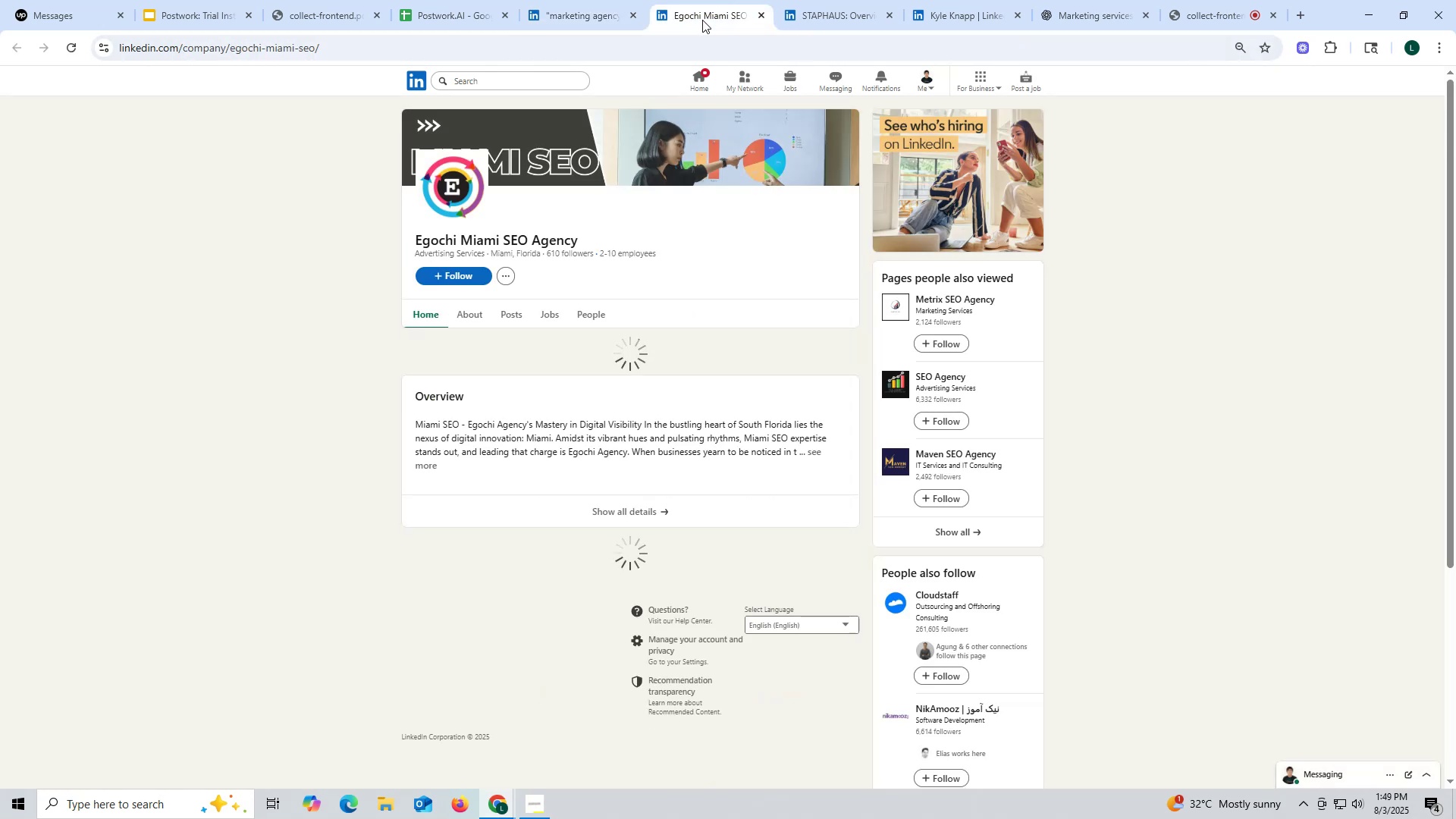 
mouse_move([630, 249])
 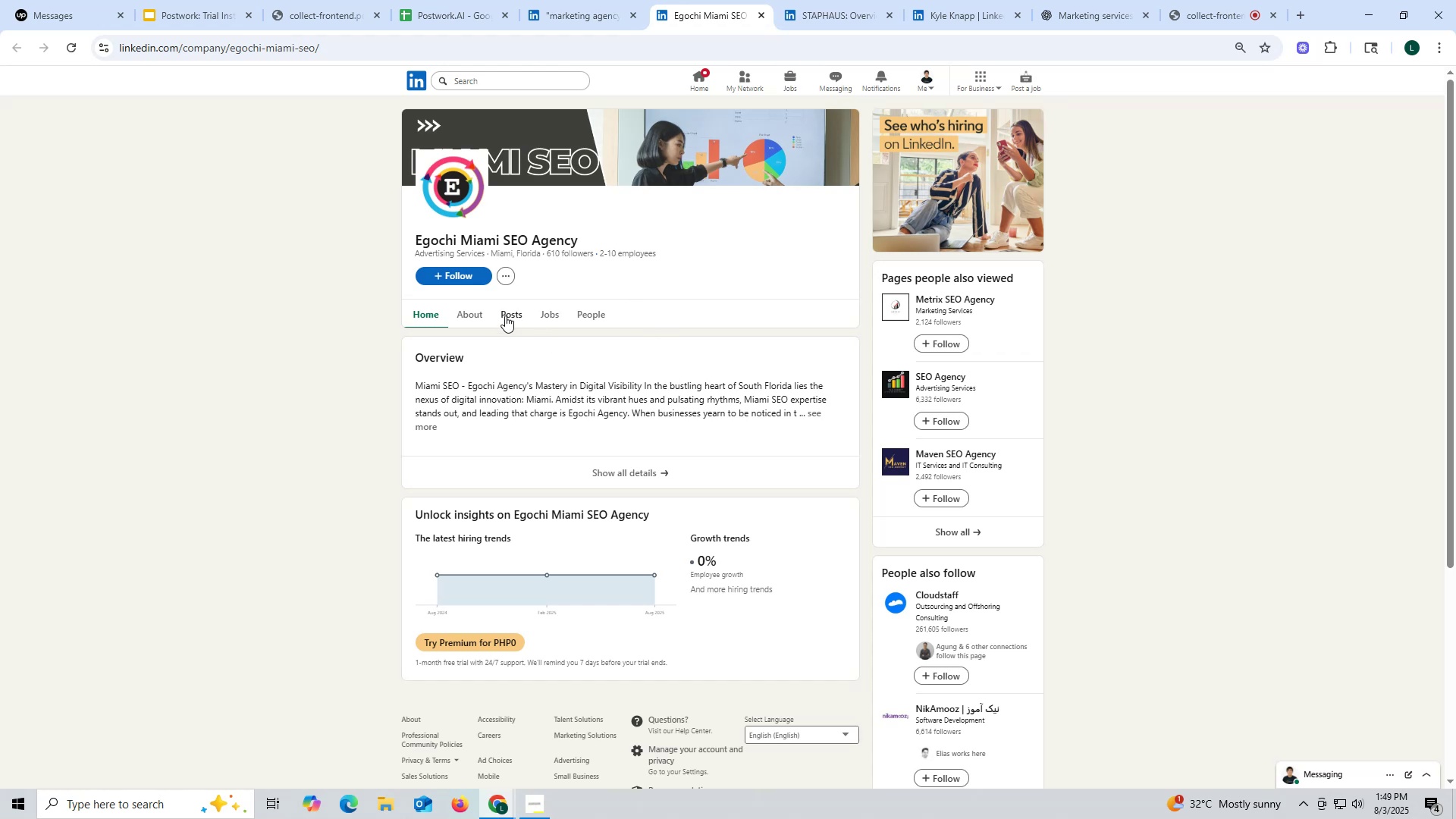 
left_click([503, 311])
 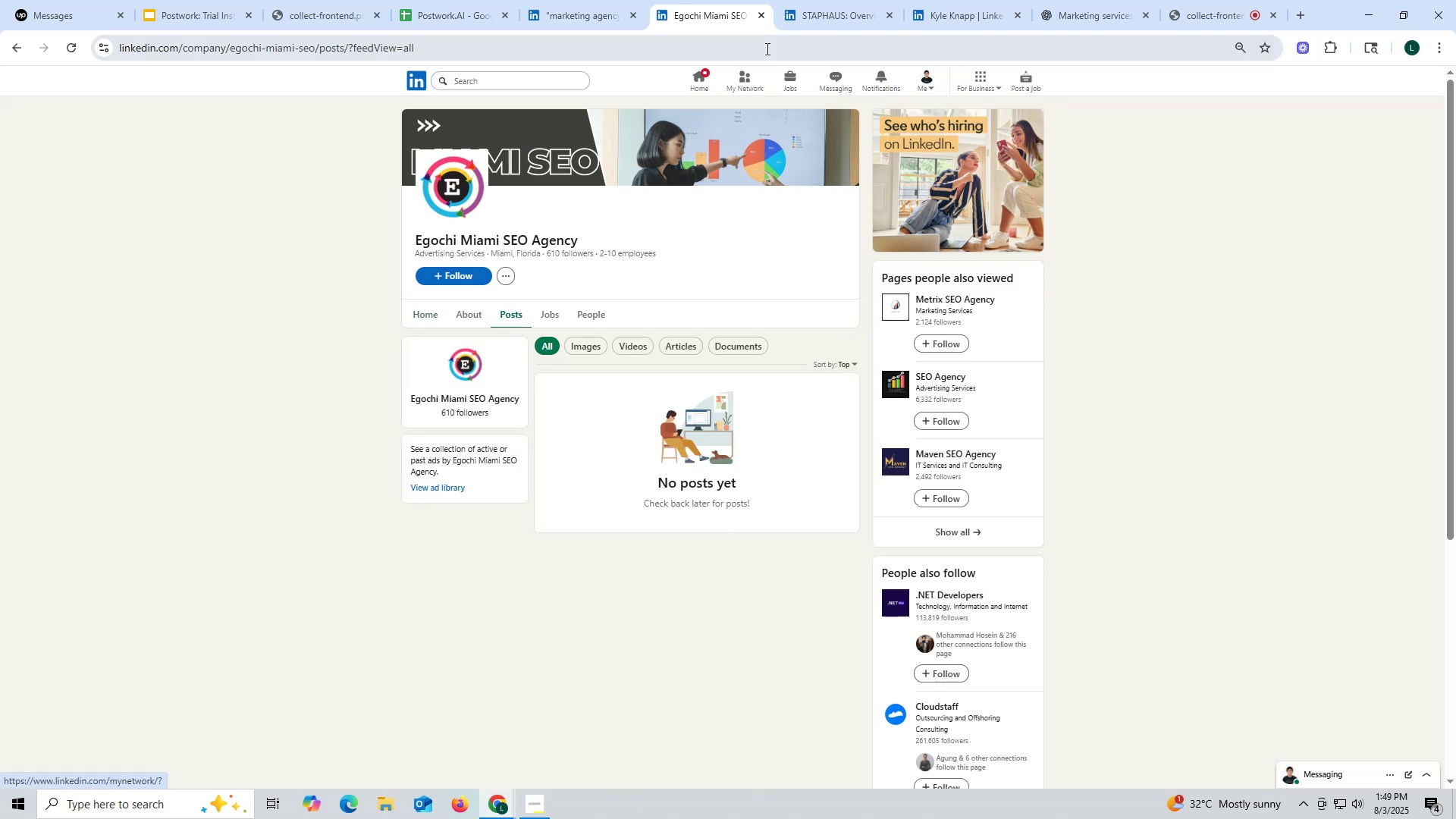 
left_click([762, 11])
 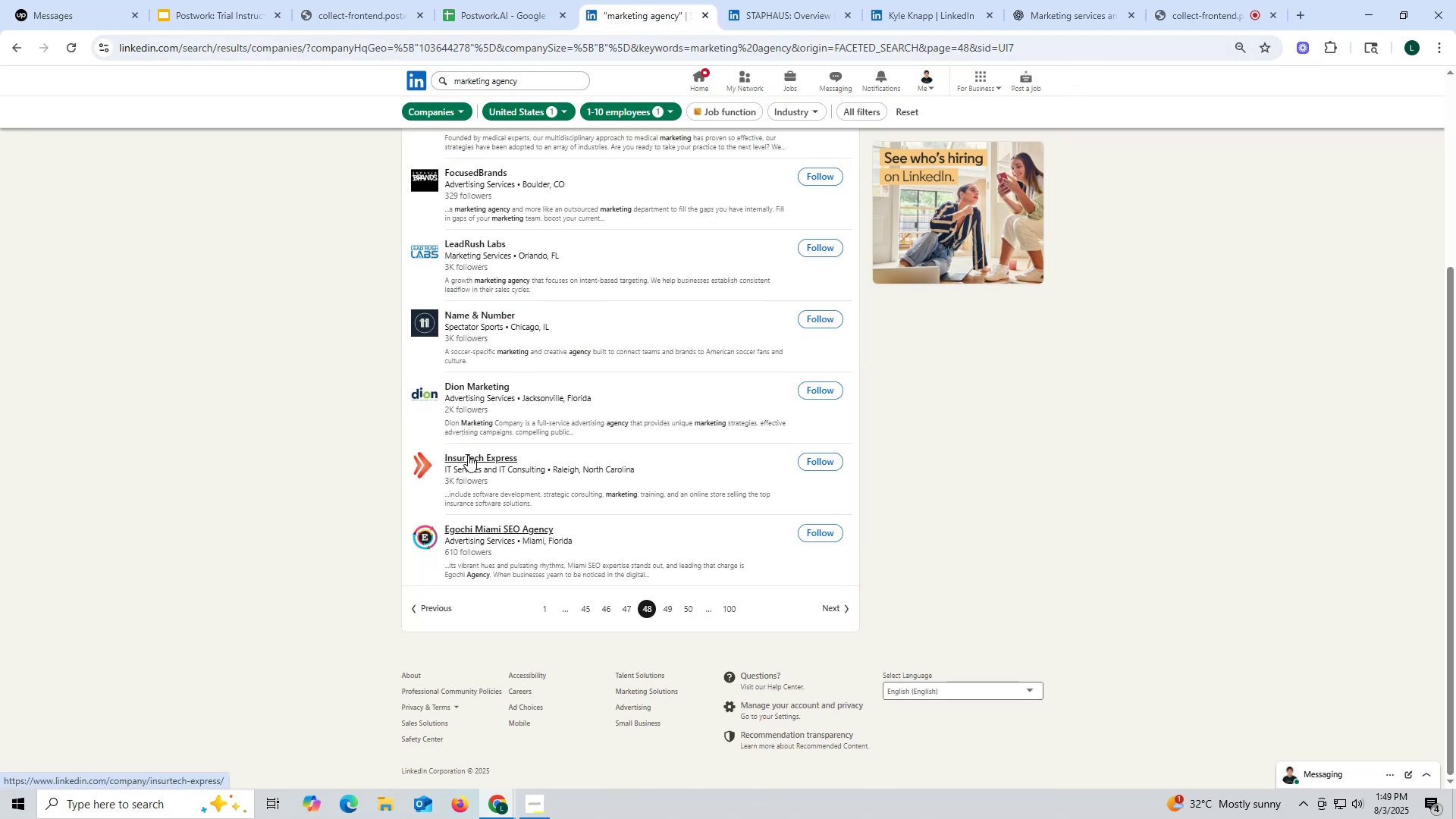 
wait(10.1)
 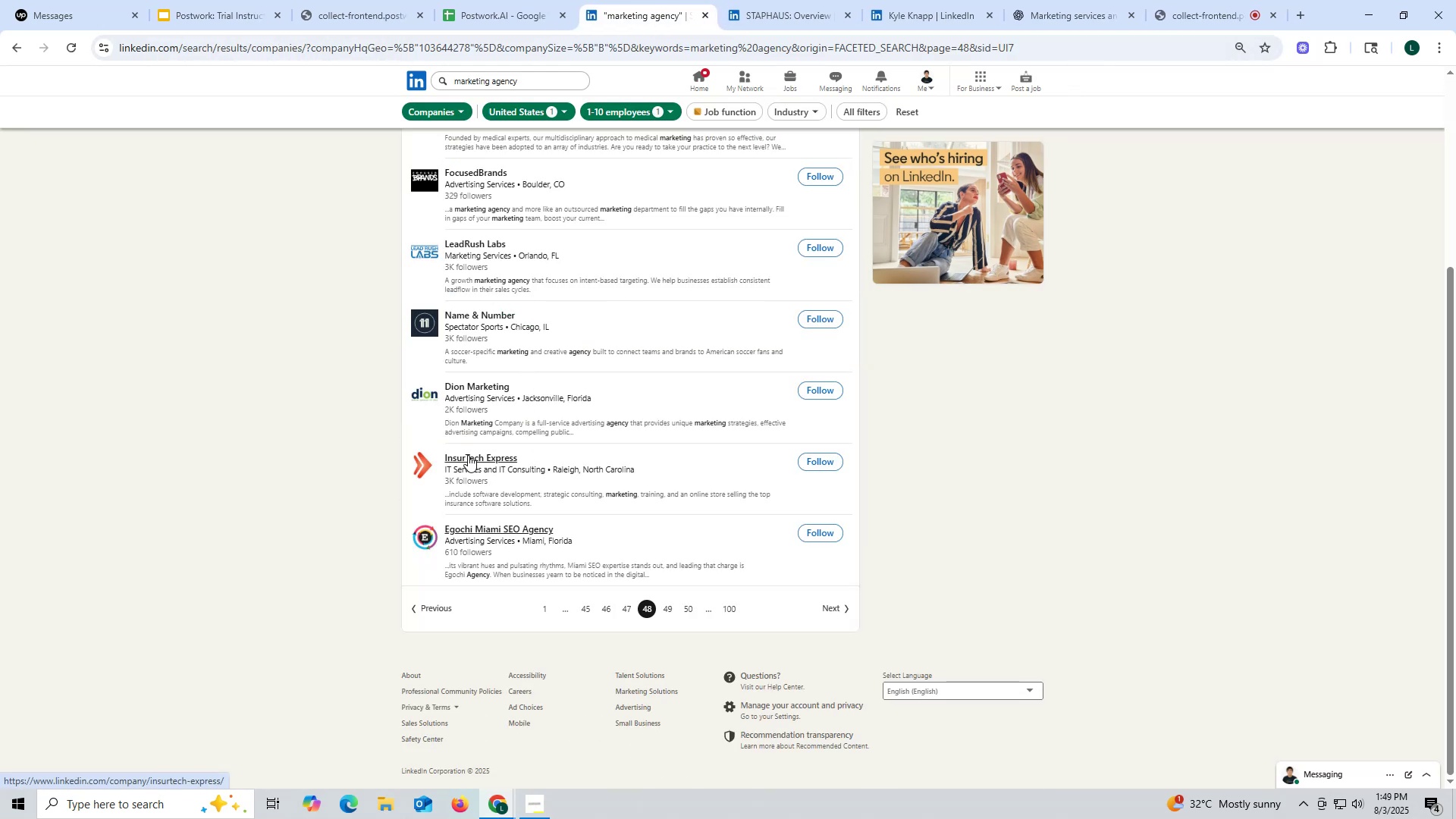 
right_click([472, 456])
 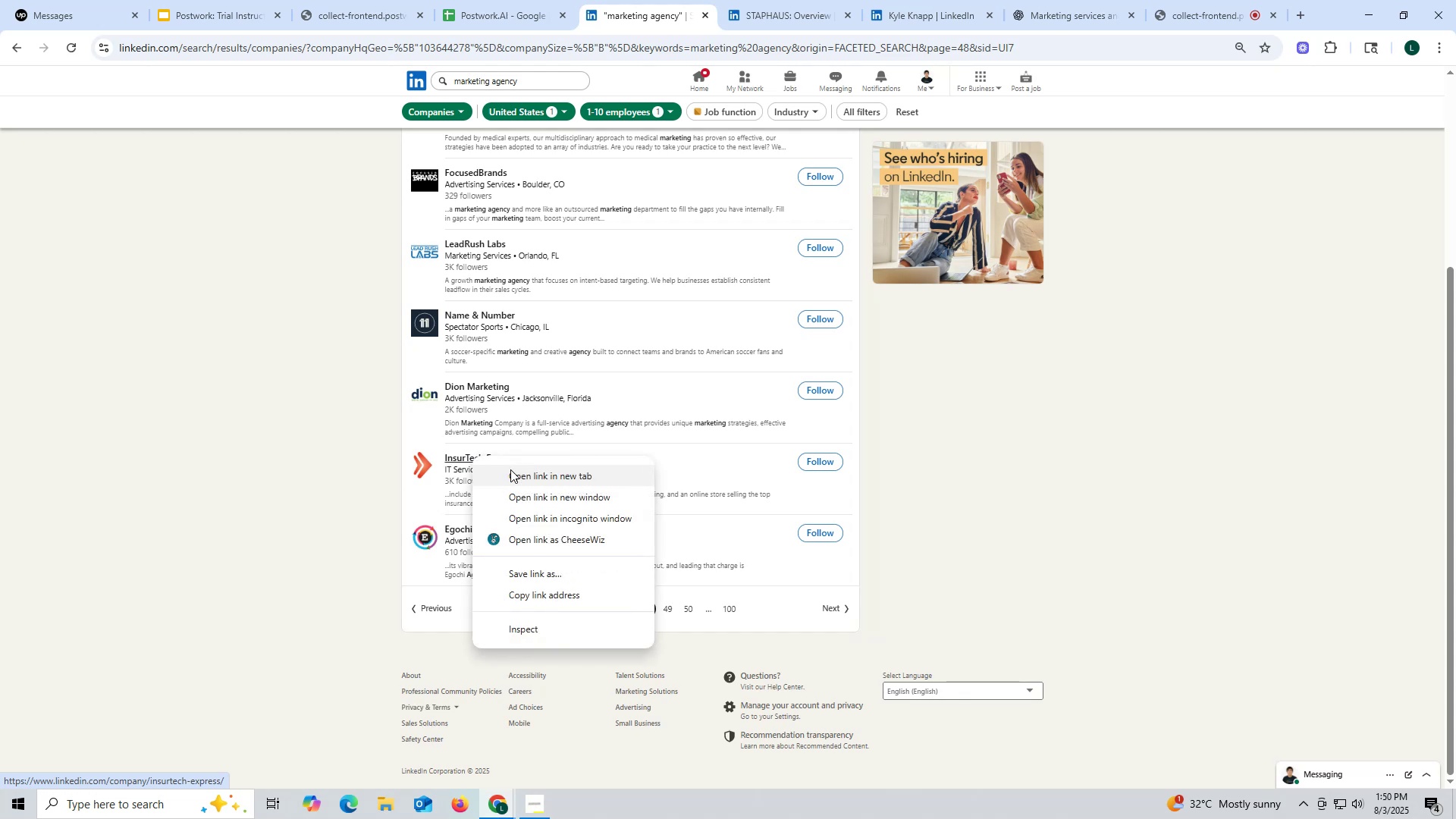 
left_click([512, 470])
 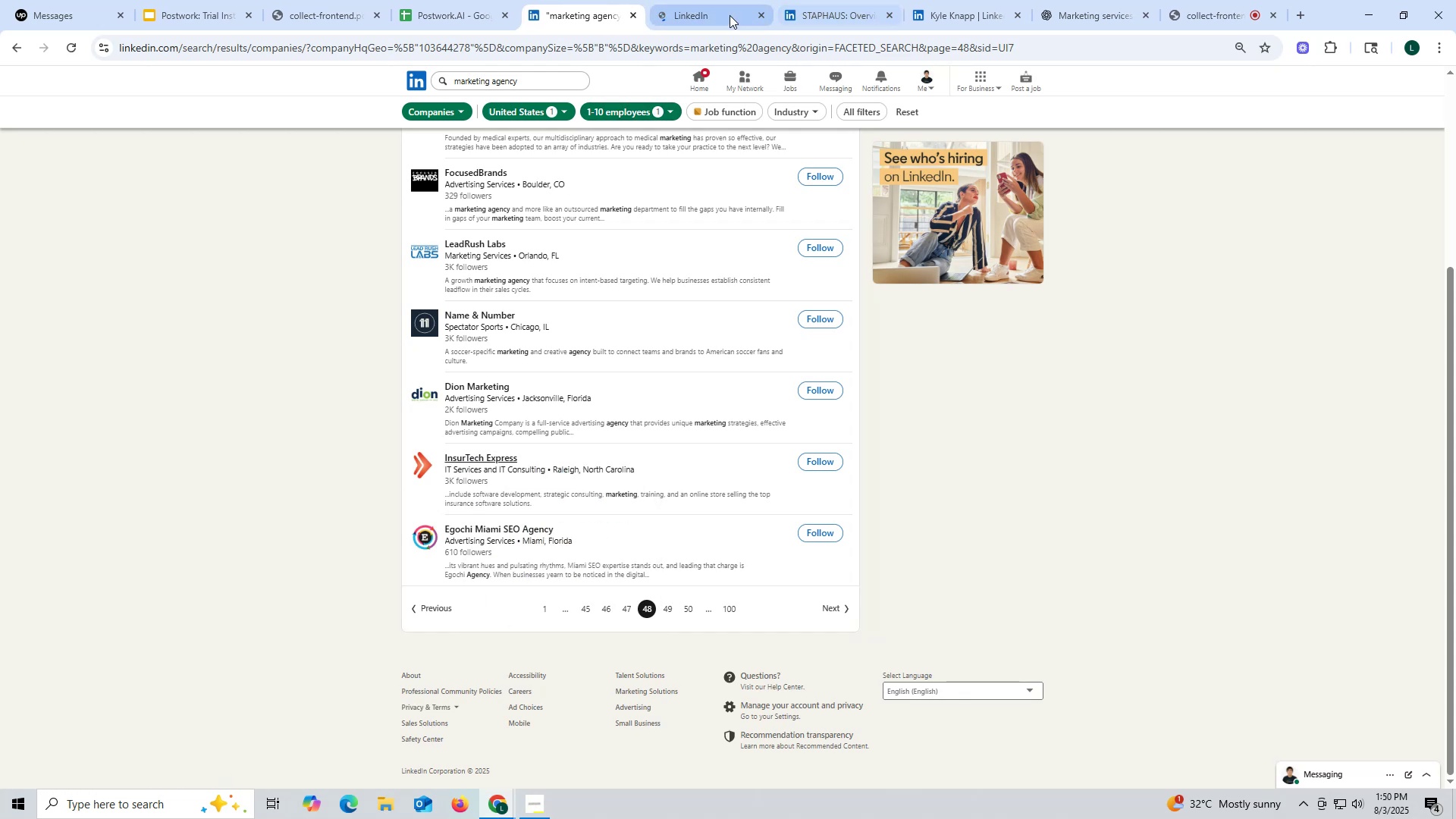 
left_click([723, 14])
 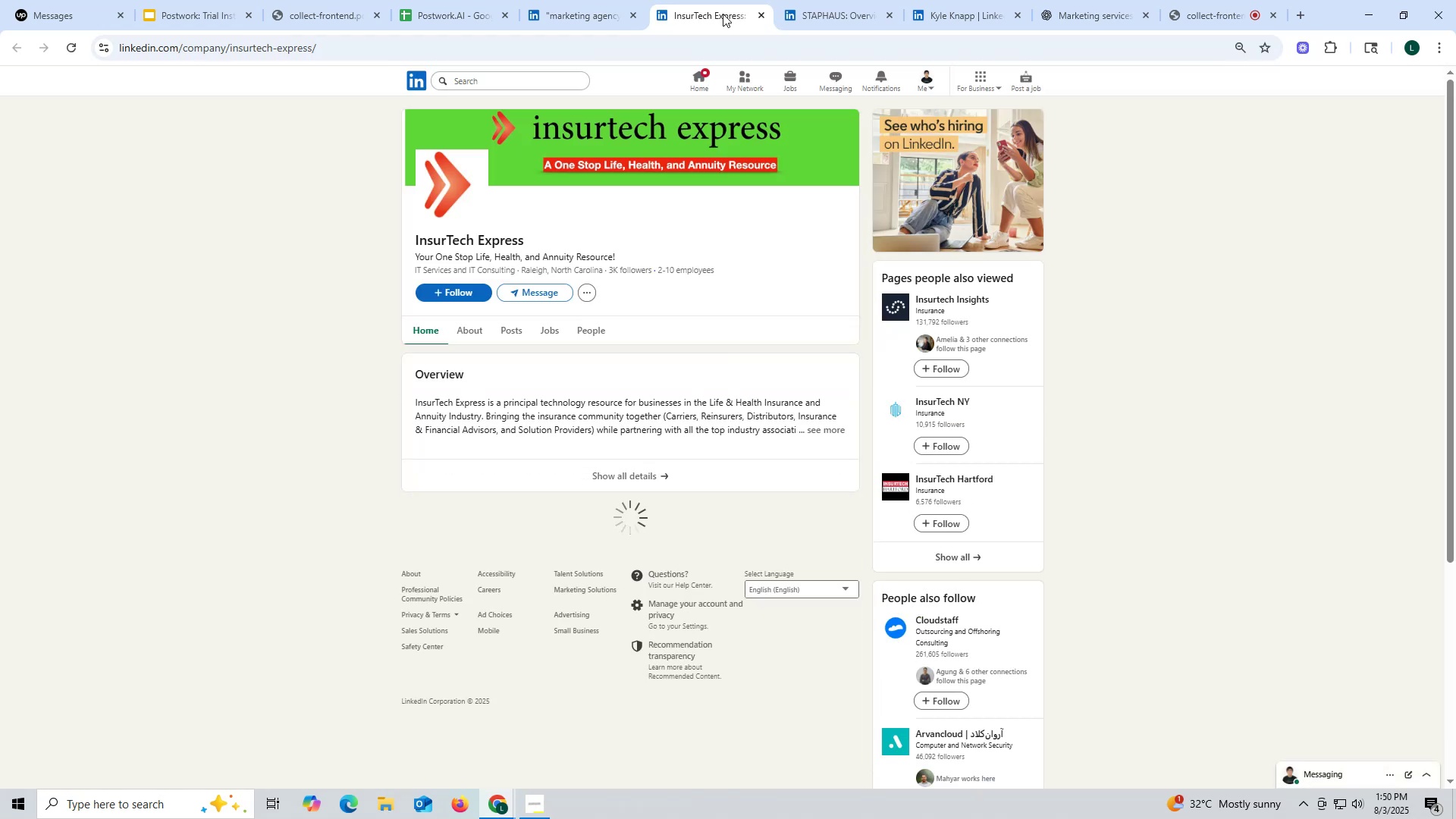 
wait(12.58)
 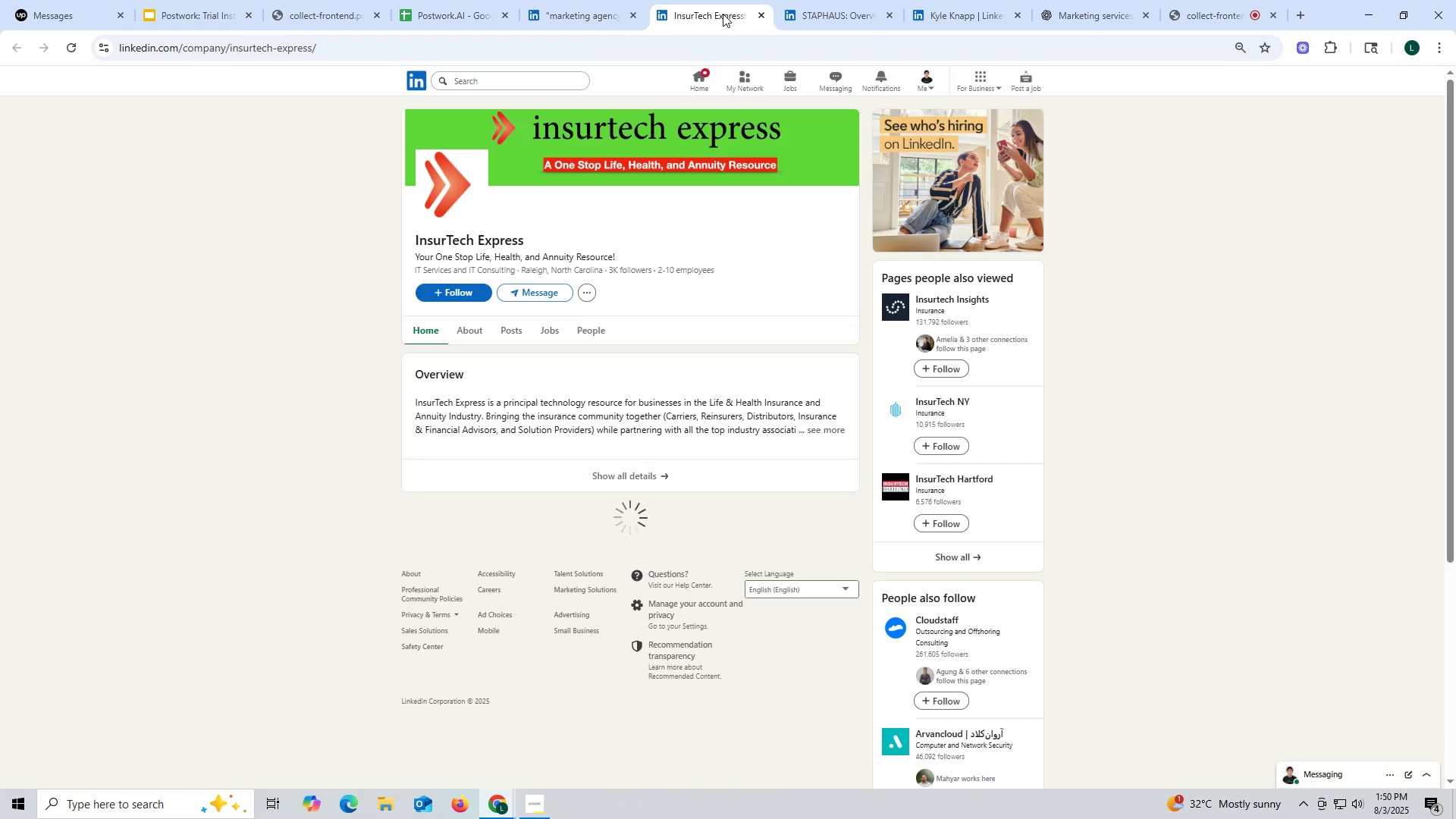 
left_click([519, 334])
 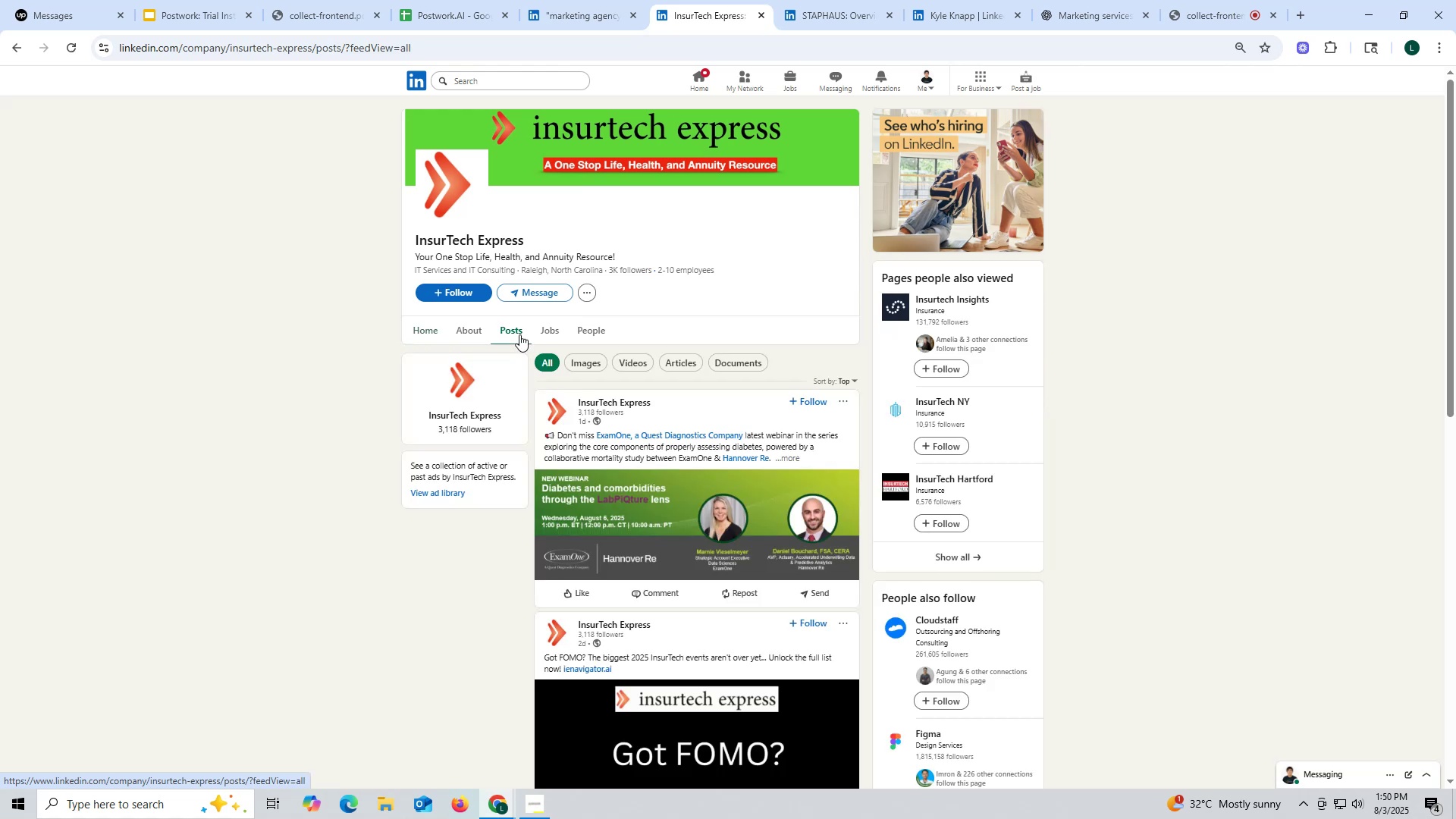 
left_click([457, 318])
 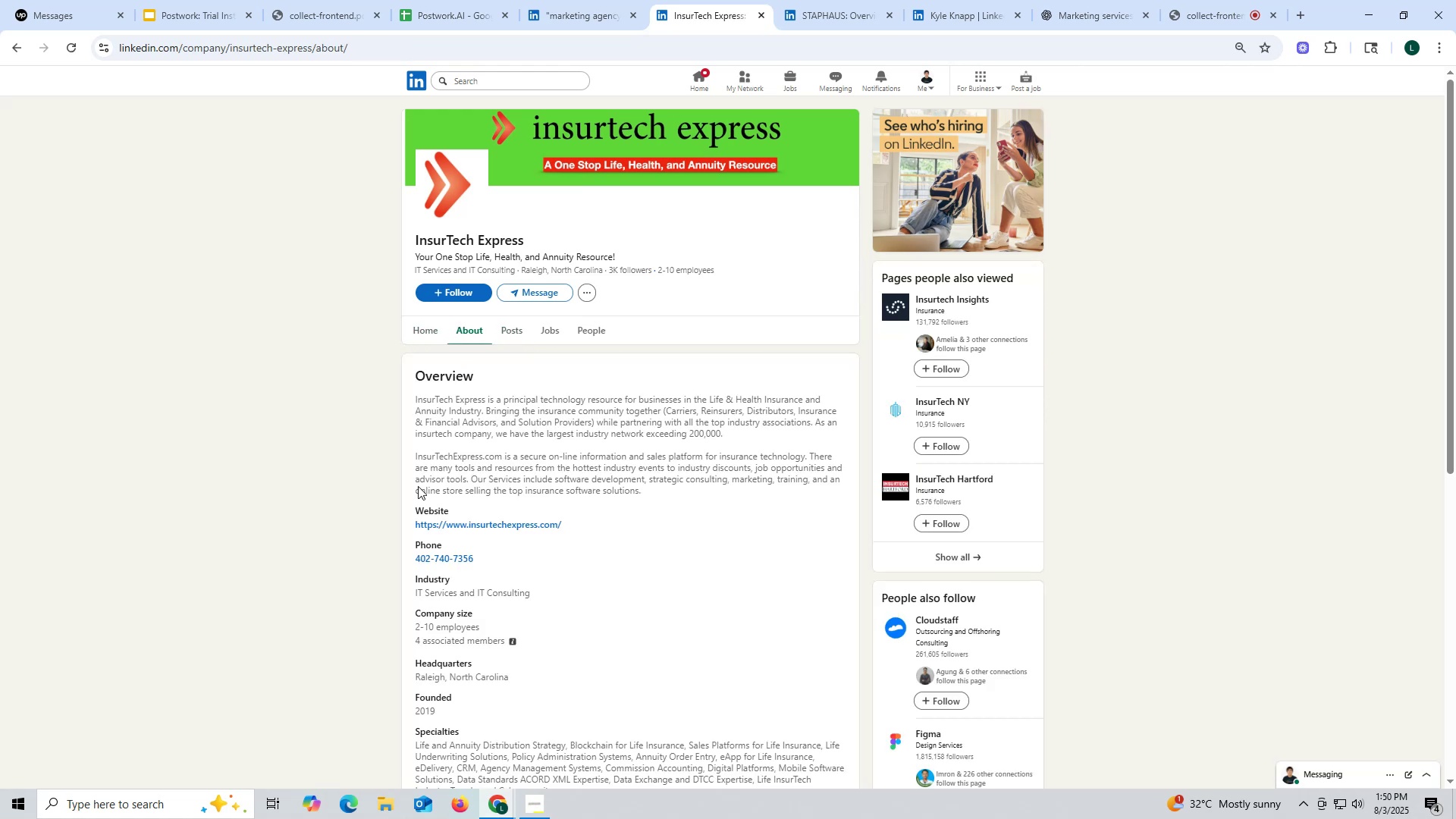 
left_click_drag(start_coordinate=[408, 522], to_coordinate=[577, 522])
 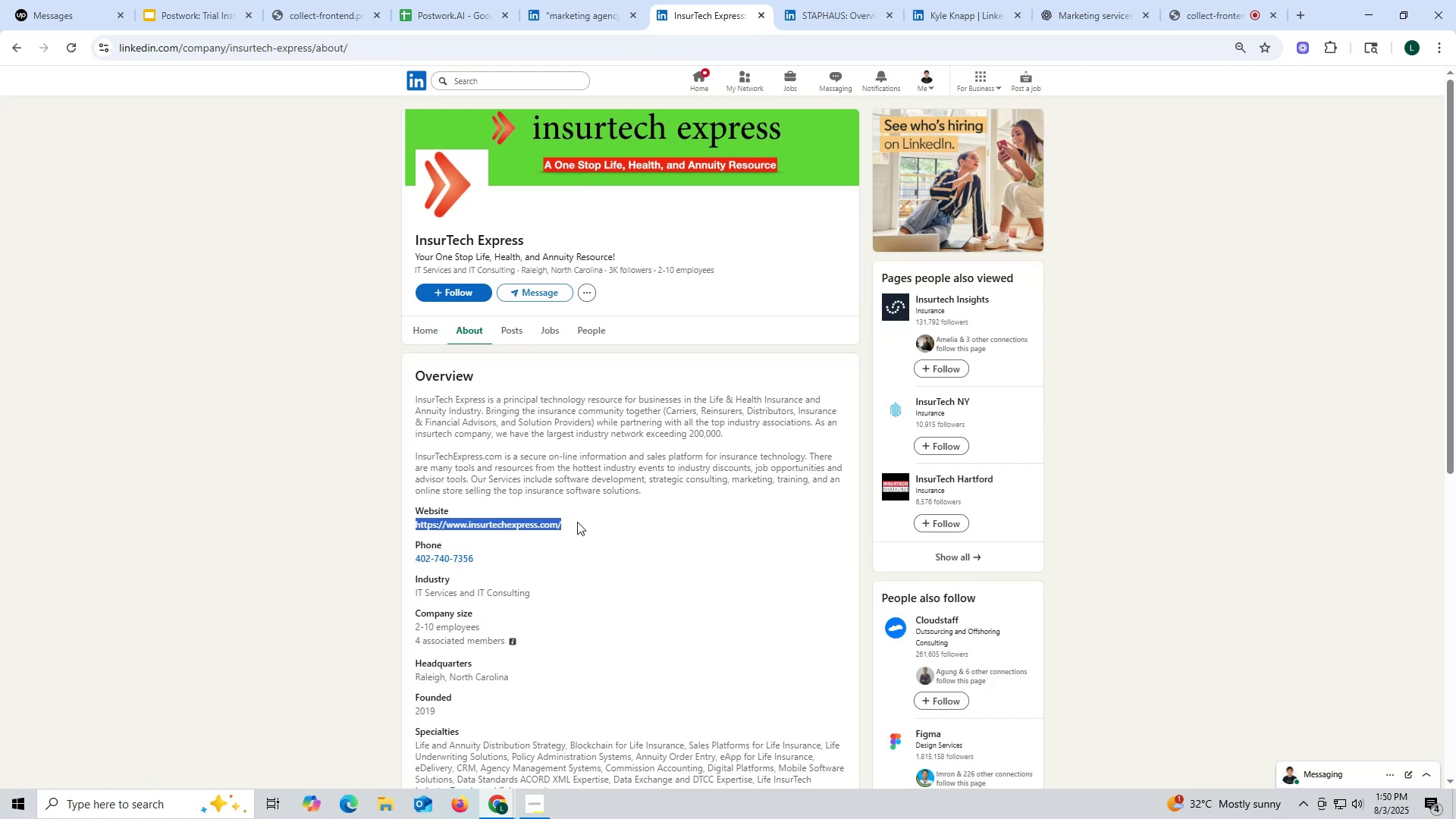 
key(Control+ControlLeft)
 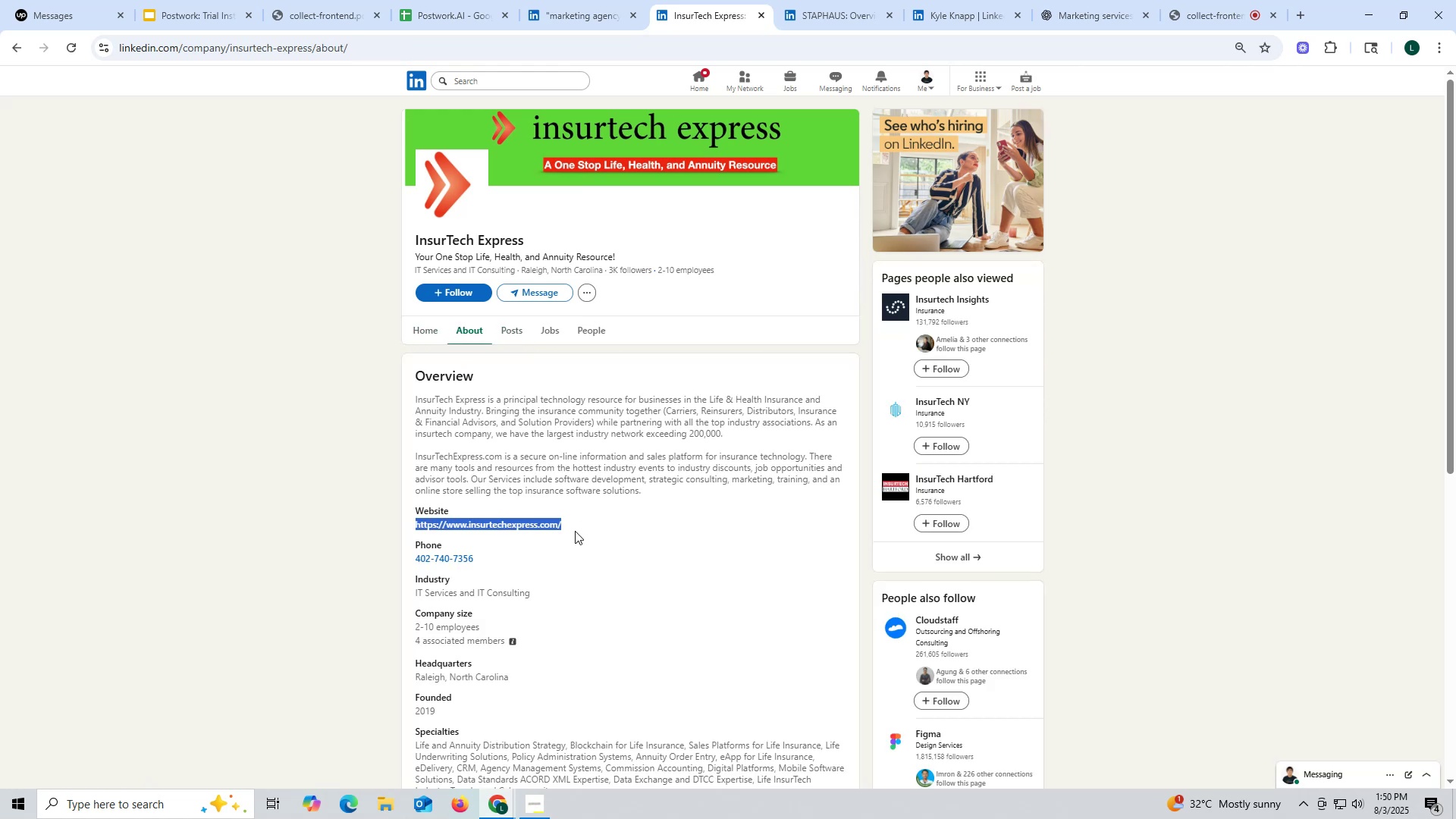 
key(Control+C)
 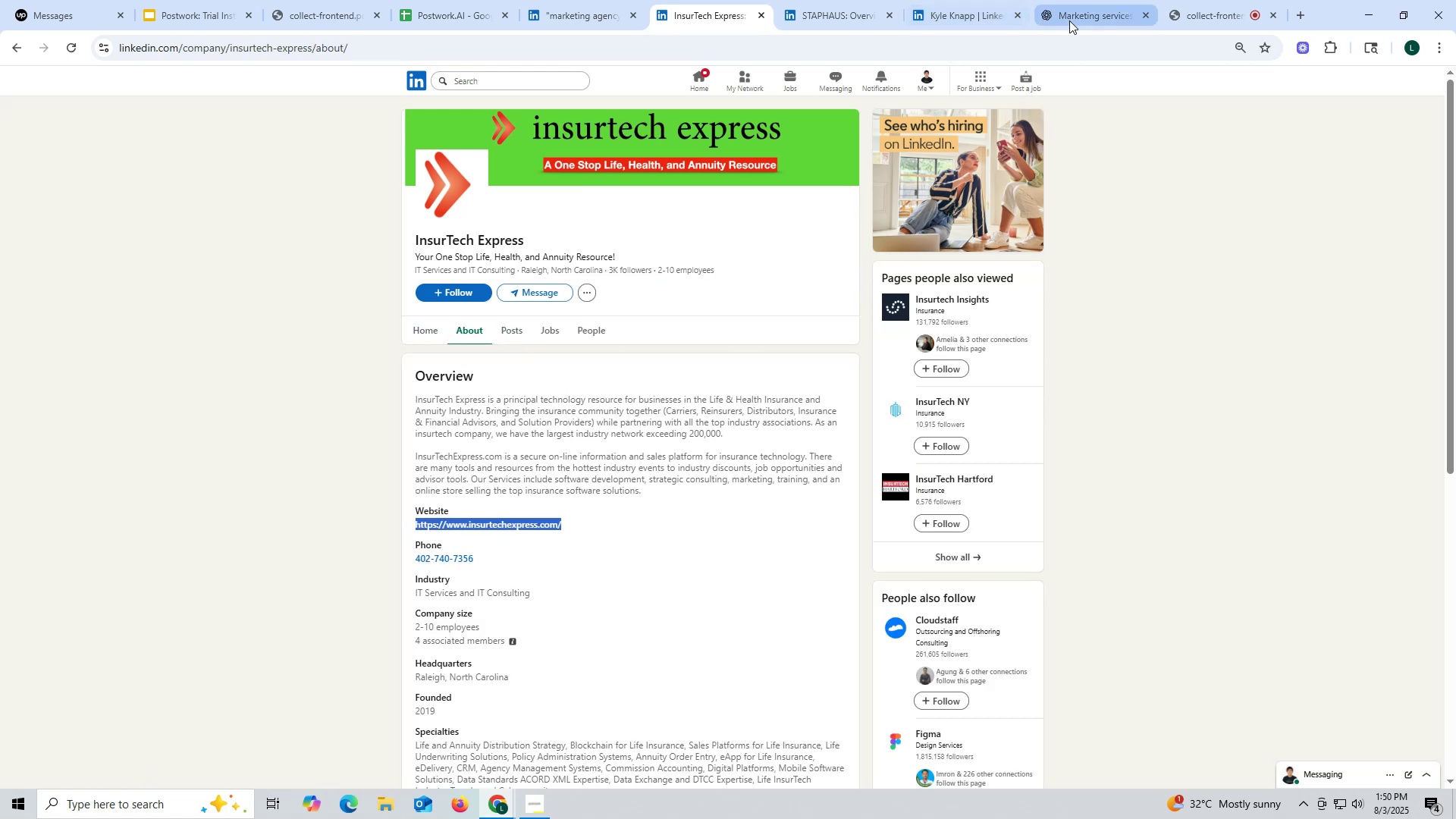 
left_click([1069, 20])
 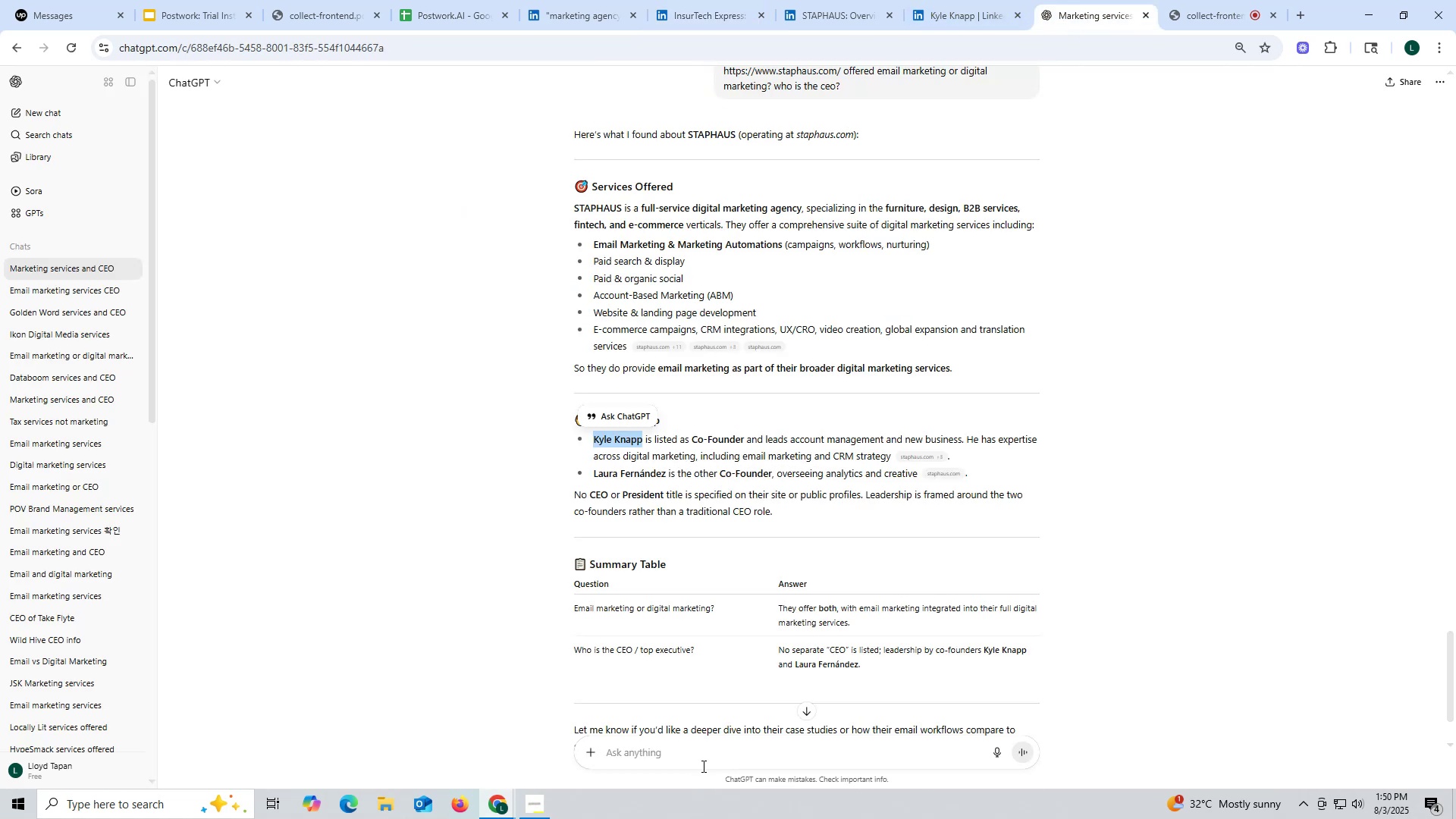 
key(Control+ControlLeft)
 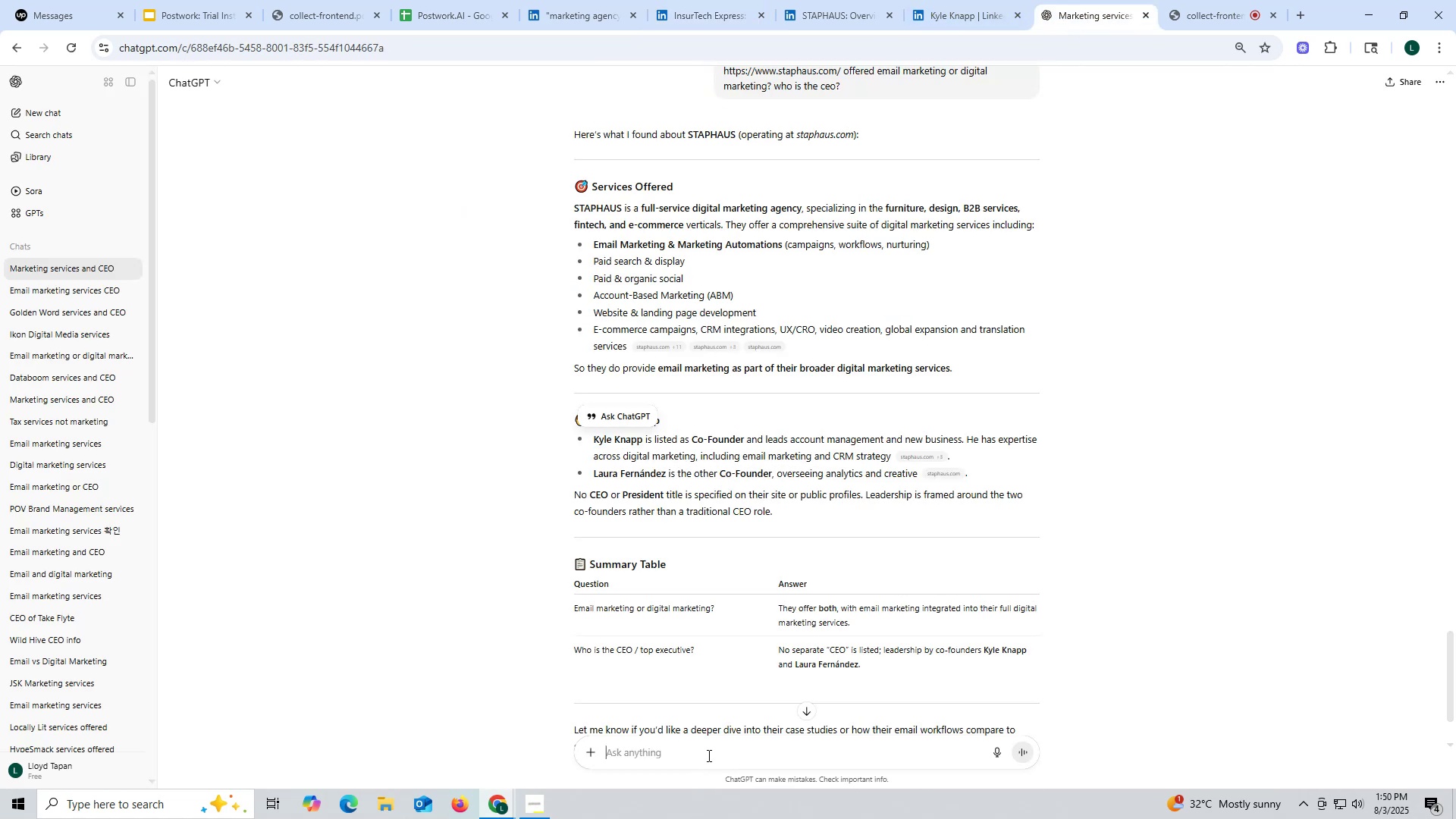 
left_click([708, 755])
 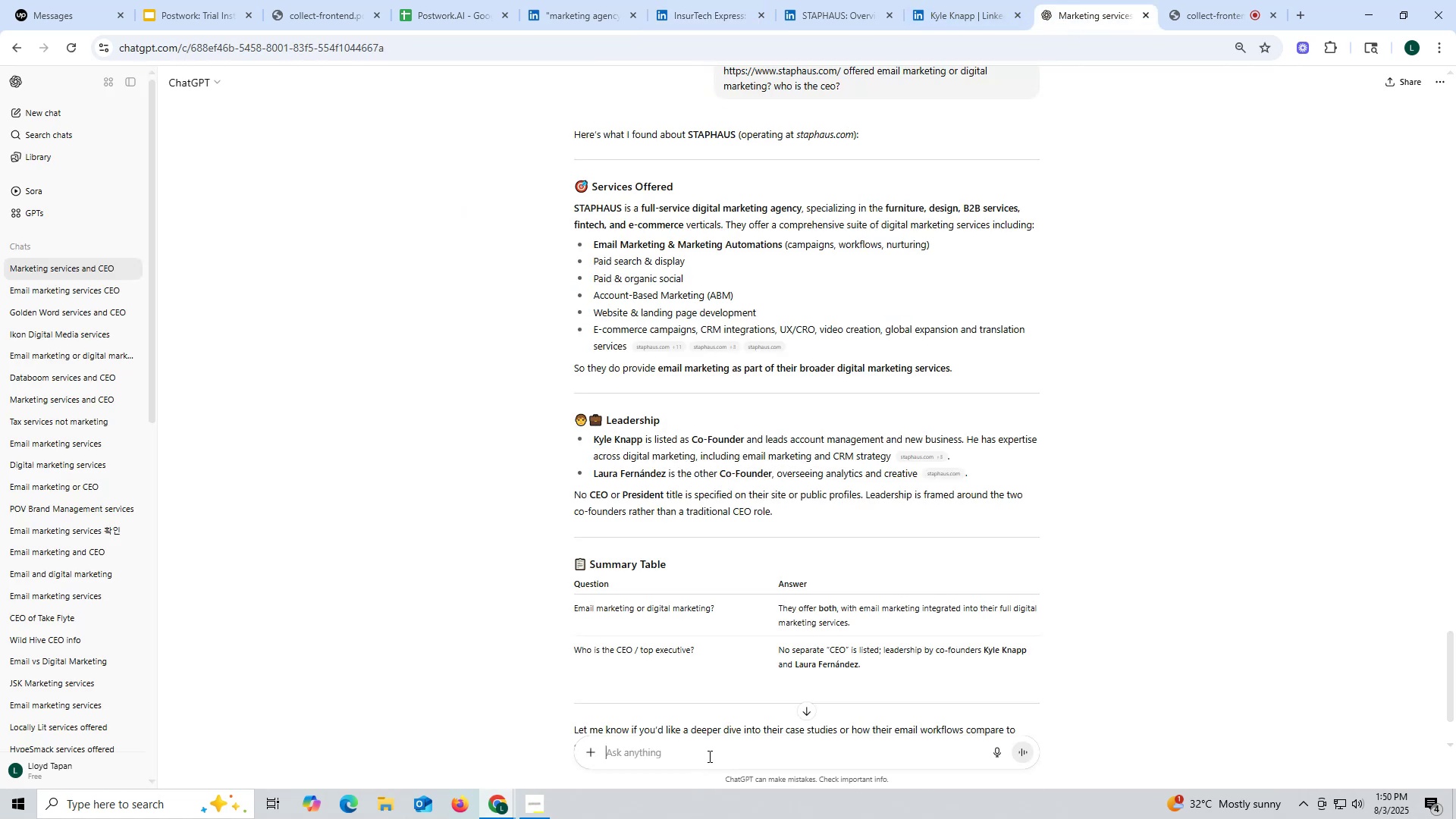 
key(Control+V)
 